 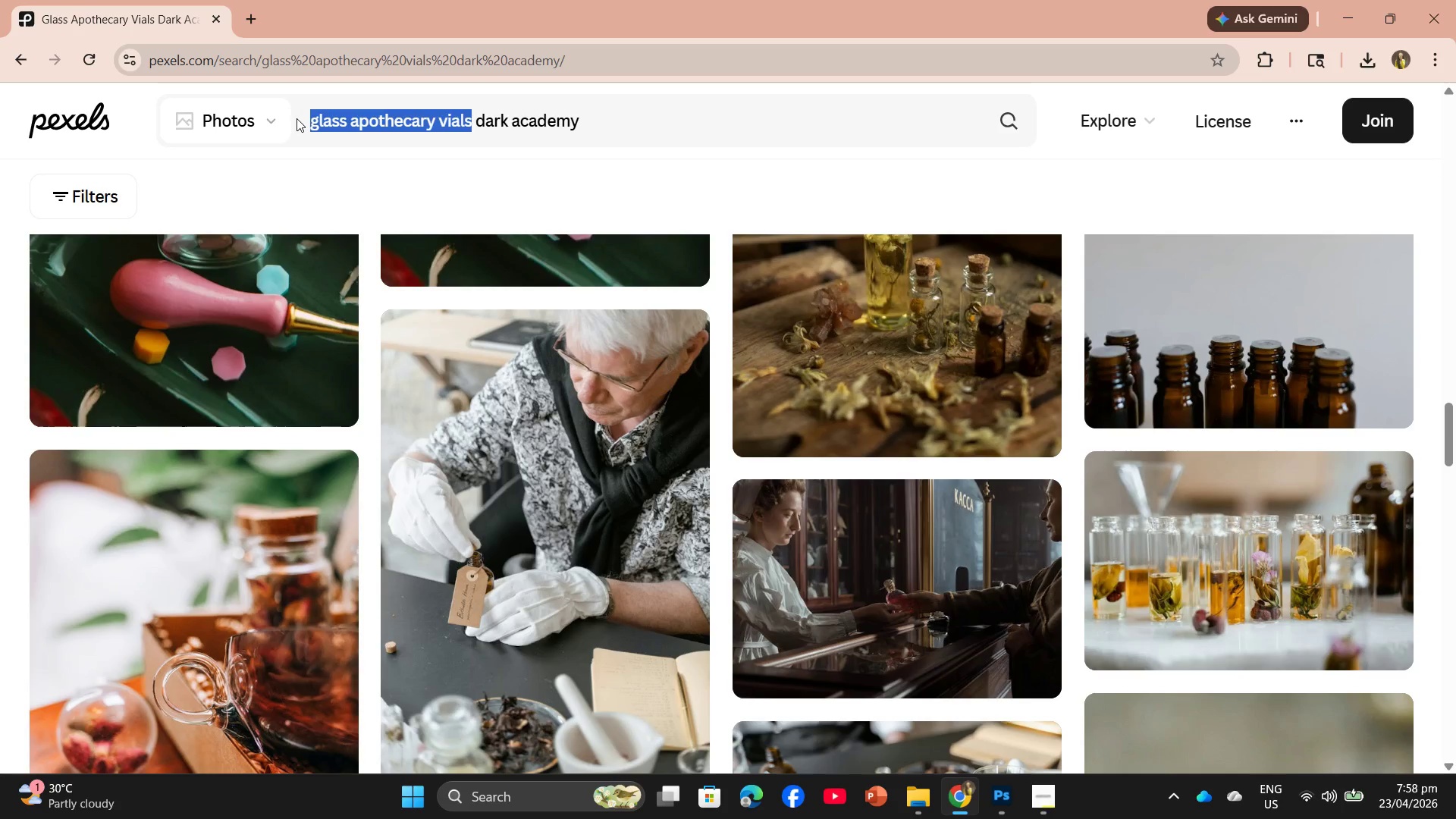 
type(handmade tools)
 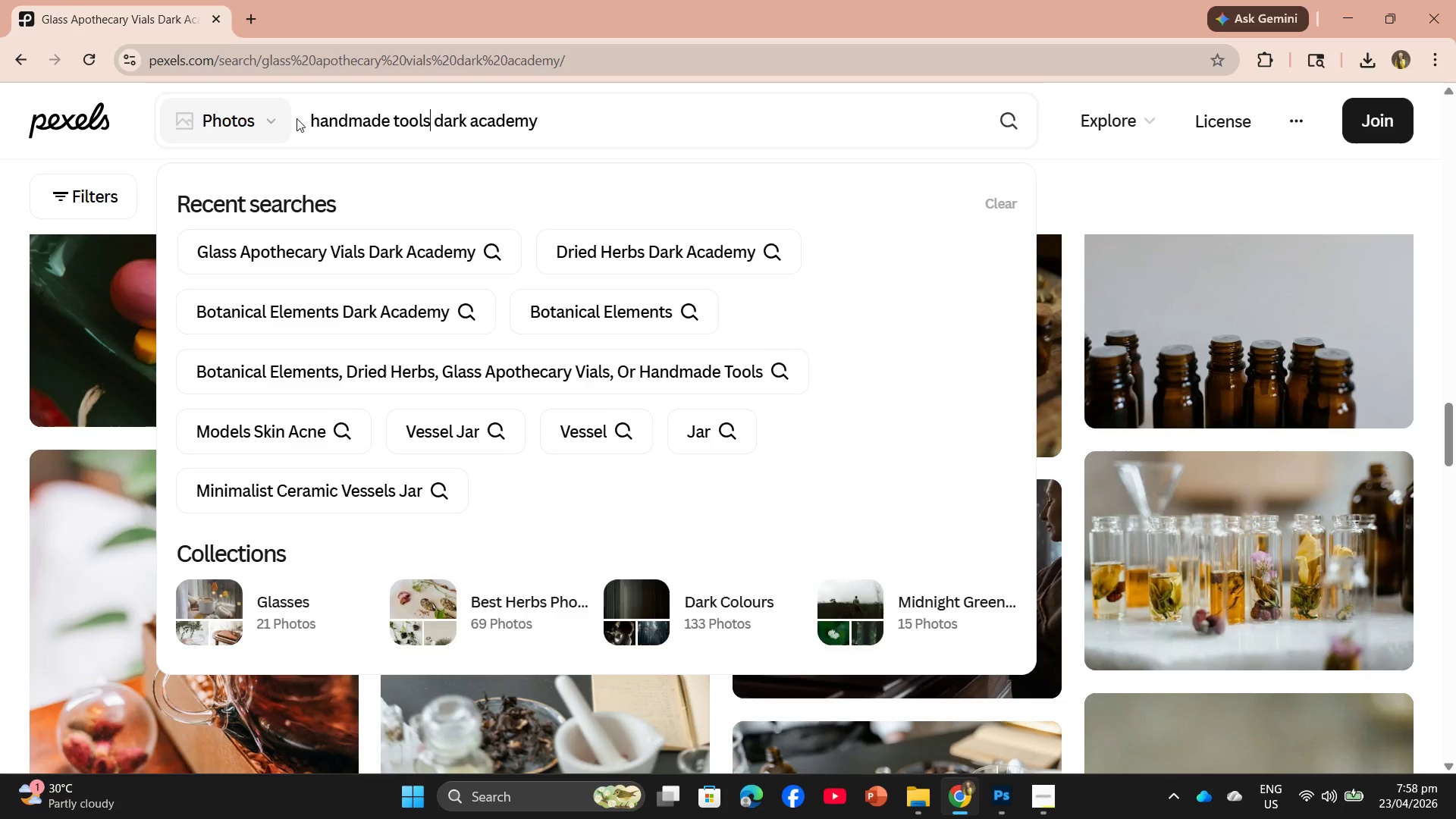 
key(Enter)
 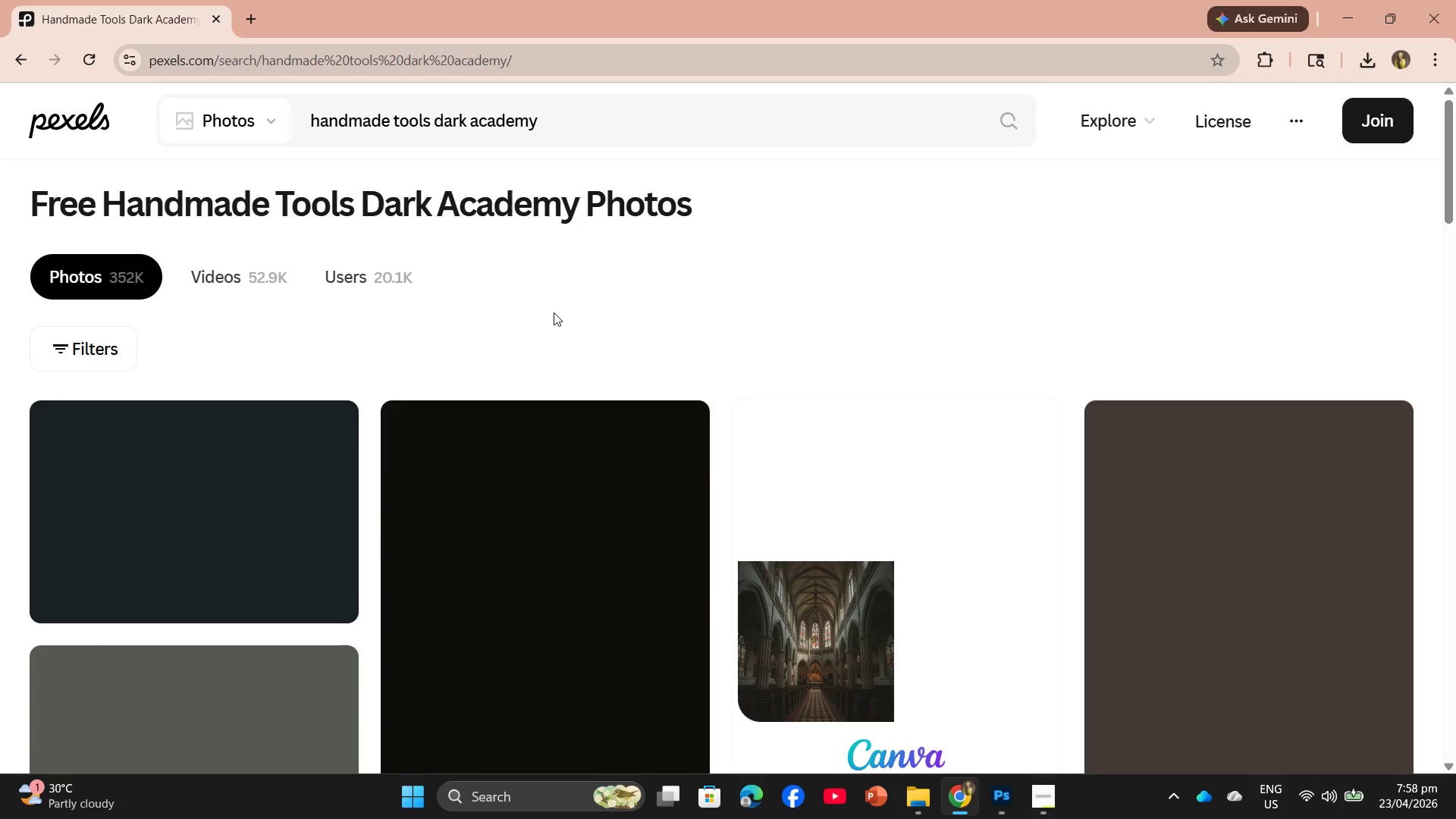 
wait(8.44)
 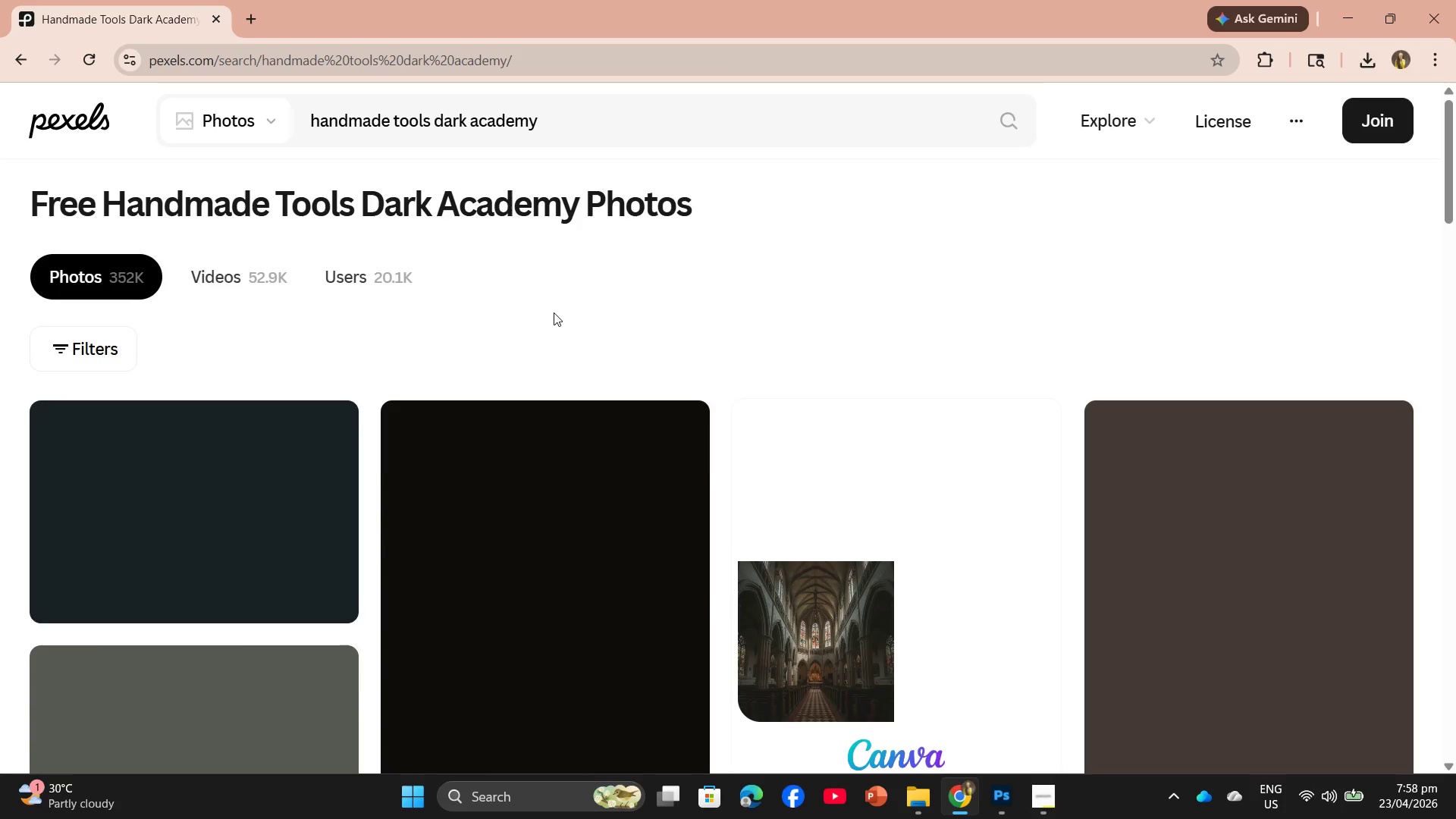 
scroll: coordinate [686, 510], scroll_direction: down, amount: 11.0
 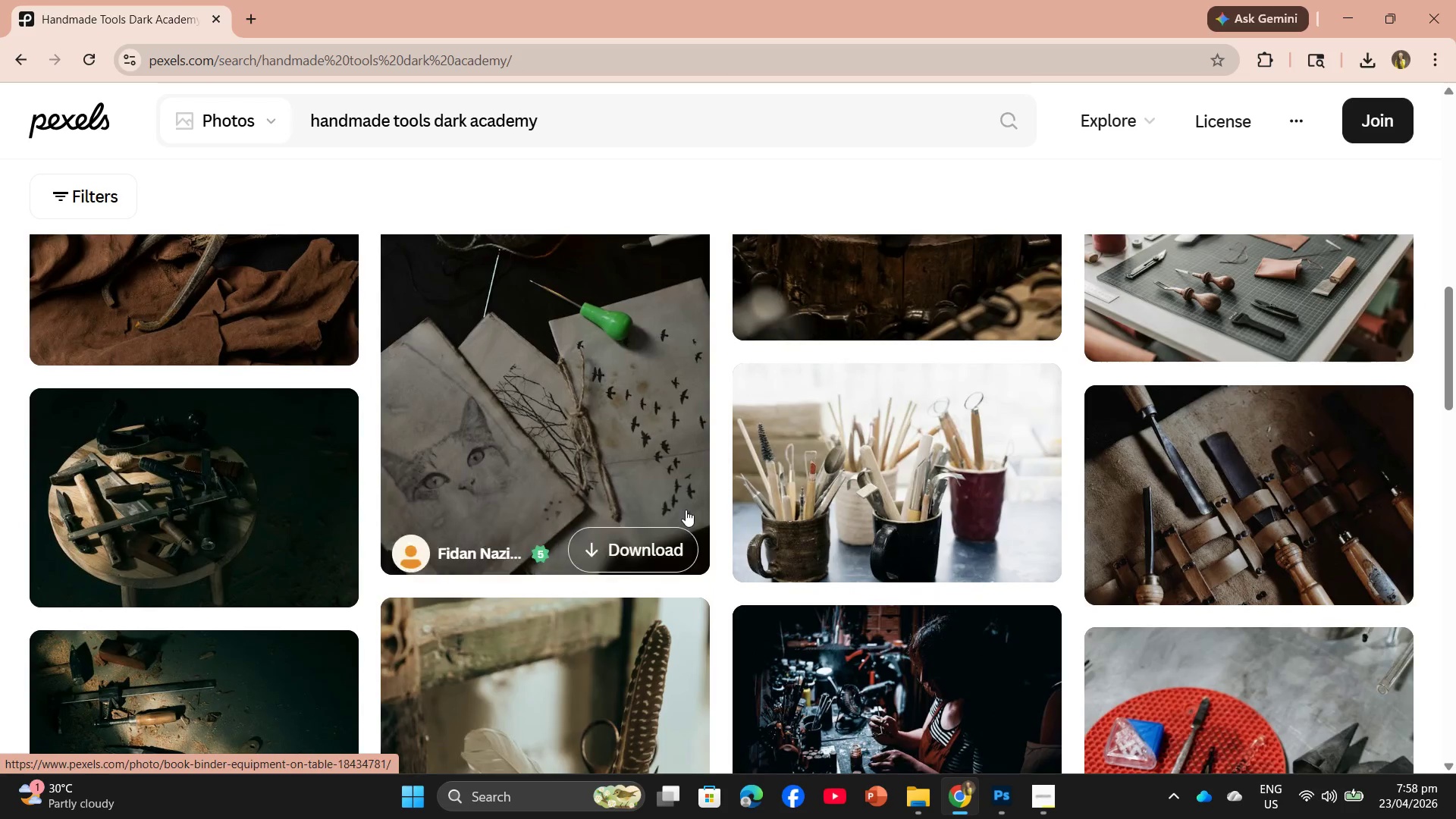 
scroll: coordinate [686, 510], scroll_direction: up, amount: 2.0
 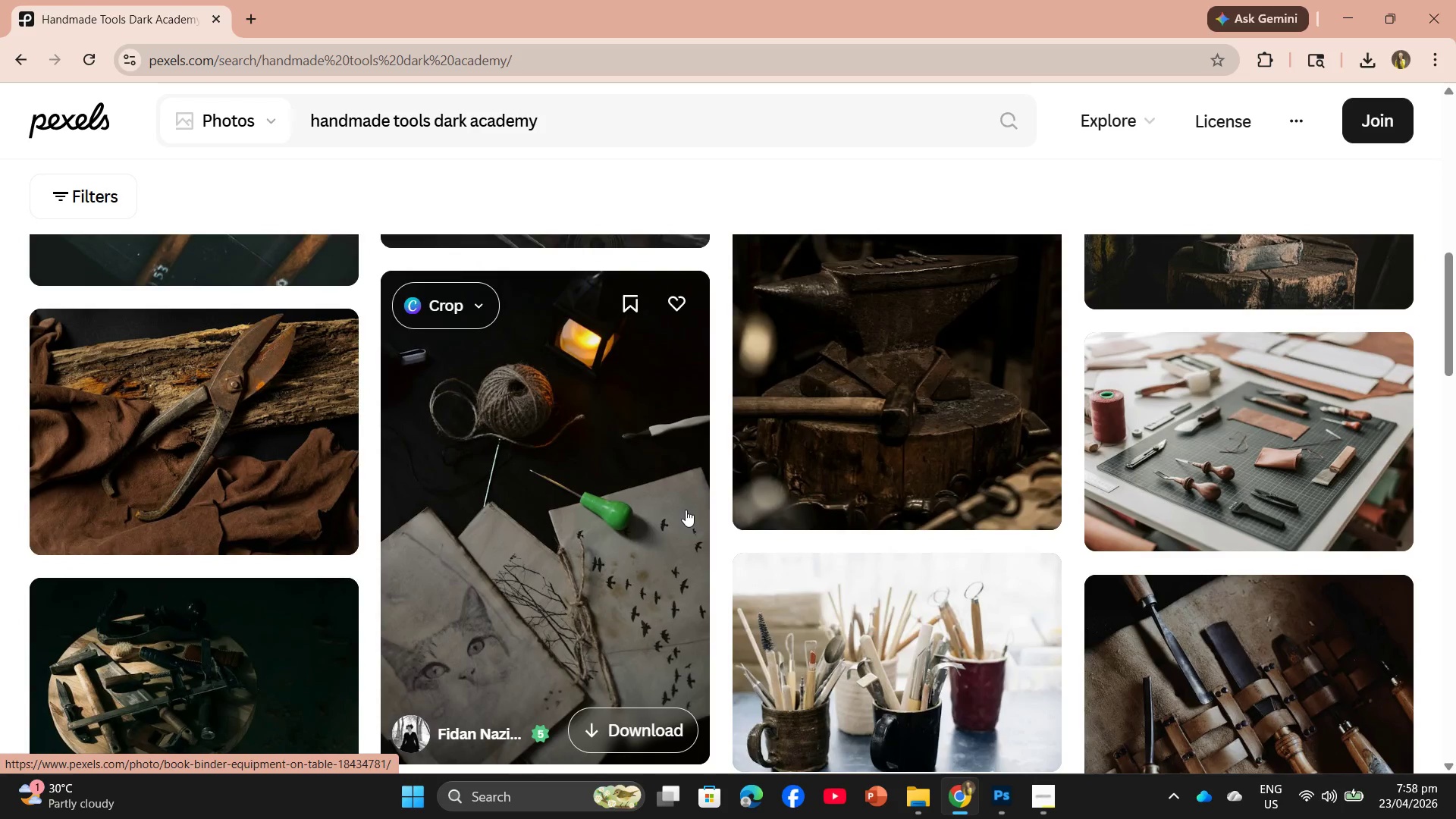 
scroll: coordinate [688, 513], scroll_direction: down, amount: 6.0
 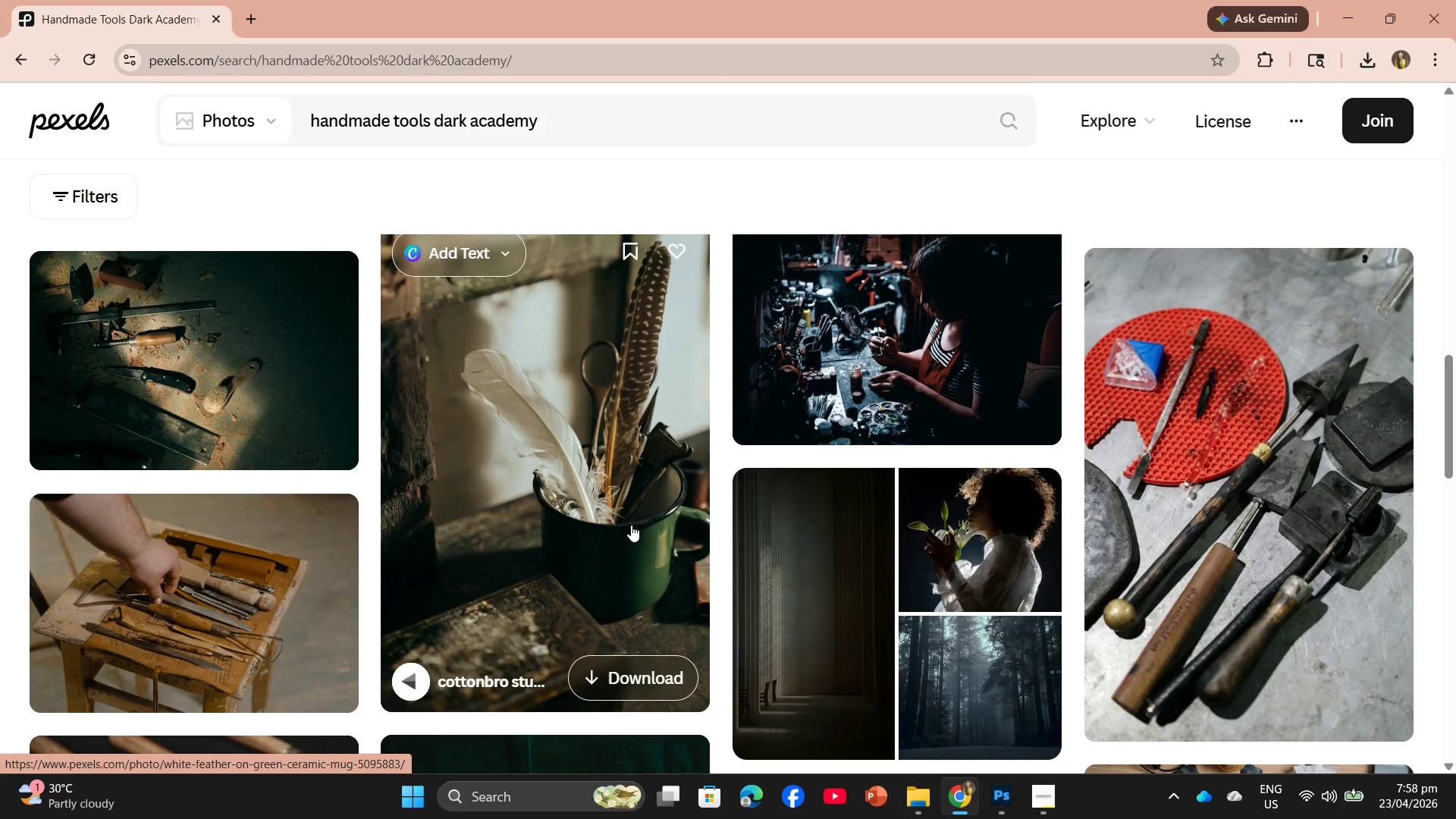 
left_click([573, 486])
 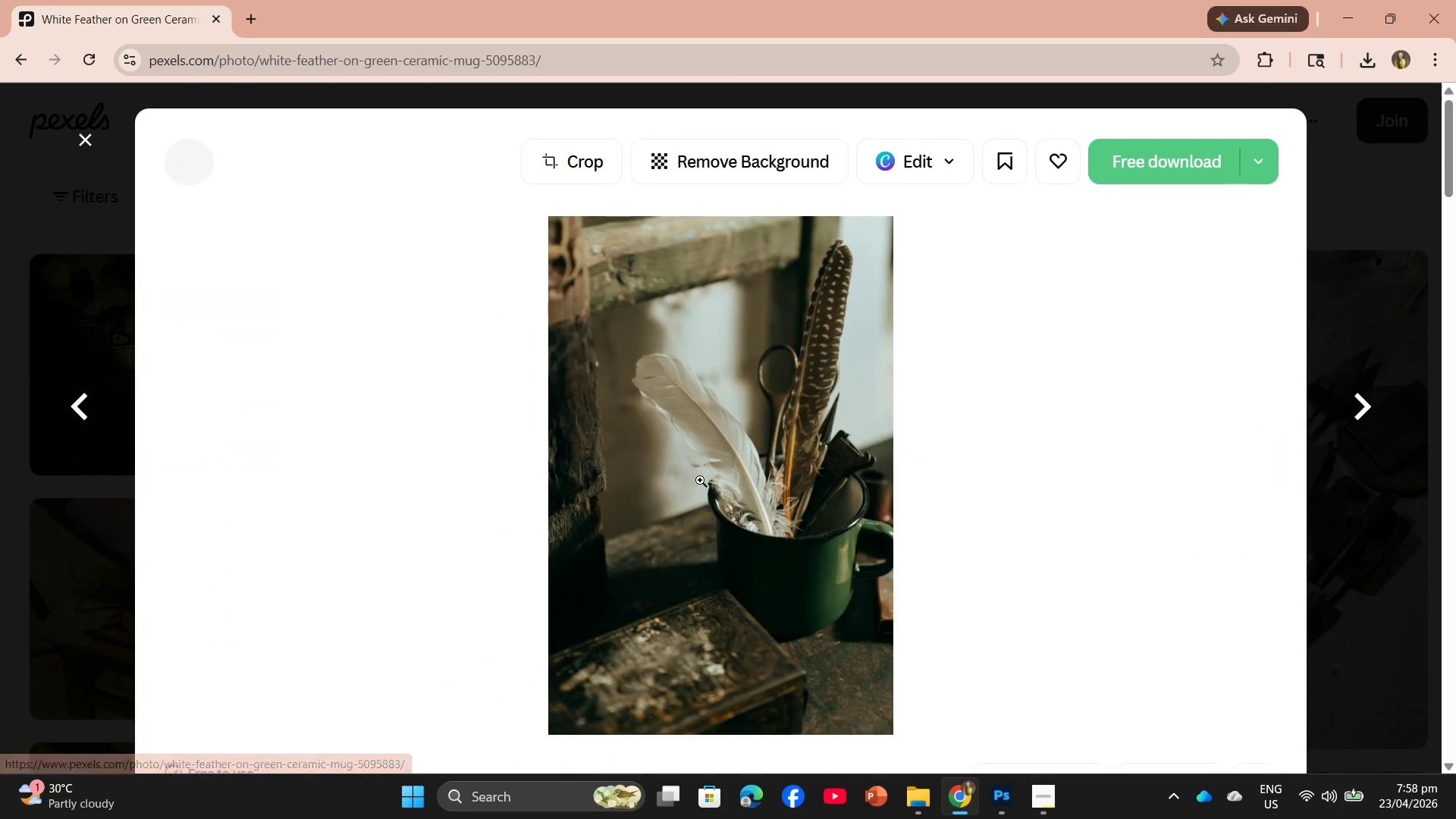 
scroll: coordinate [796, 500], scroll_direction: down, amount: 17.0
 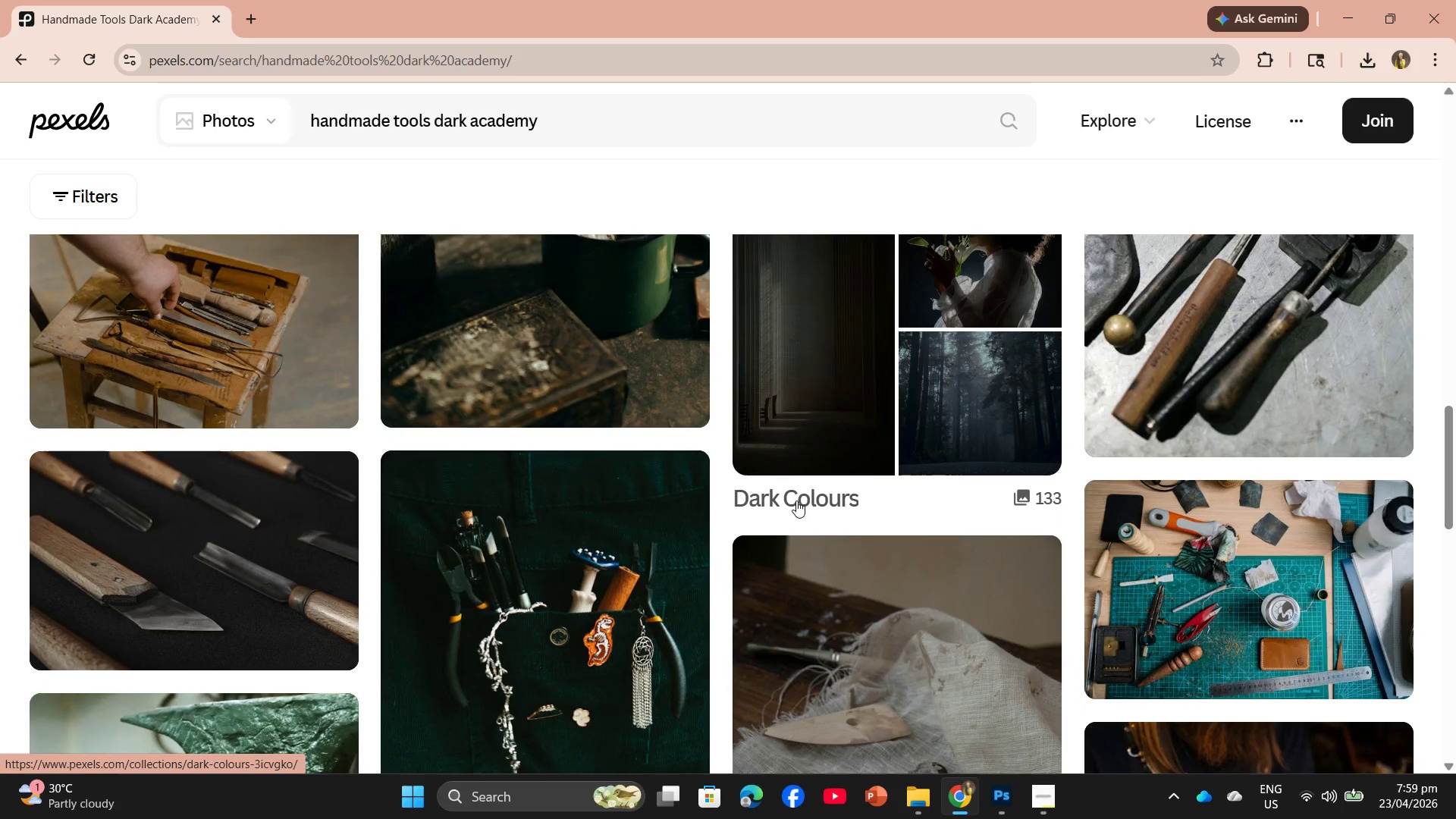 
scroll: coordinate [1004, 542], scroll_direction: down, amount: 19.0
 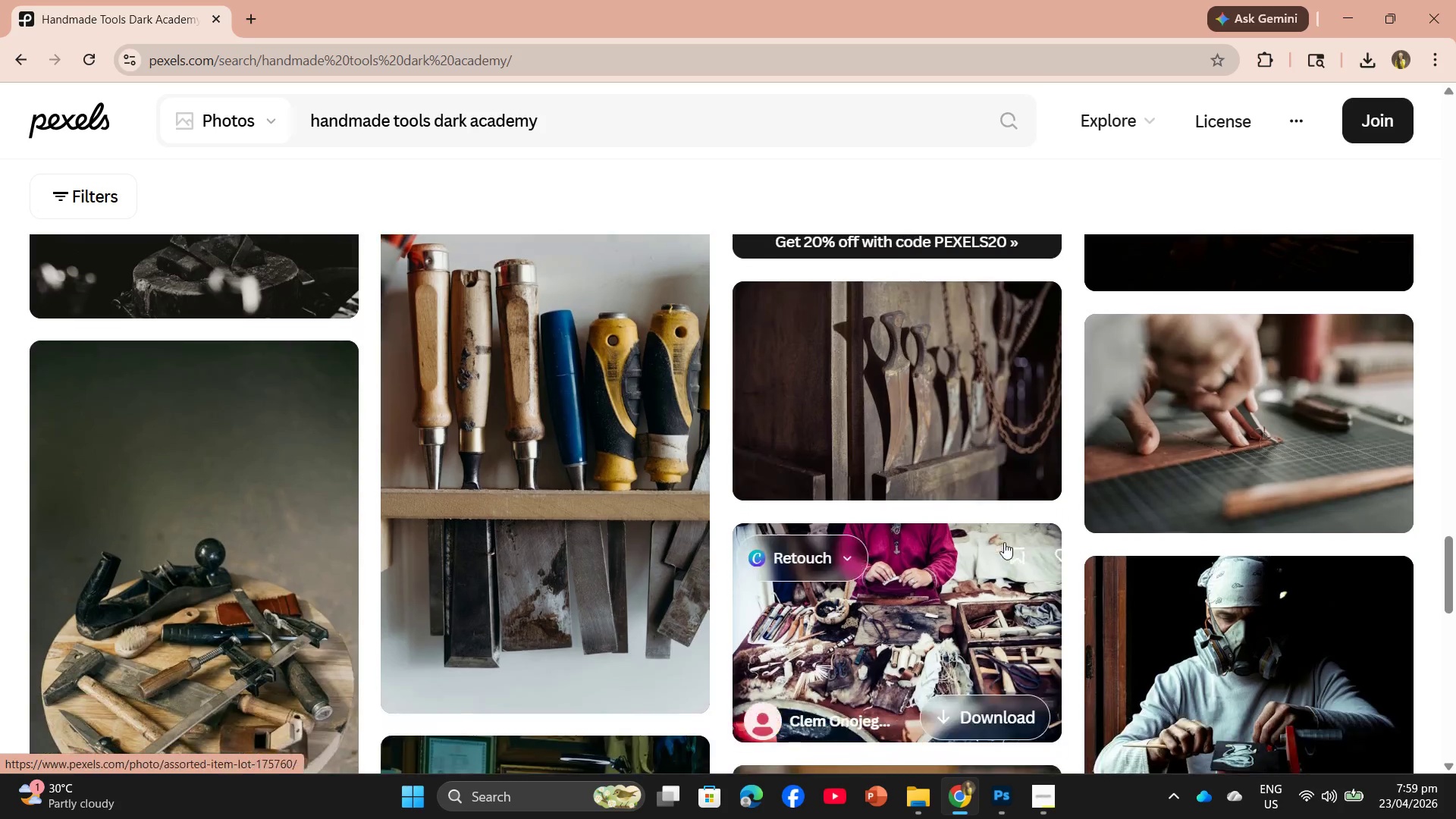 
scroll: coordinate [364, 509], scroll_direction: up, amount: 32.0
 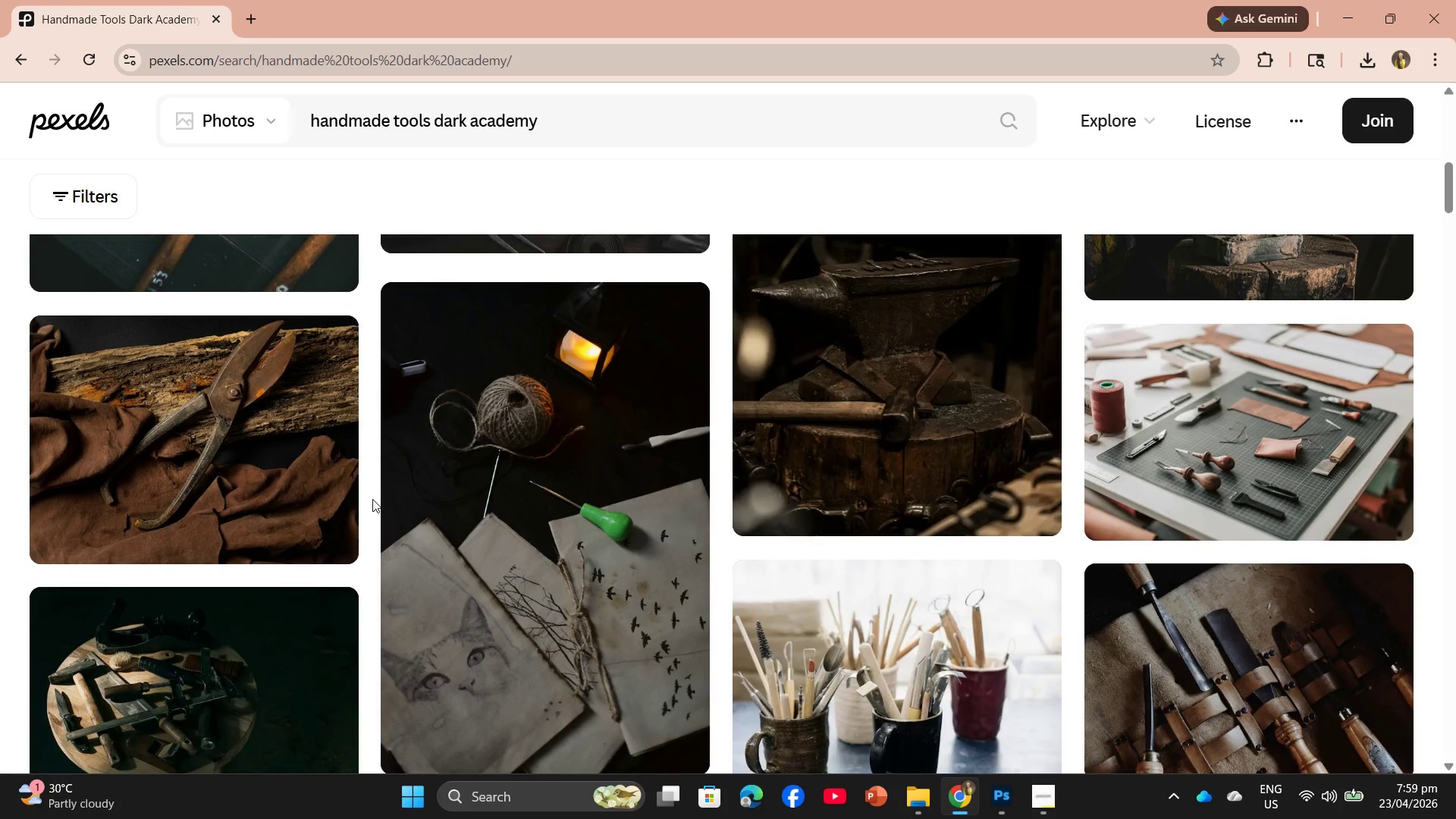 
scroll: coordinate [375, 504], scroll_direction: up, amount: 2.0
 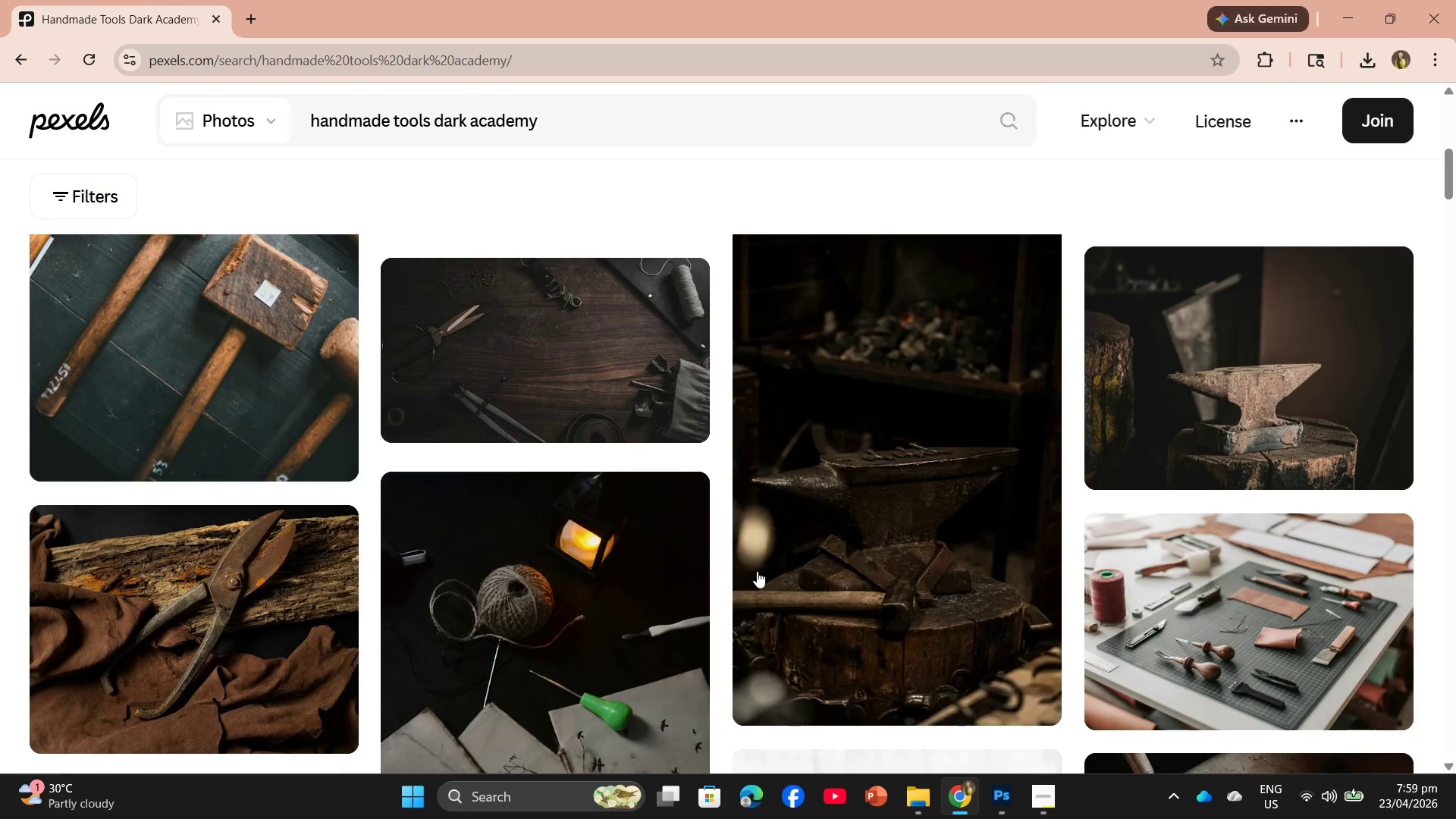 
left_click([873, 545])
 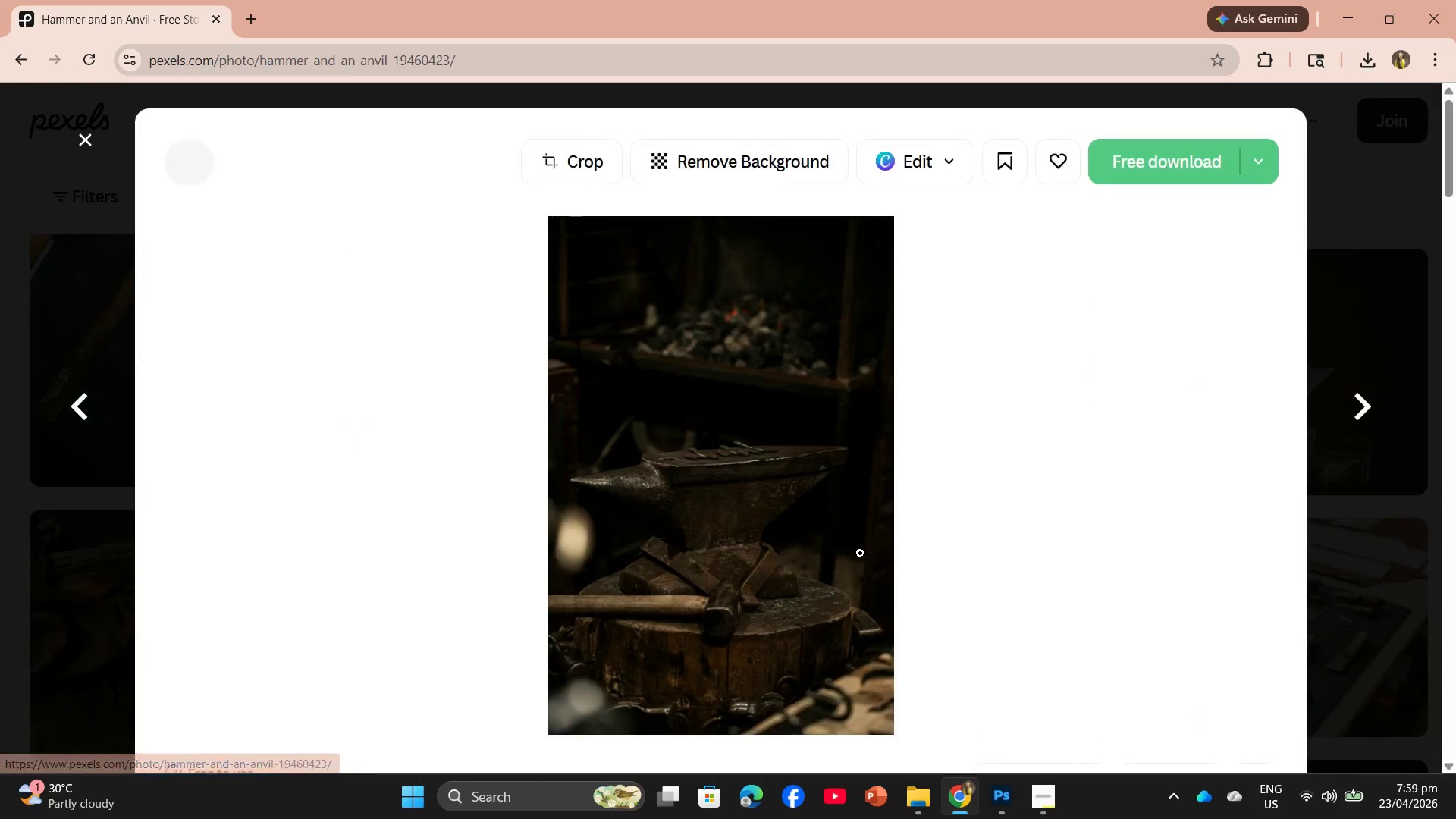 
scroll: coordinate [813, 576], scroll_direction: down, amount: 3.0
 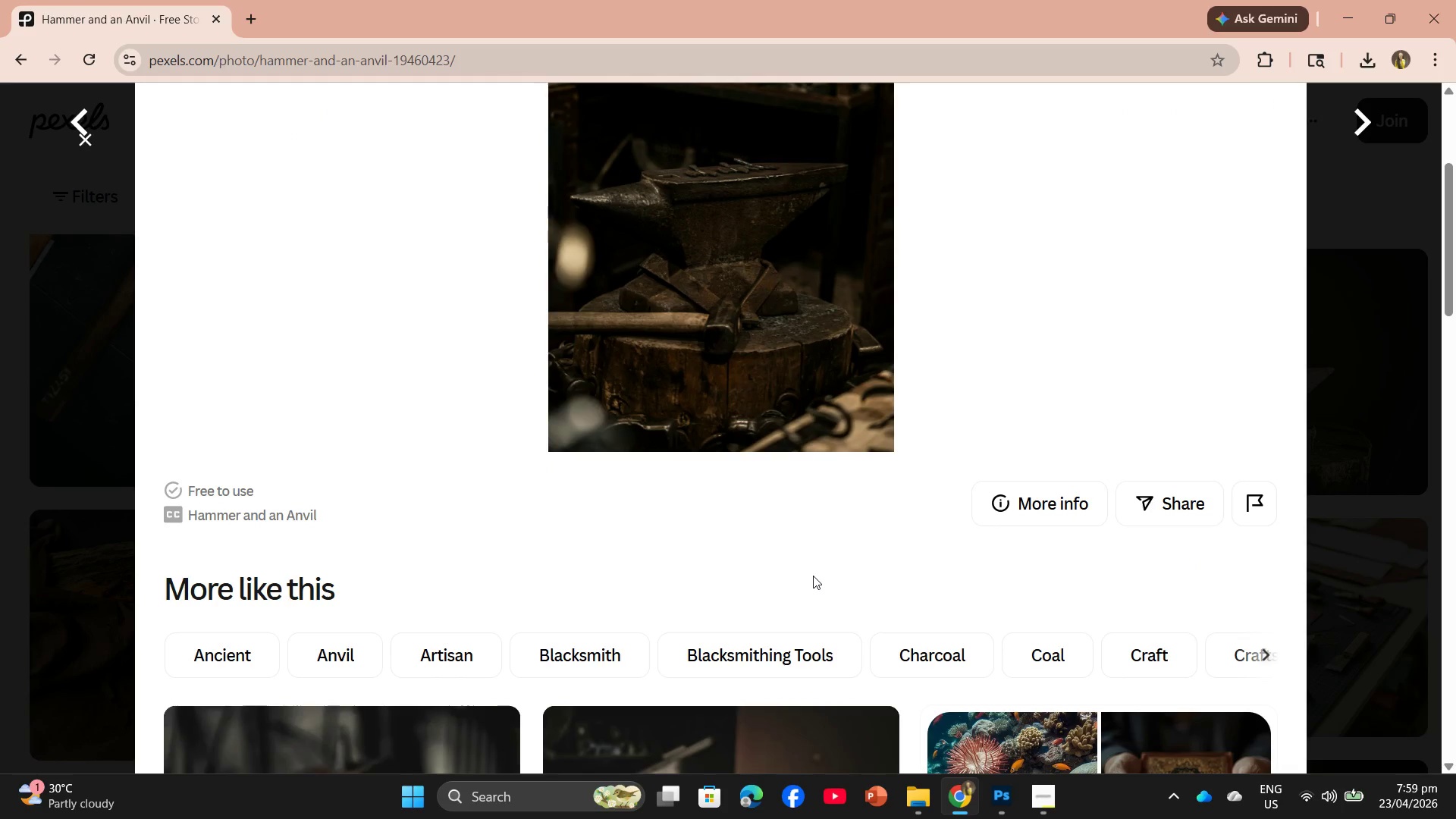 
scroll: coordinate [1132, 271], scroll_direction: up, amount: 6.0
 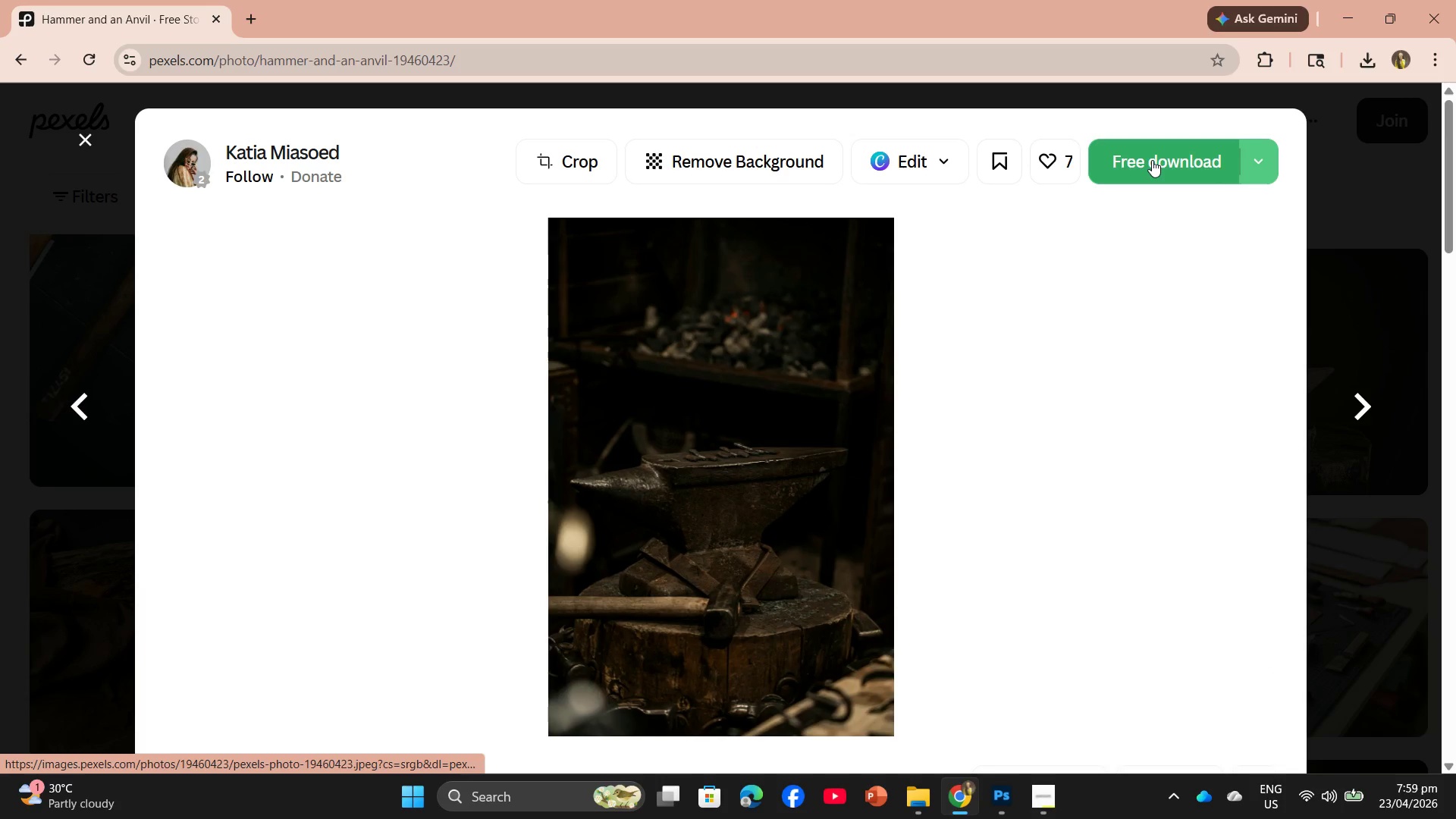 
left_click([1152, 160])
 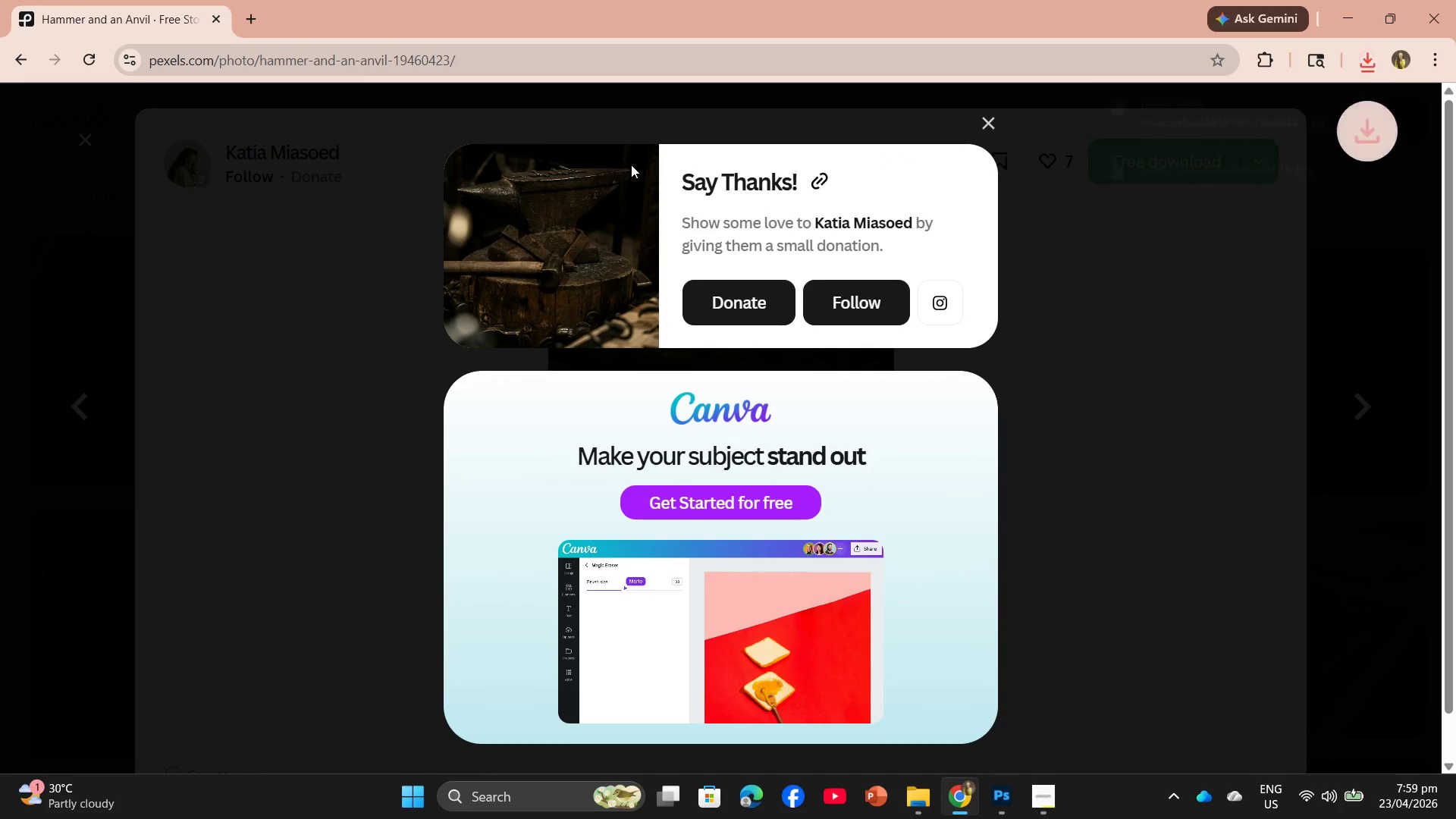 
left_click_drag(start_coordinate=[1232, 128], to_coordinate=[705, 507])
 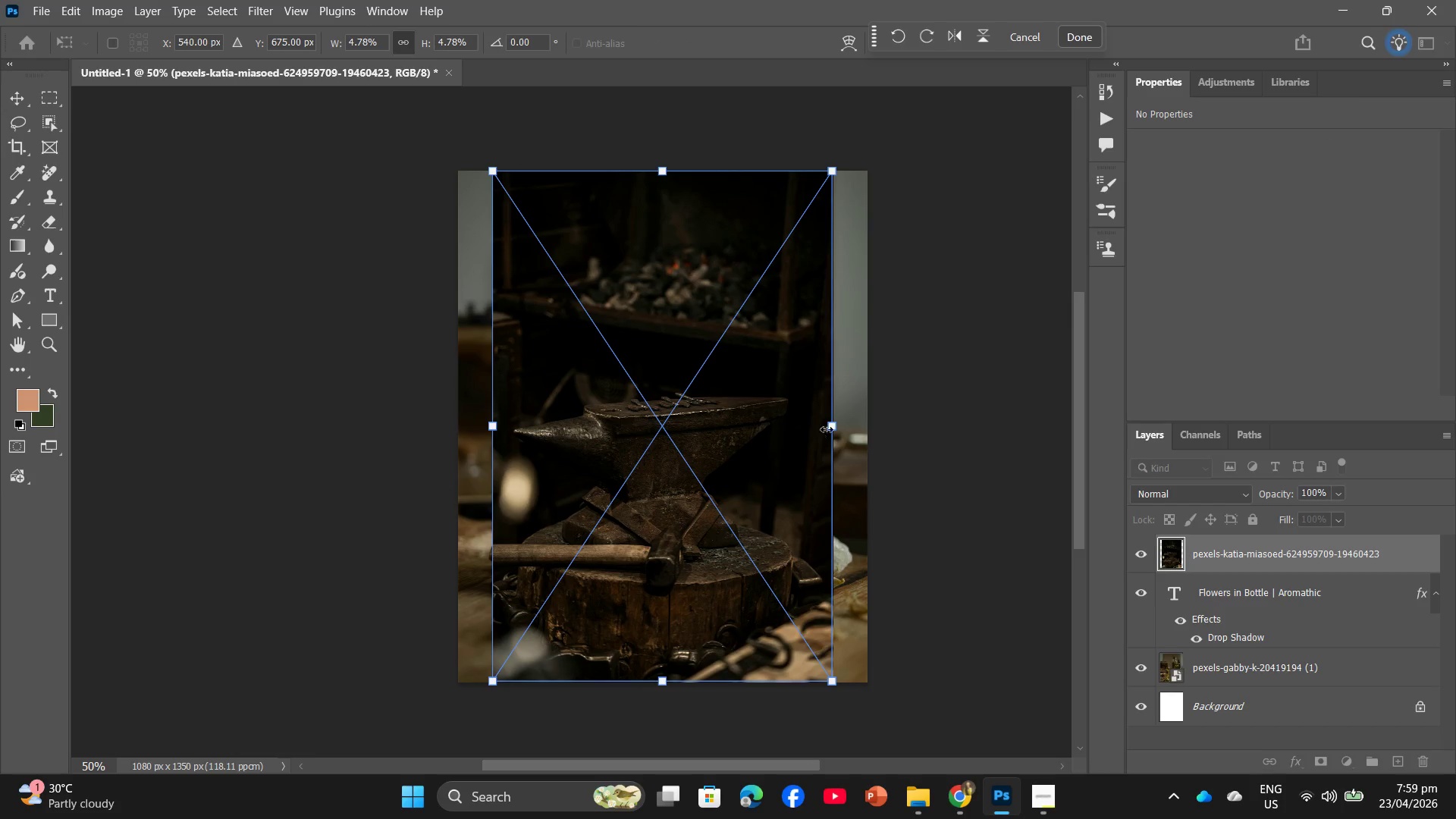 
left_click_drag(start_coordinate=[830, 426], to_coordinate=[860, 426])
 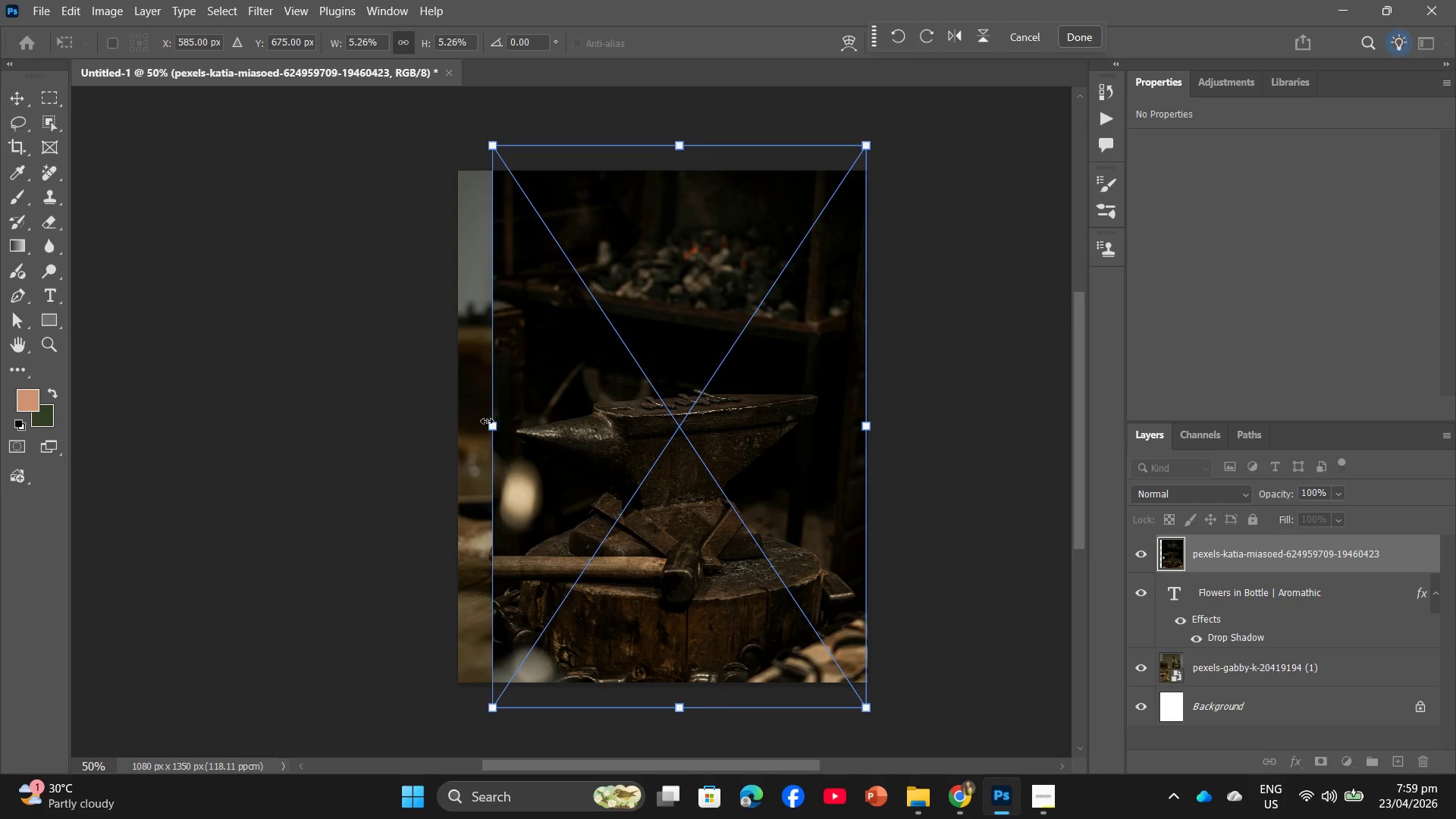 
left_click_drag(start_coordinate=[494, 428], to_coordinate=[464, 427])
 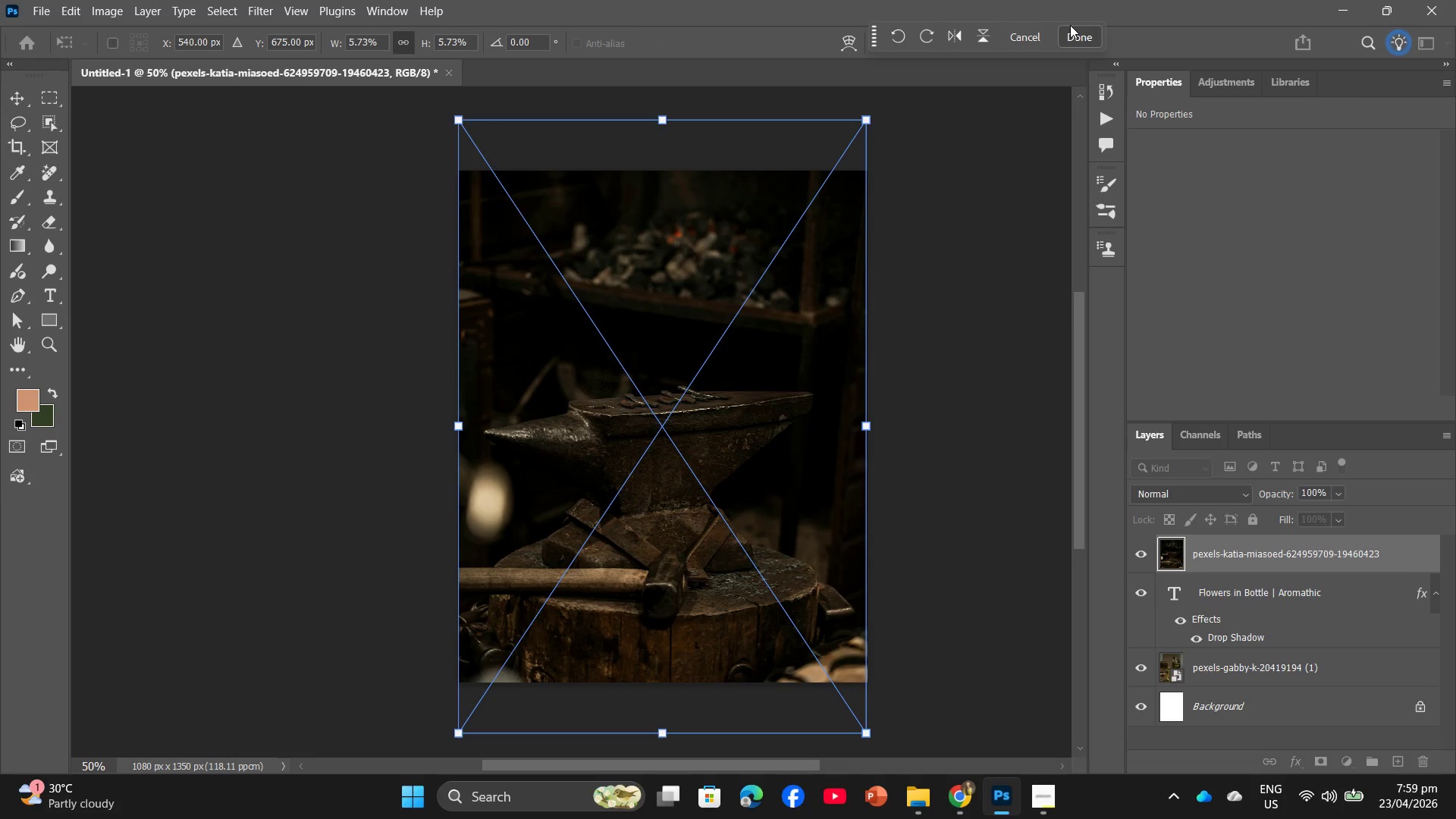 
left_click([1067, 43])
 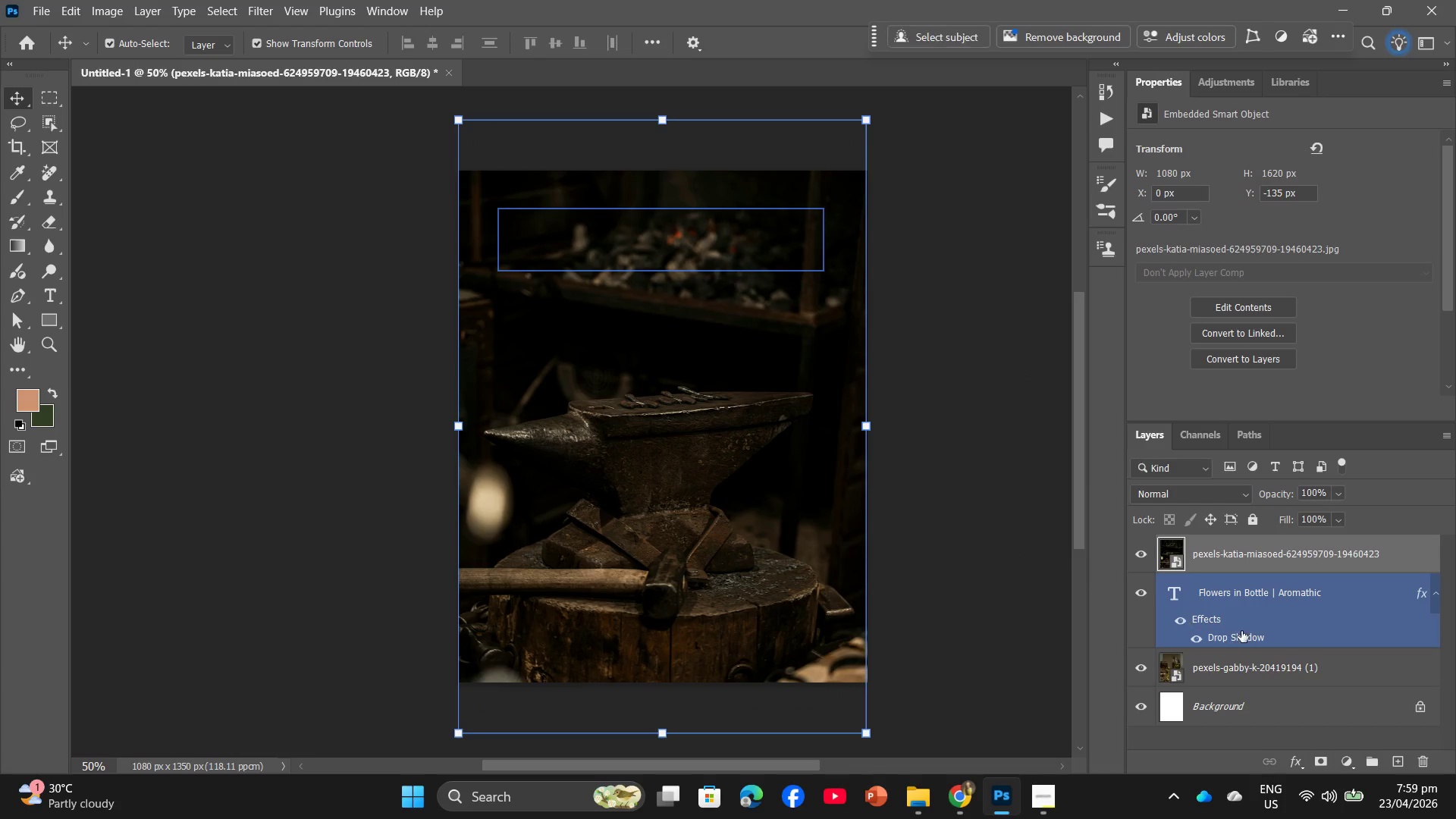 
left_click([1232, 673])
 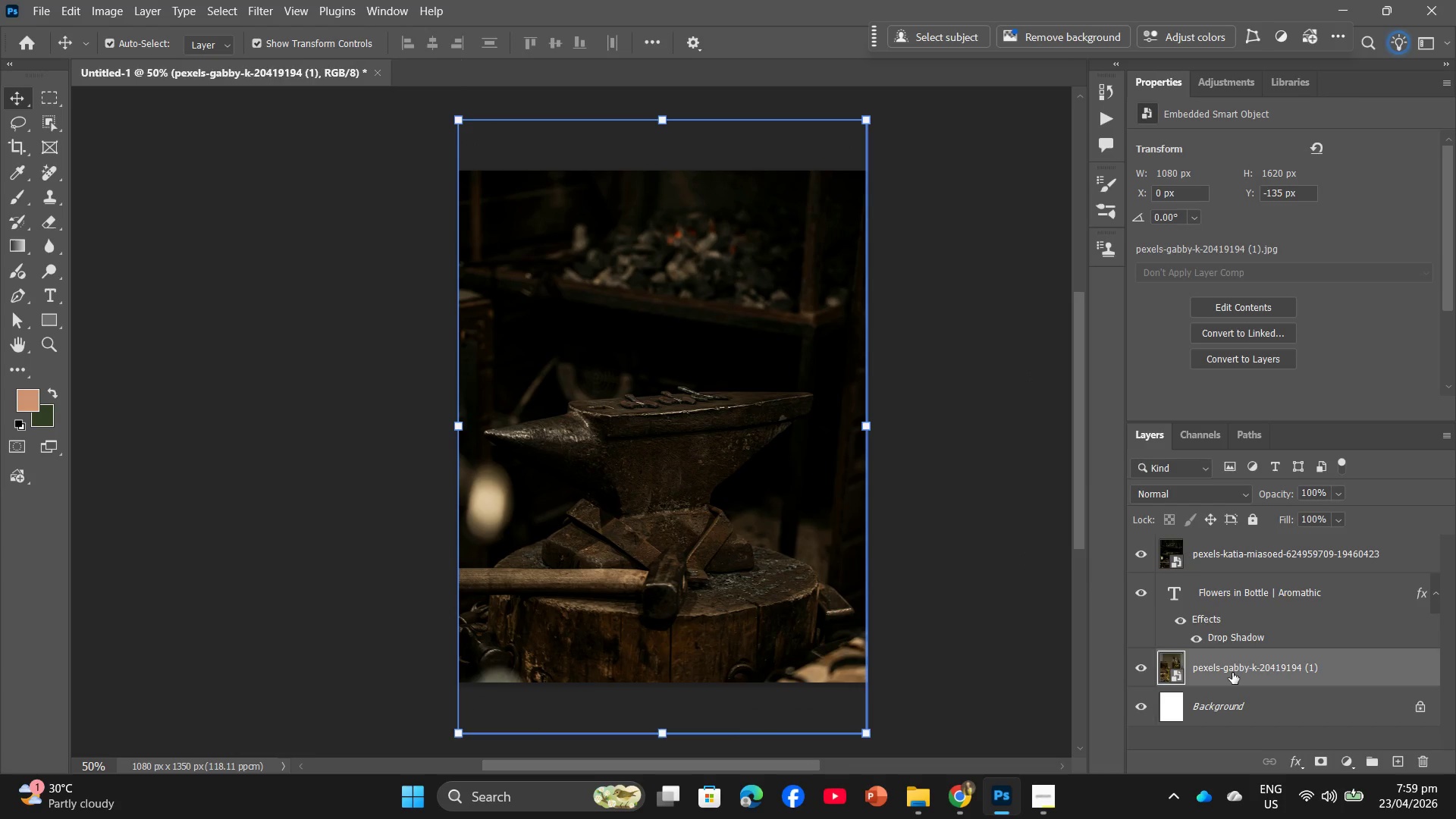 
right_click([1232, 673])
 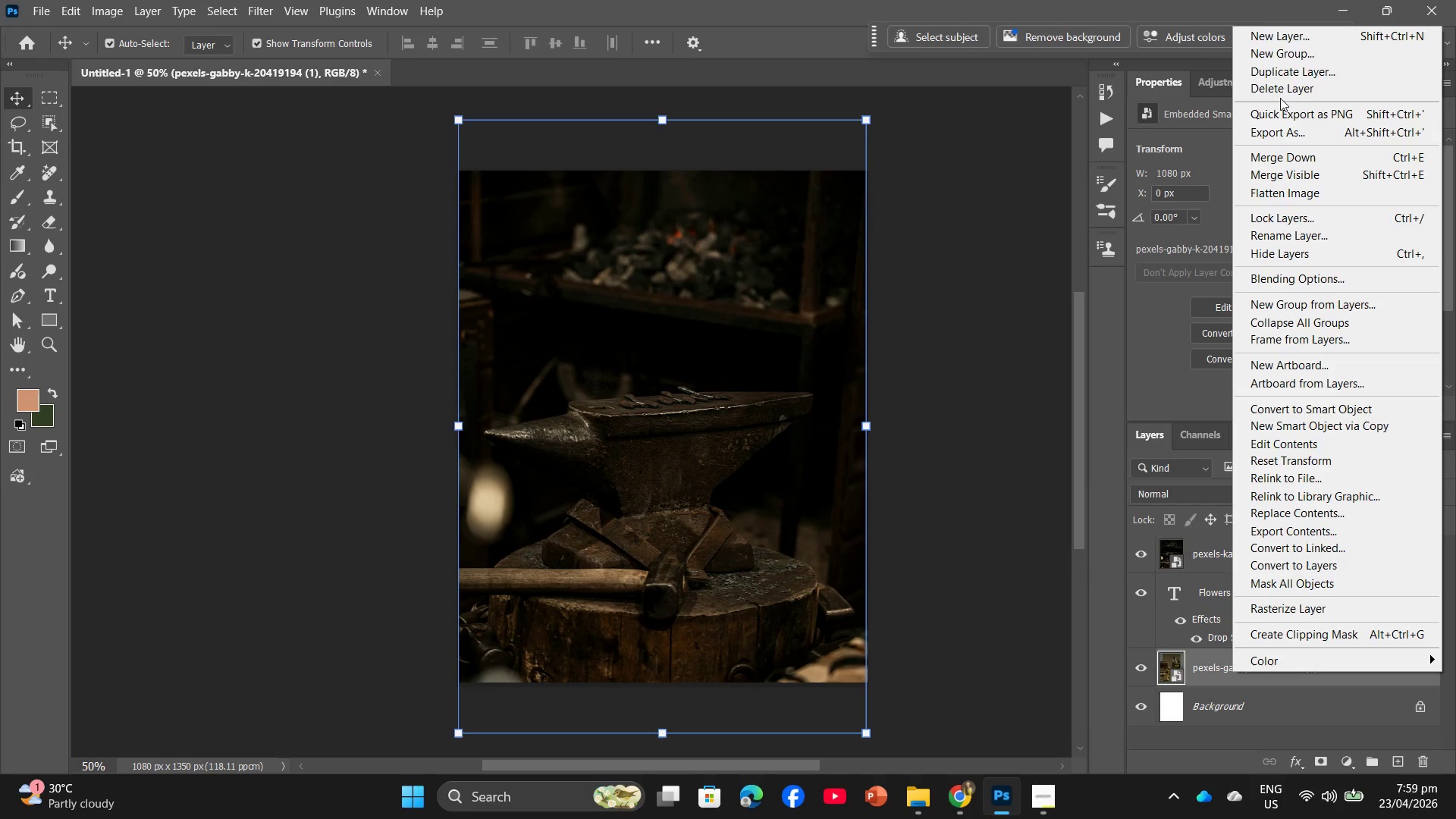 
left_click([1281, 89])
 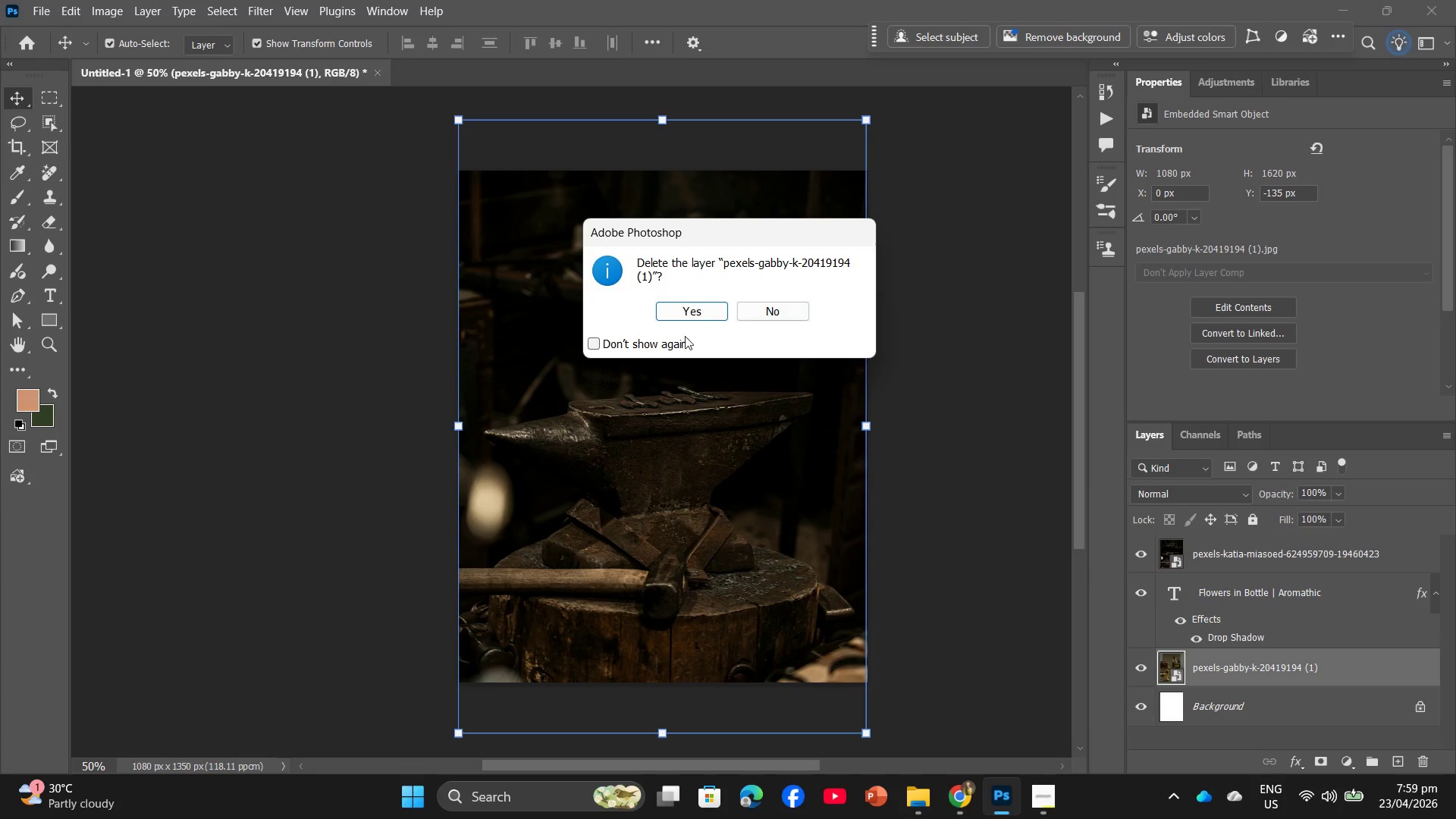 
left_click([698, 308])
 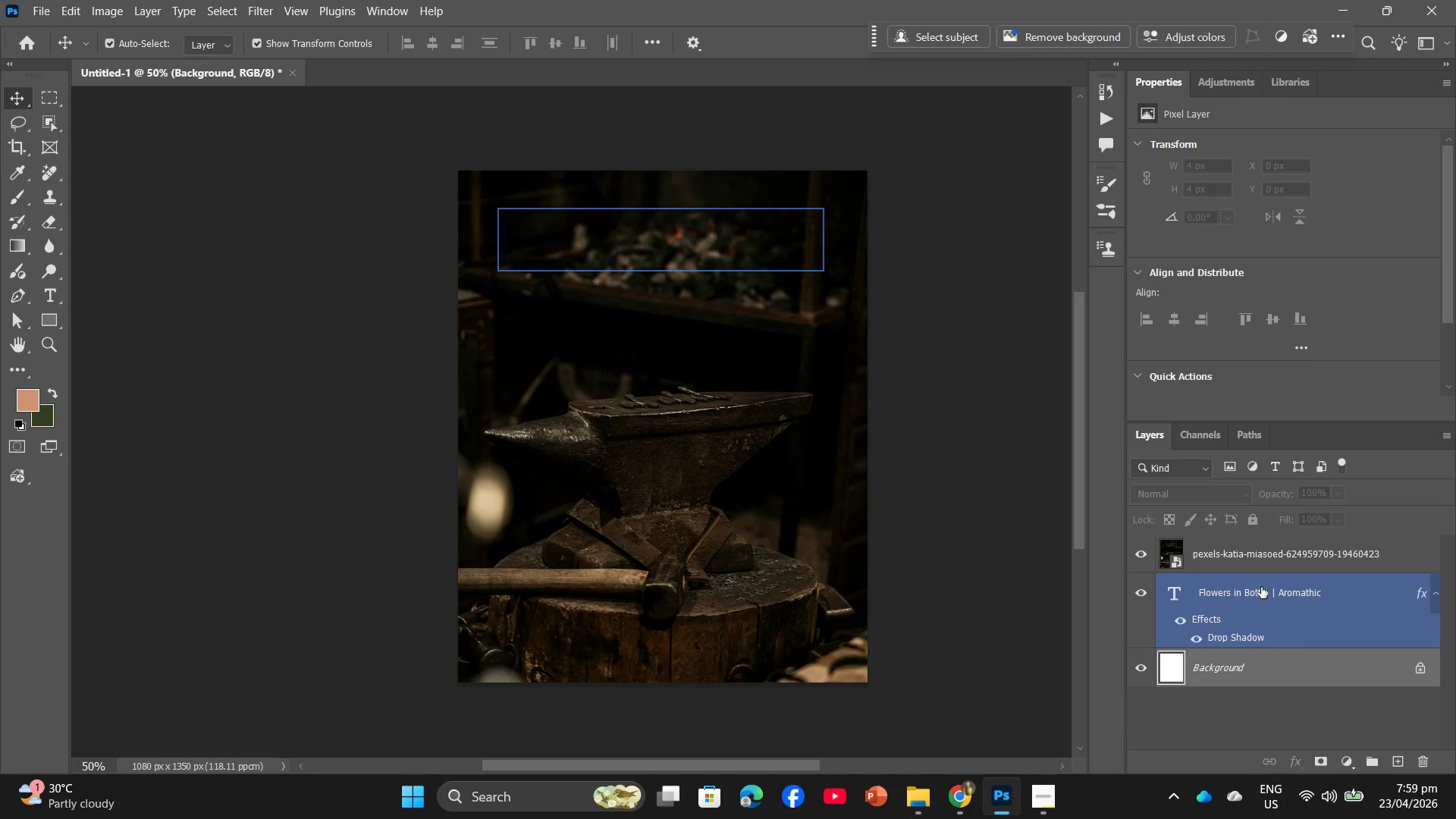 
left_click_drag(start_coordinate=[1270, 565], to_coordinate=[1262, 654])
 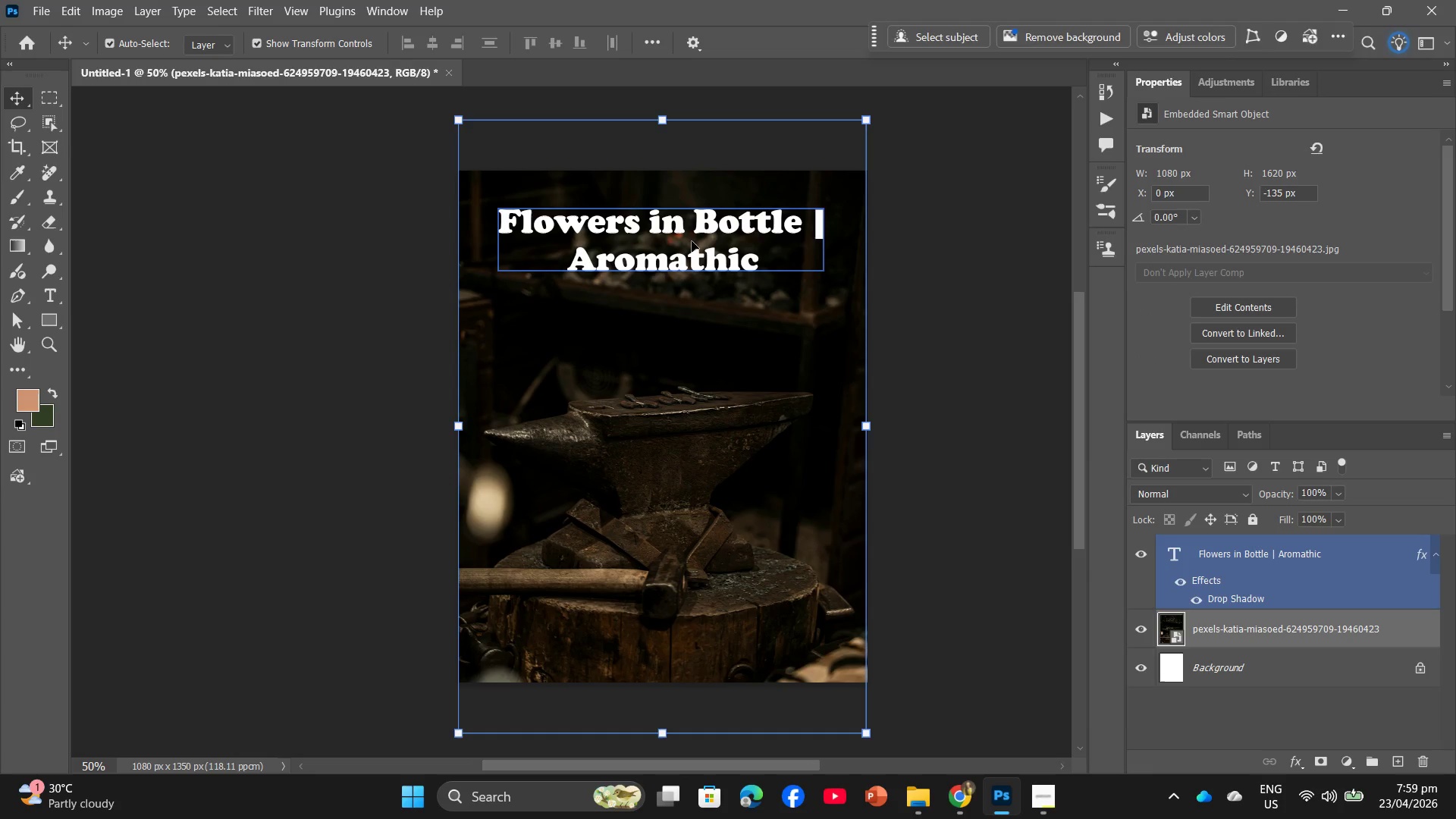 
double_click([693, 241])
 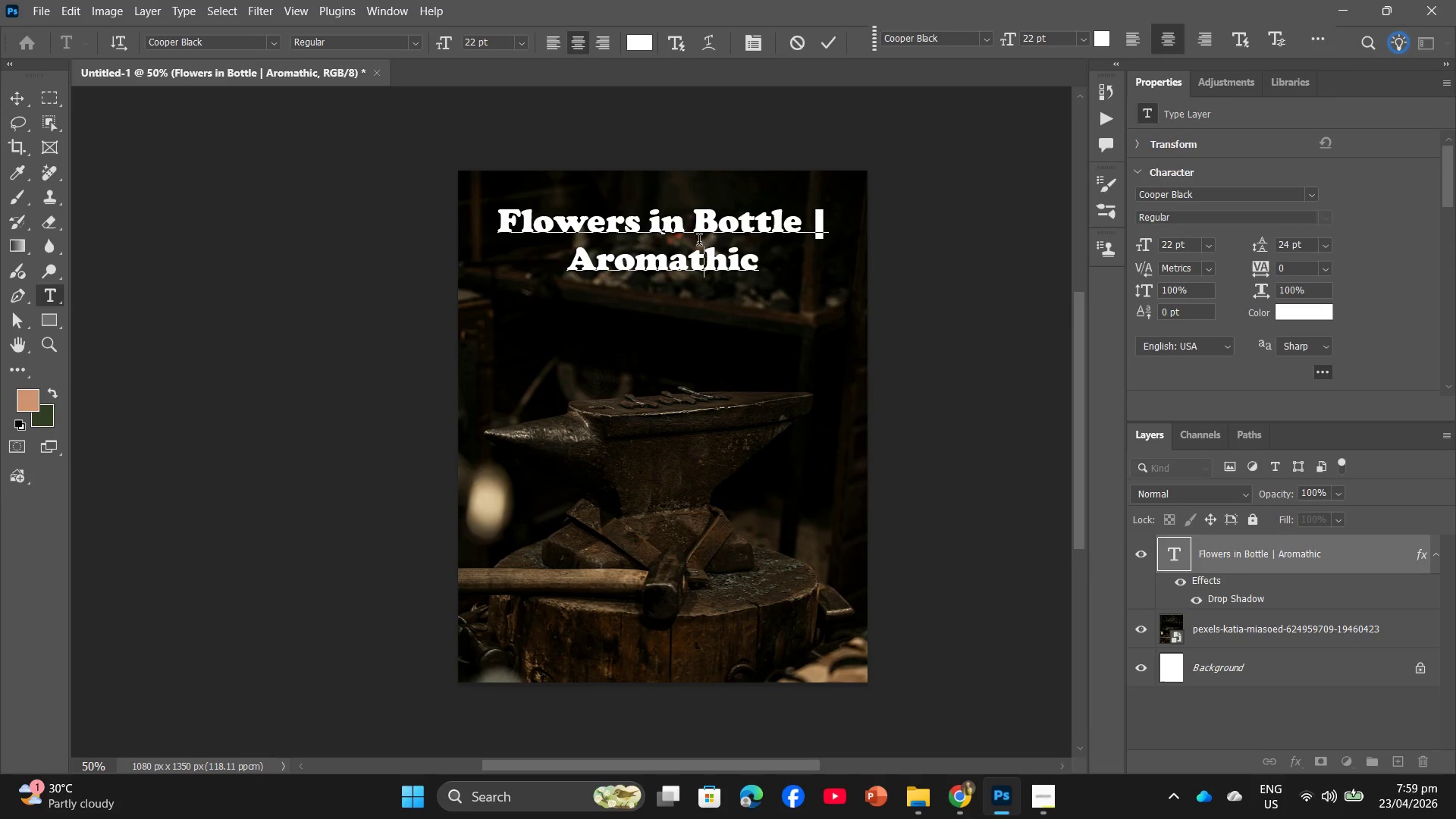 
triple_click([699, 242])
 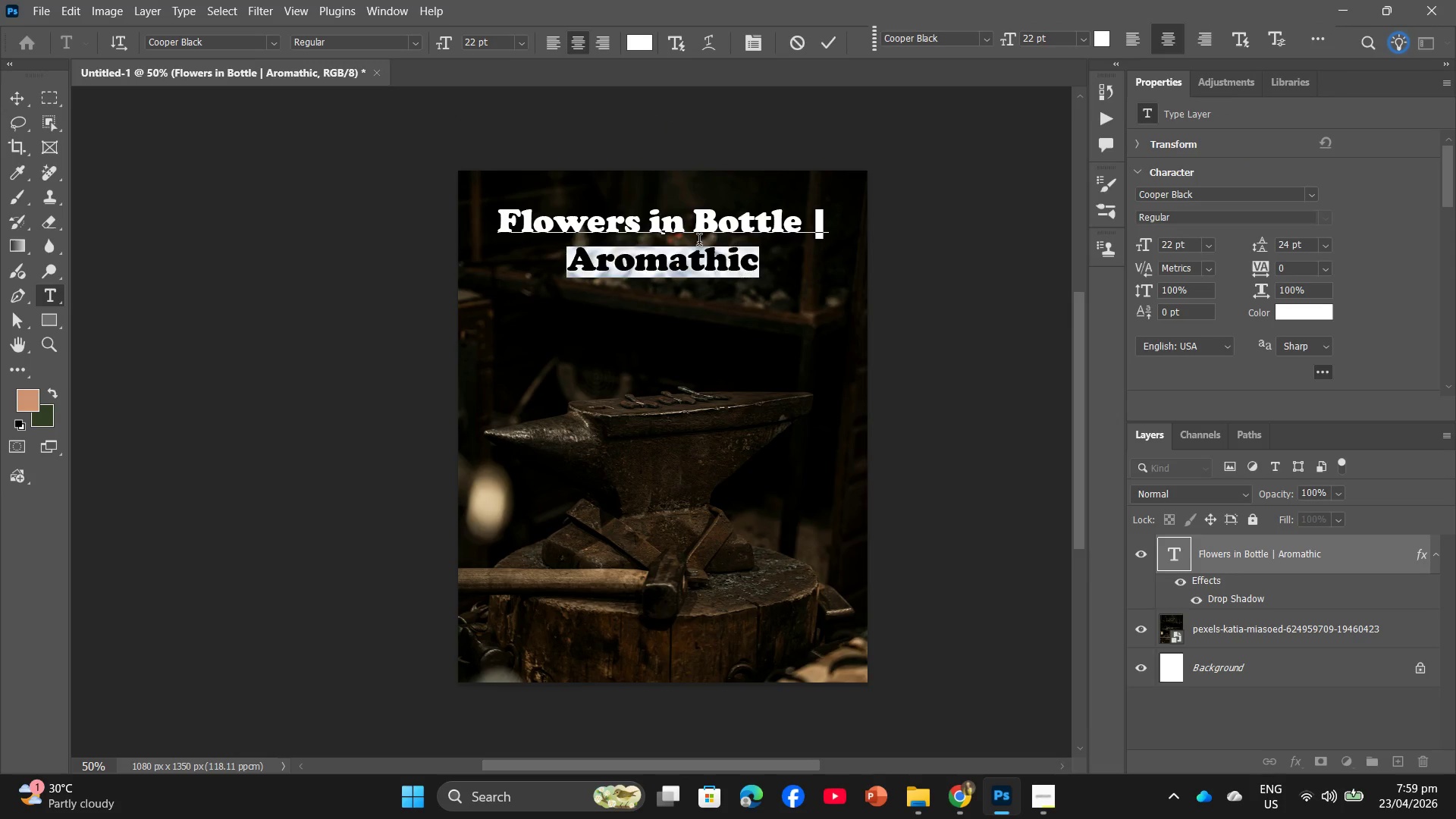 
triple_click([699, 242])
 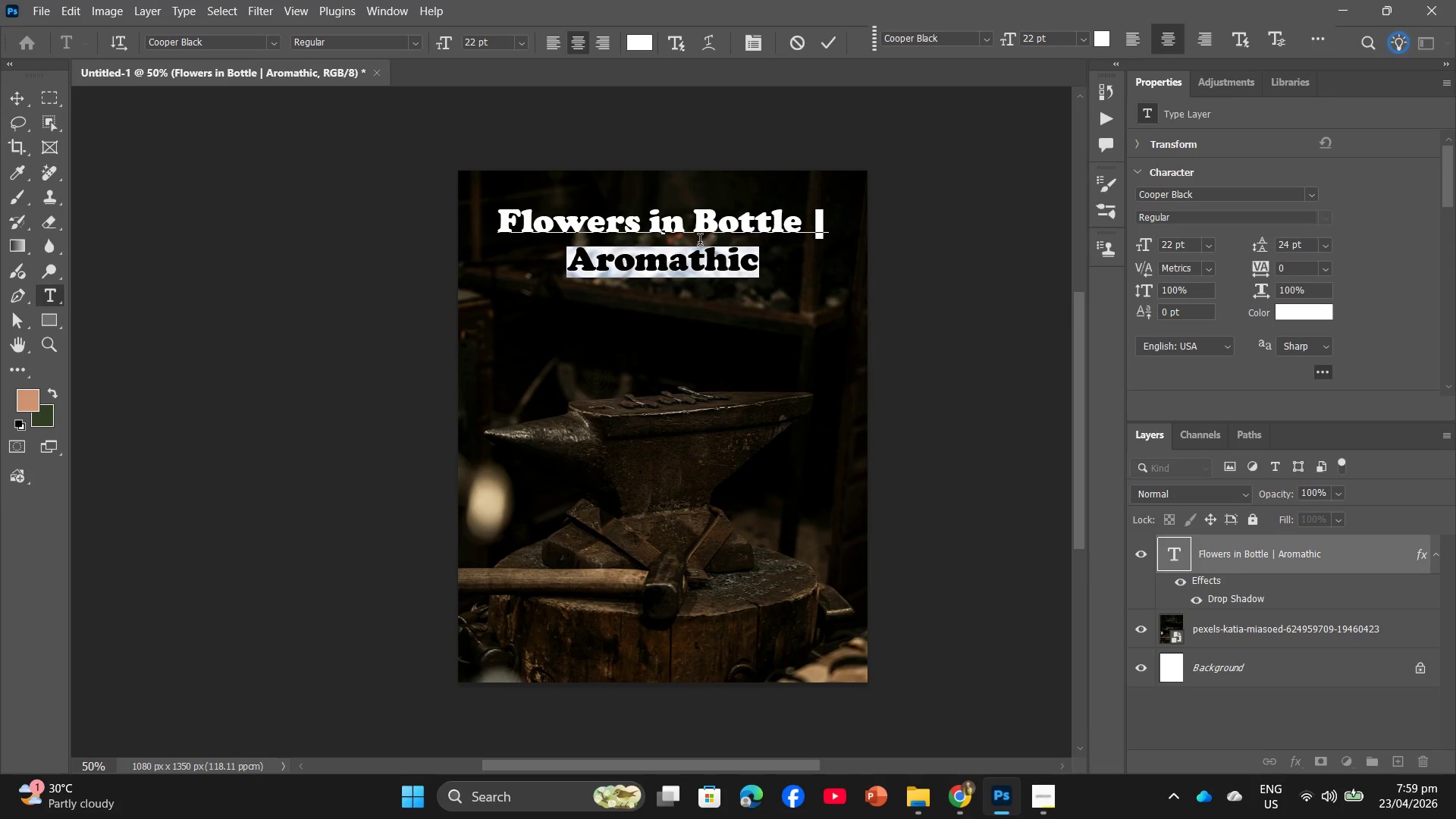 
left_click_drag(start_coordinate=[700, 242], to_coordinate=[682, 239])
 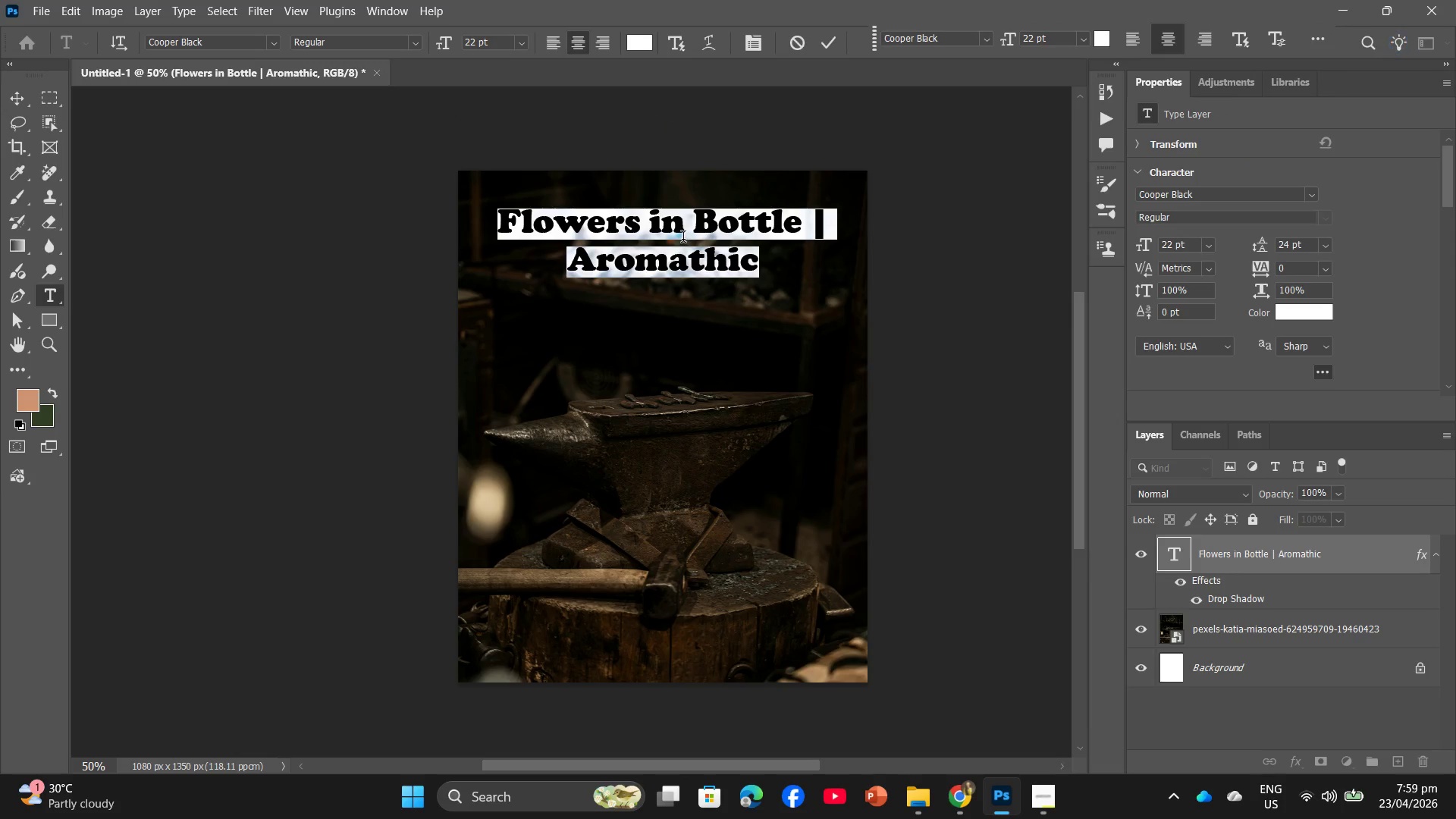 
type(Anvil and Hammer)
 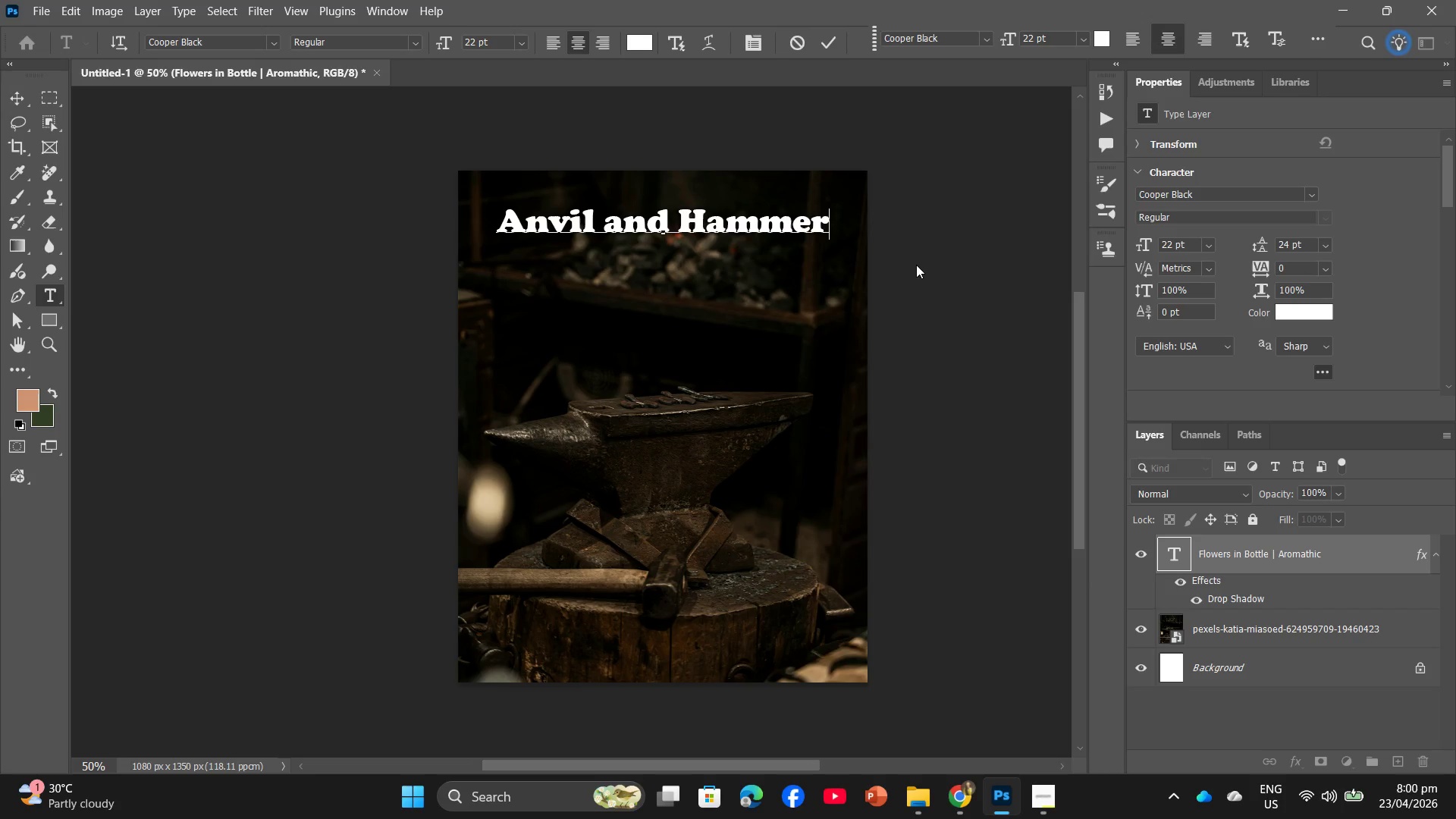 
left_click([918, 212])
 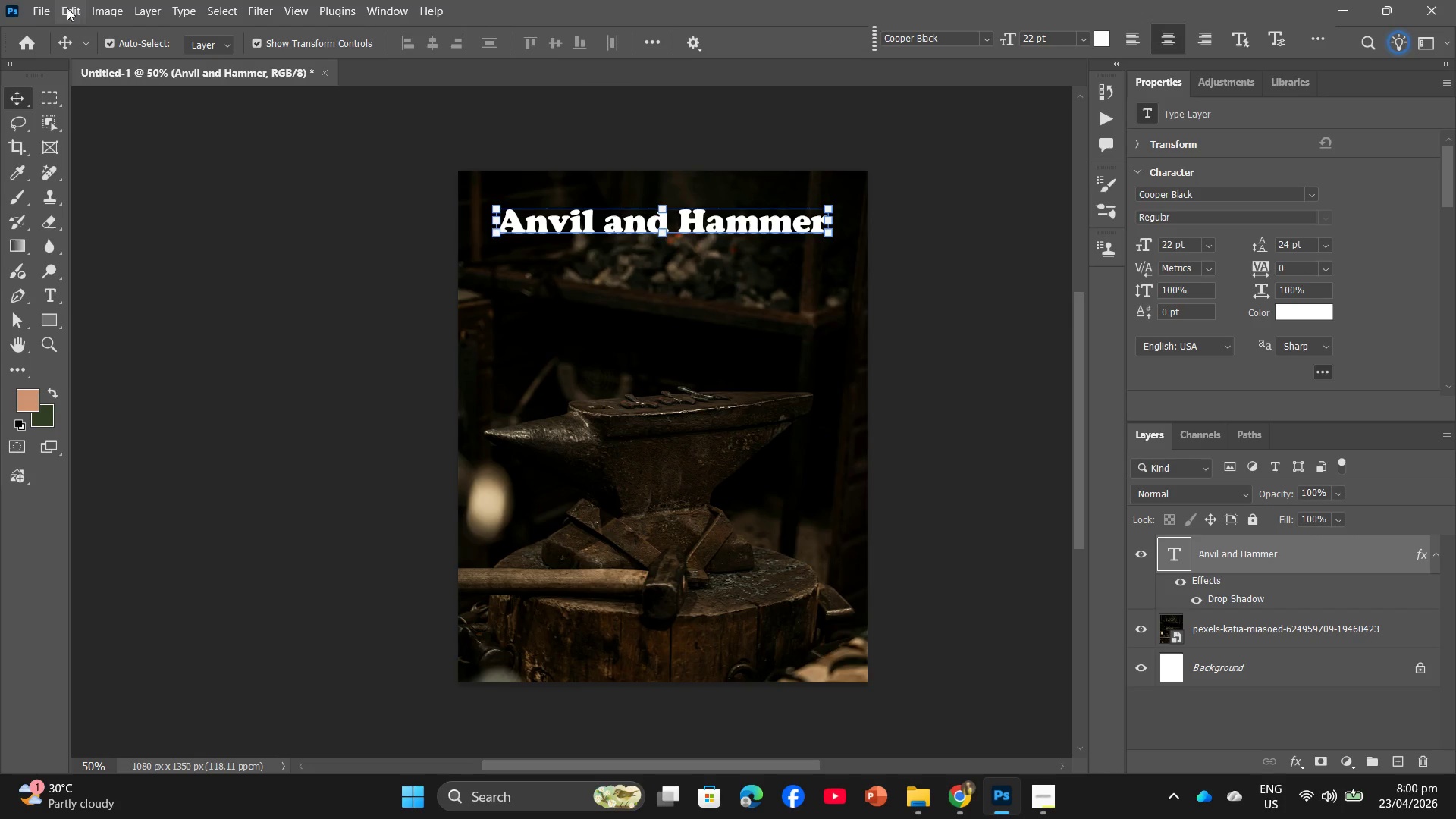 
left_click([52, 0])
 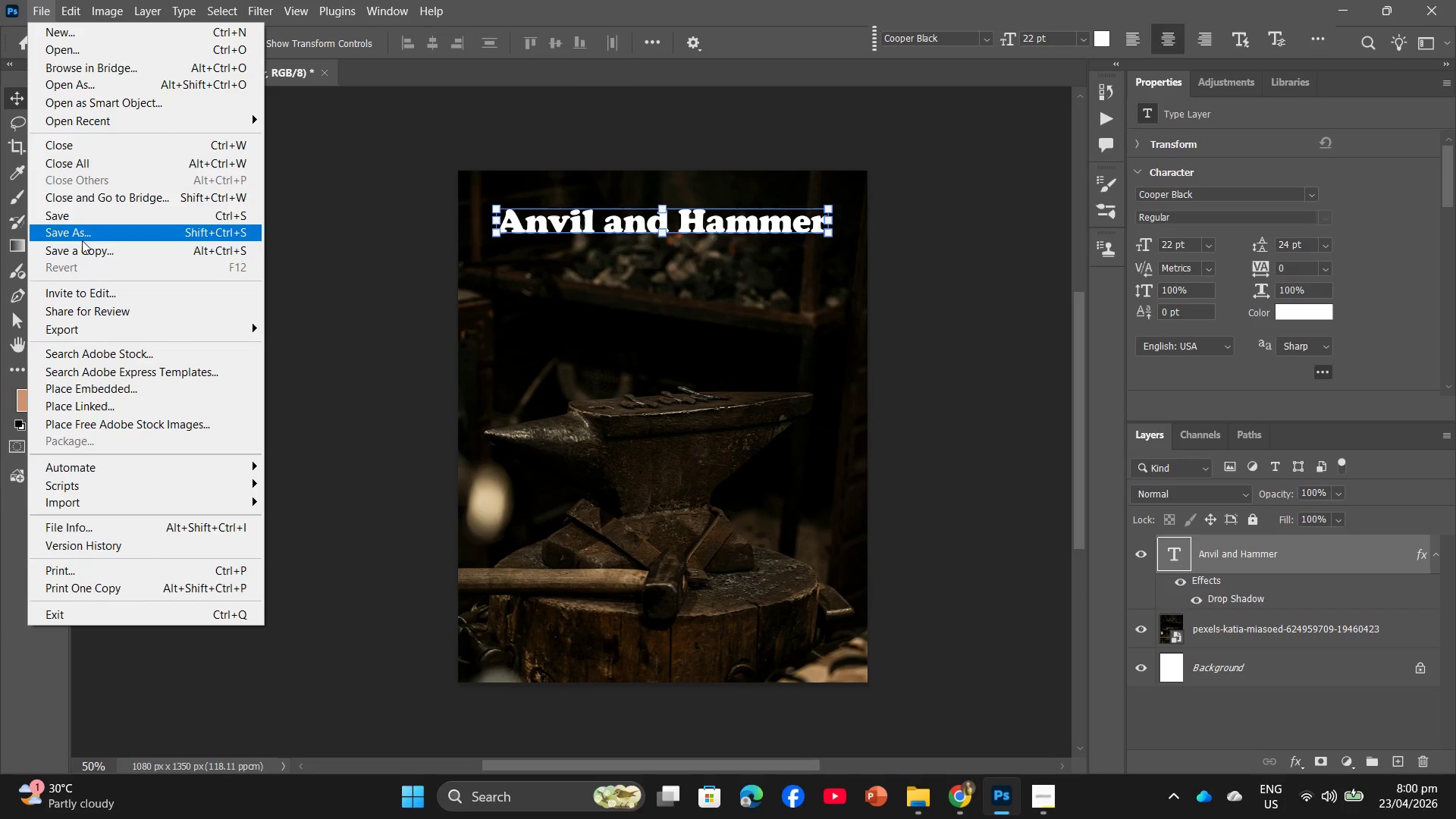 
left_click([143, 331])
 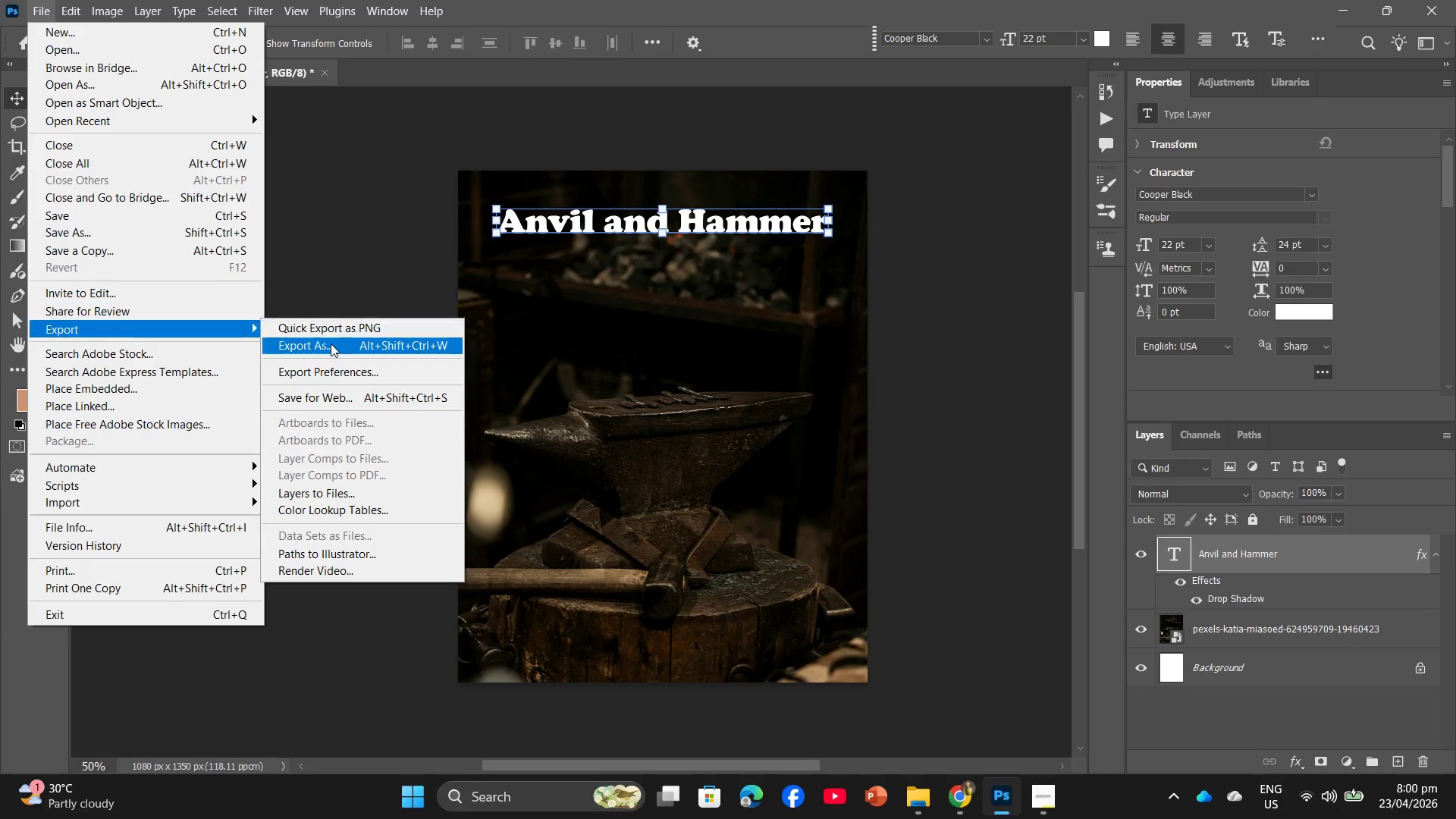 
left_click([331, 344])
 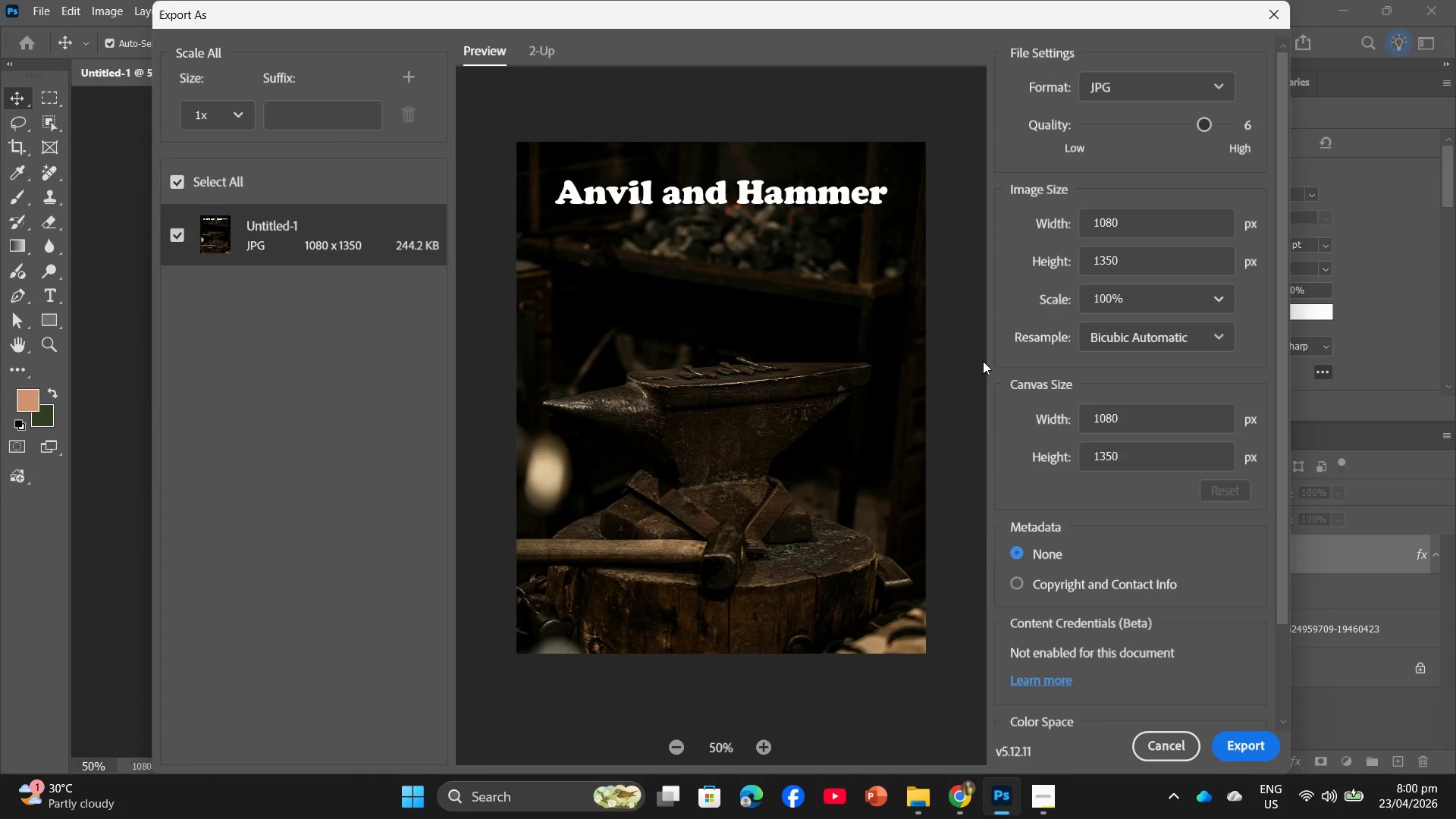 
left_click([1251, 749])
 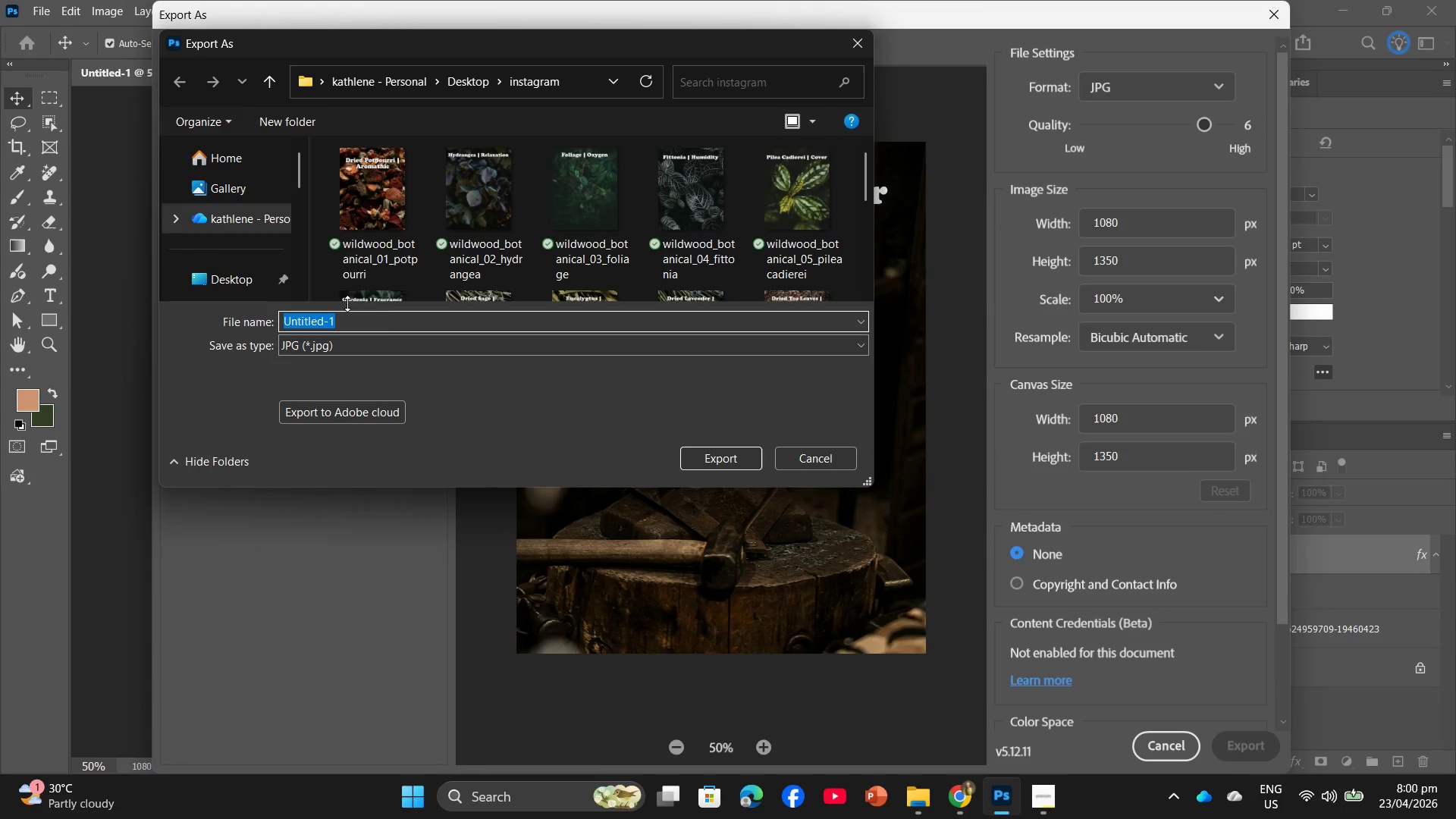 
key(Control+V)
 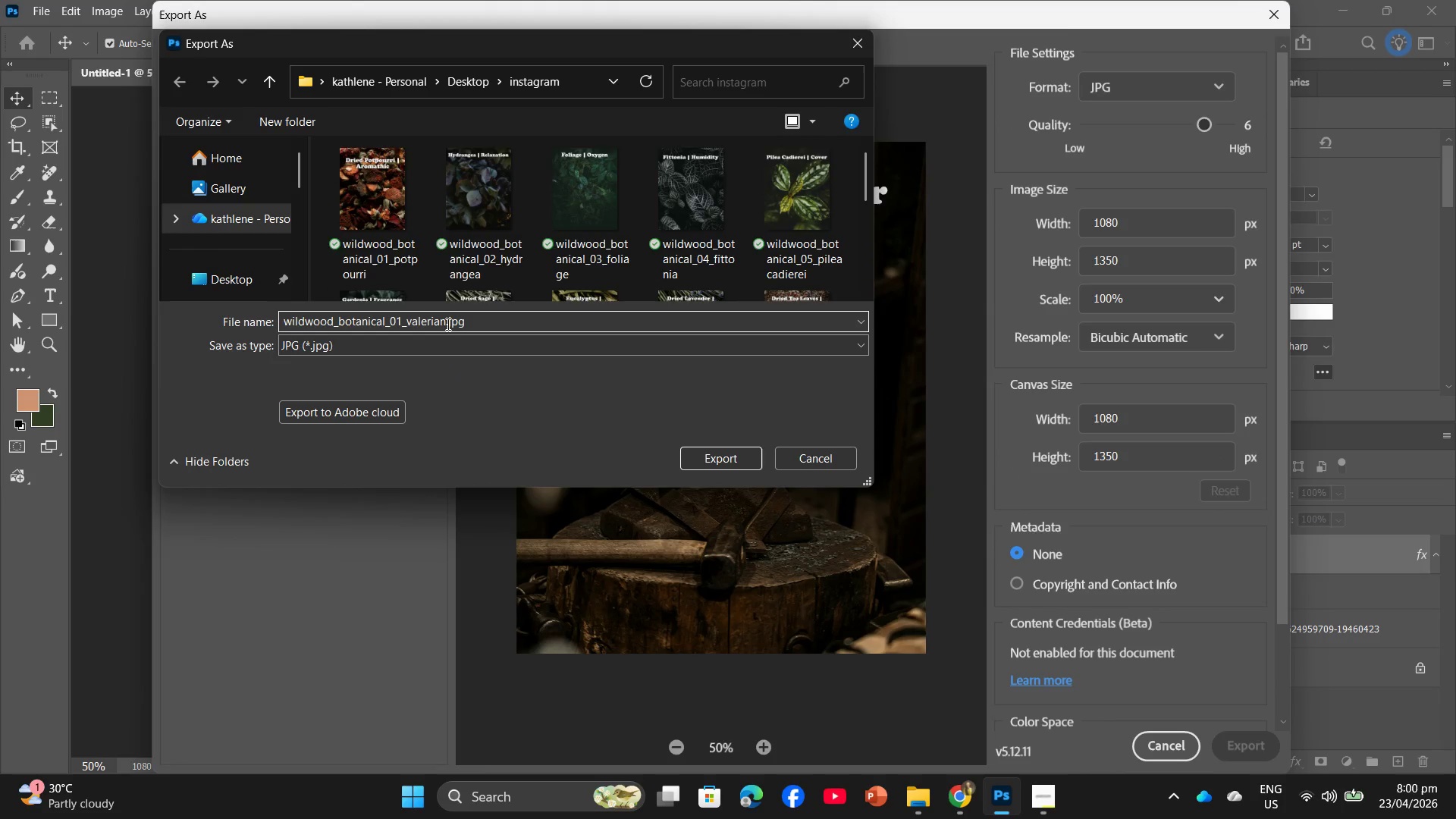 
left_click_drag(start_coordinate=[444, 324], to_coordinate=[406, 315])
 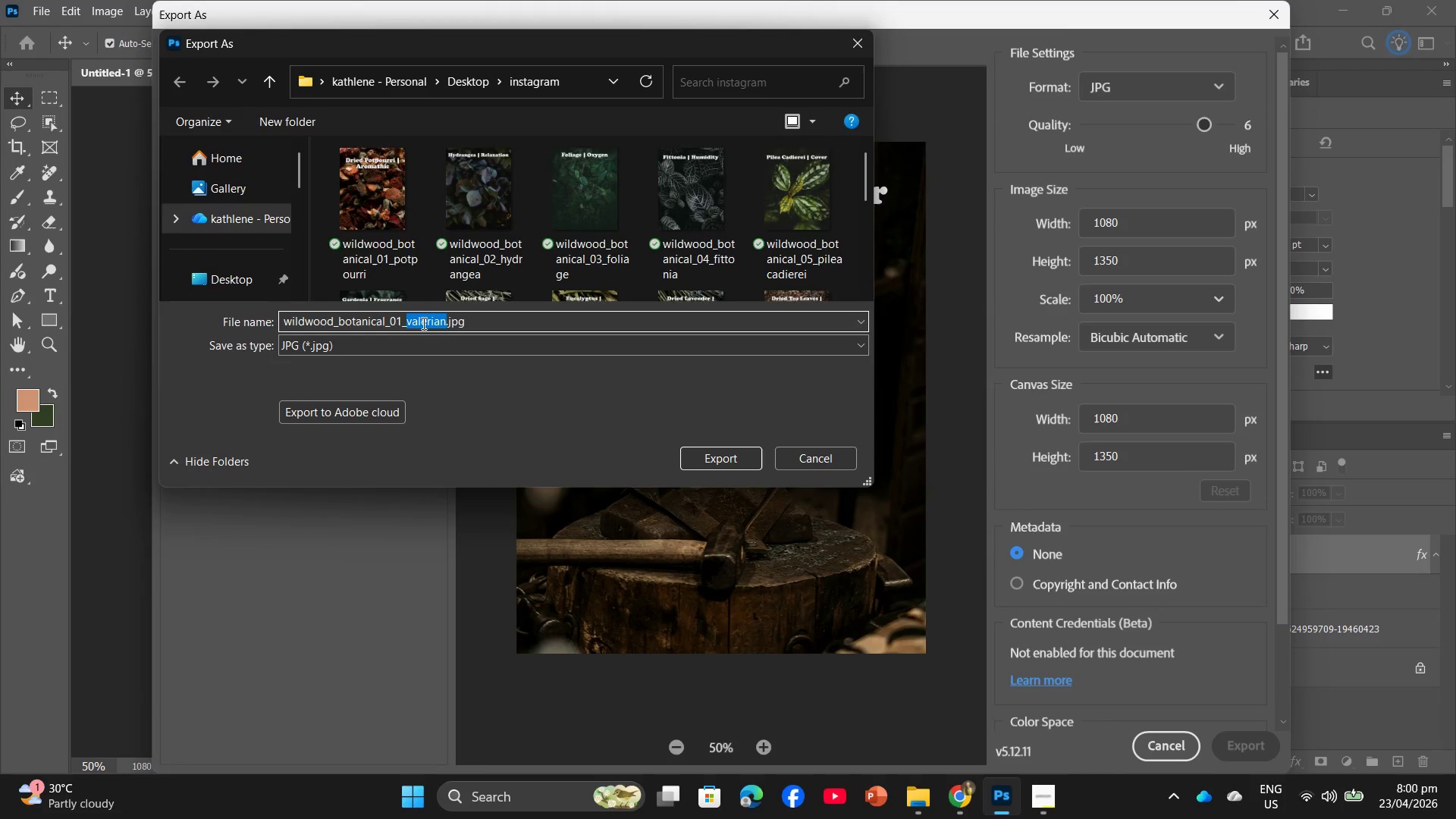 
hold_key(key=A, duration=0.38)
 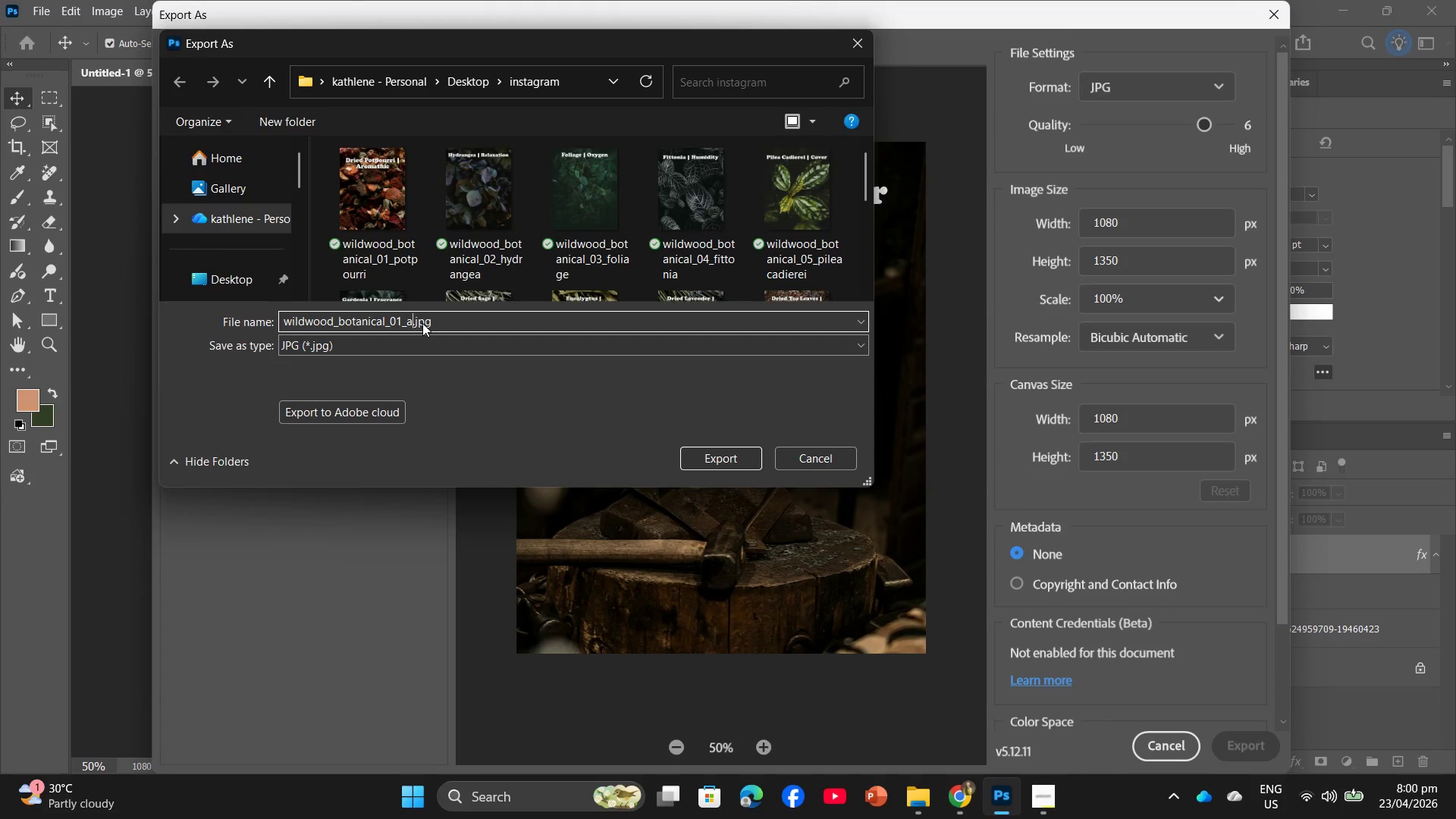 
type(nvilhammer)
 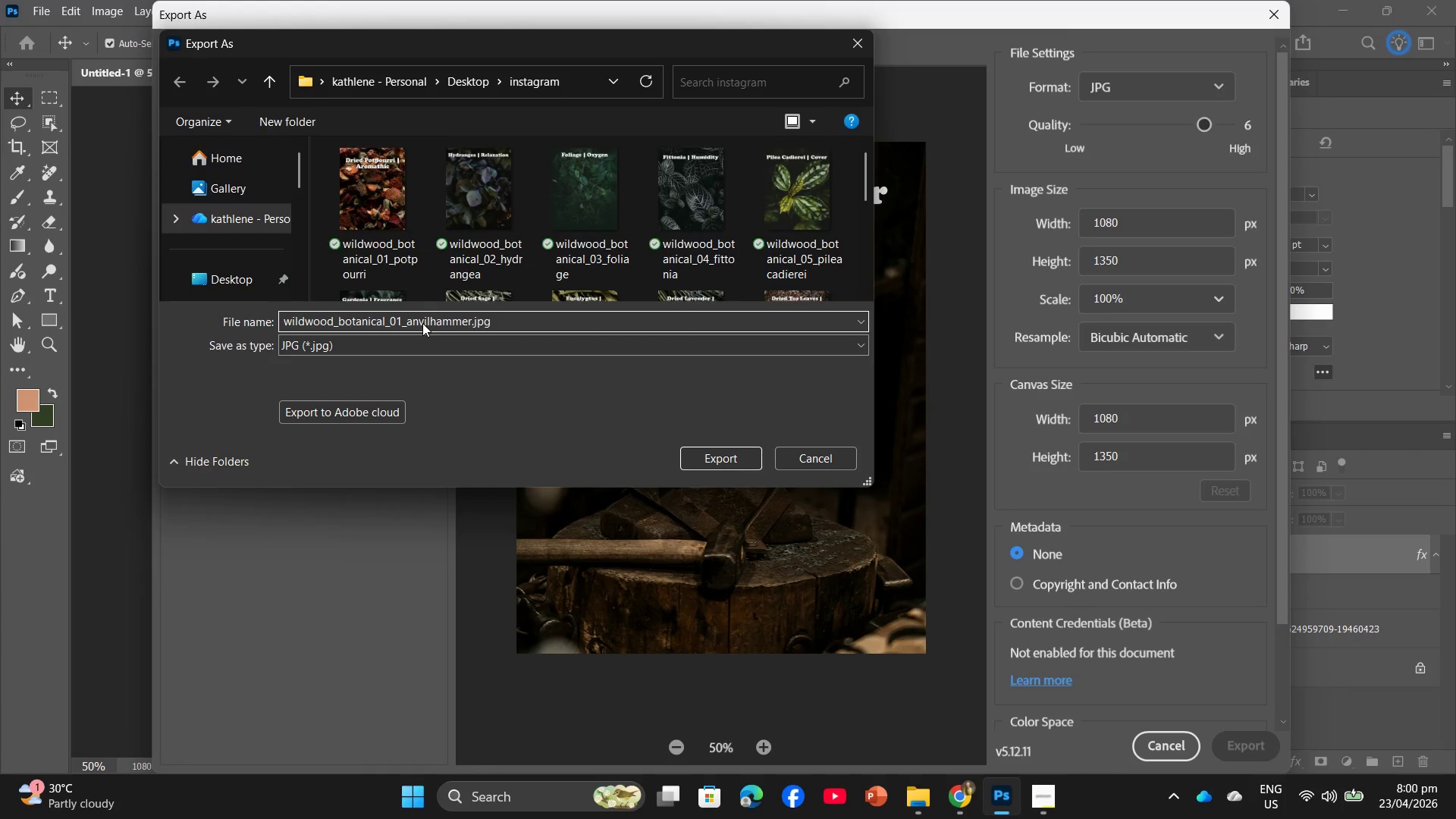 
hold_key(key=ArrowLeft, duration=0.89)
 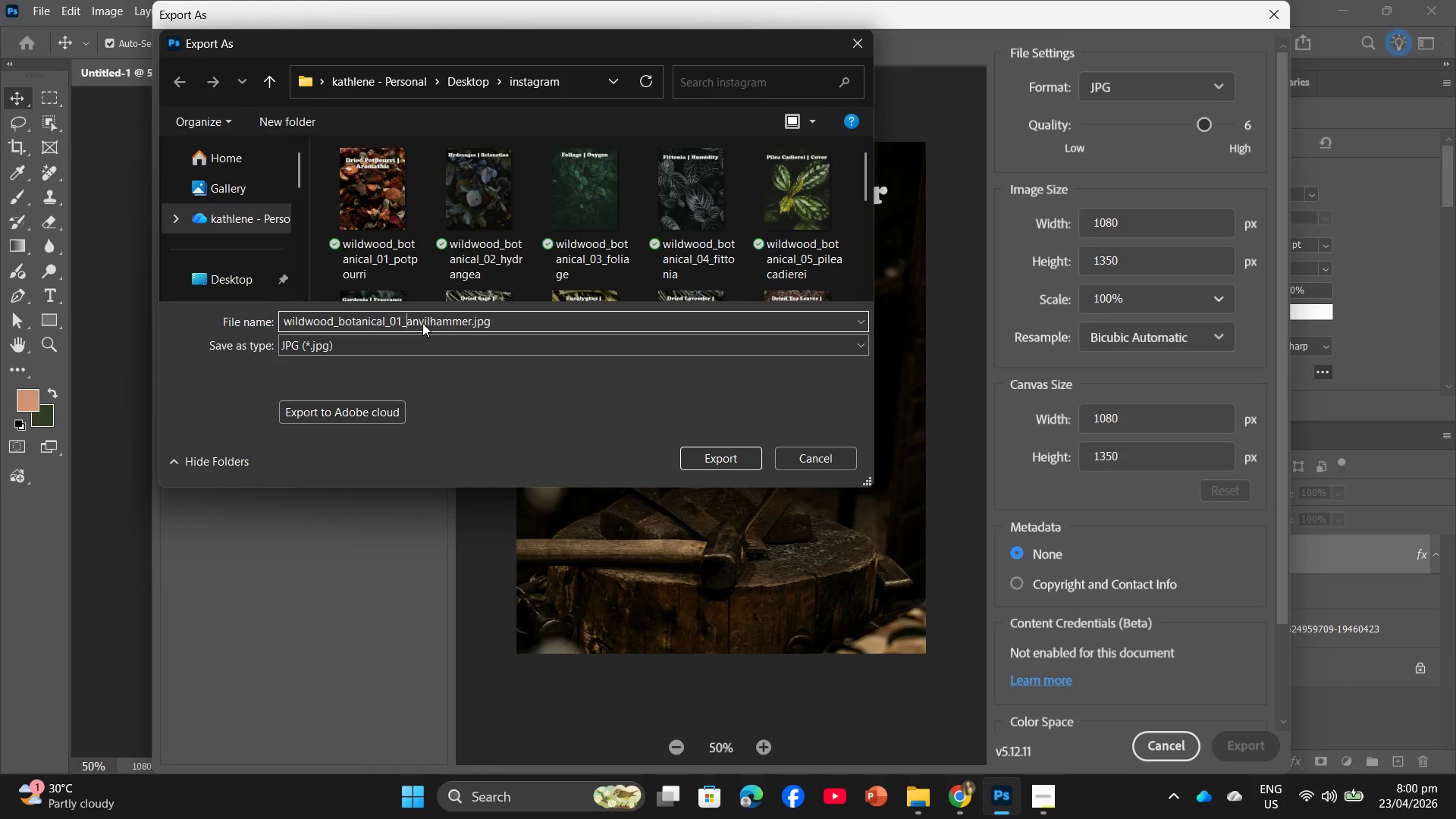 
key(ArrowLeft)
 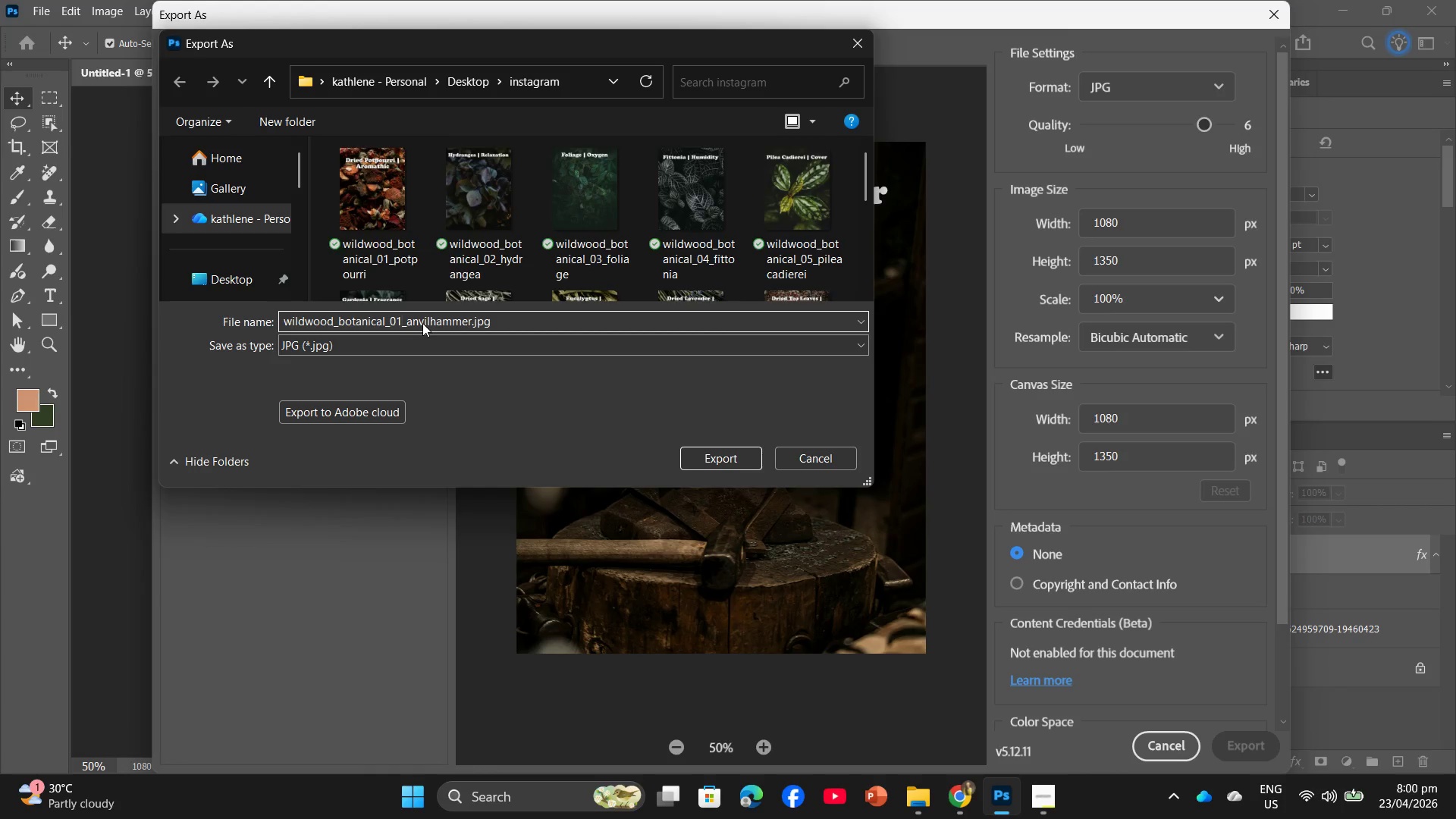 
key(Backspace)
key(Backspace)
type(12)
 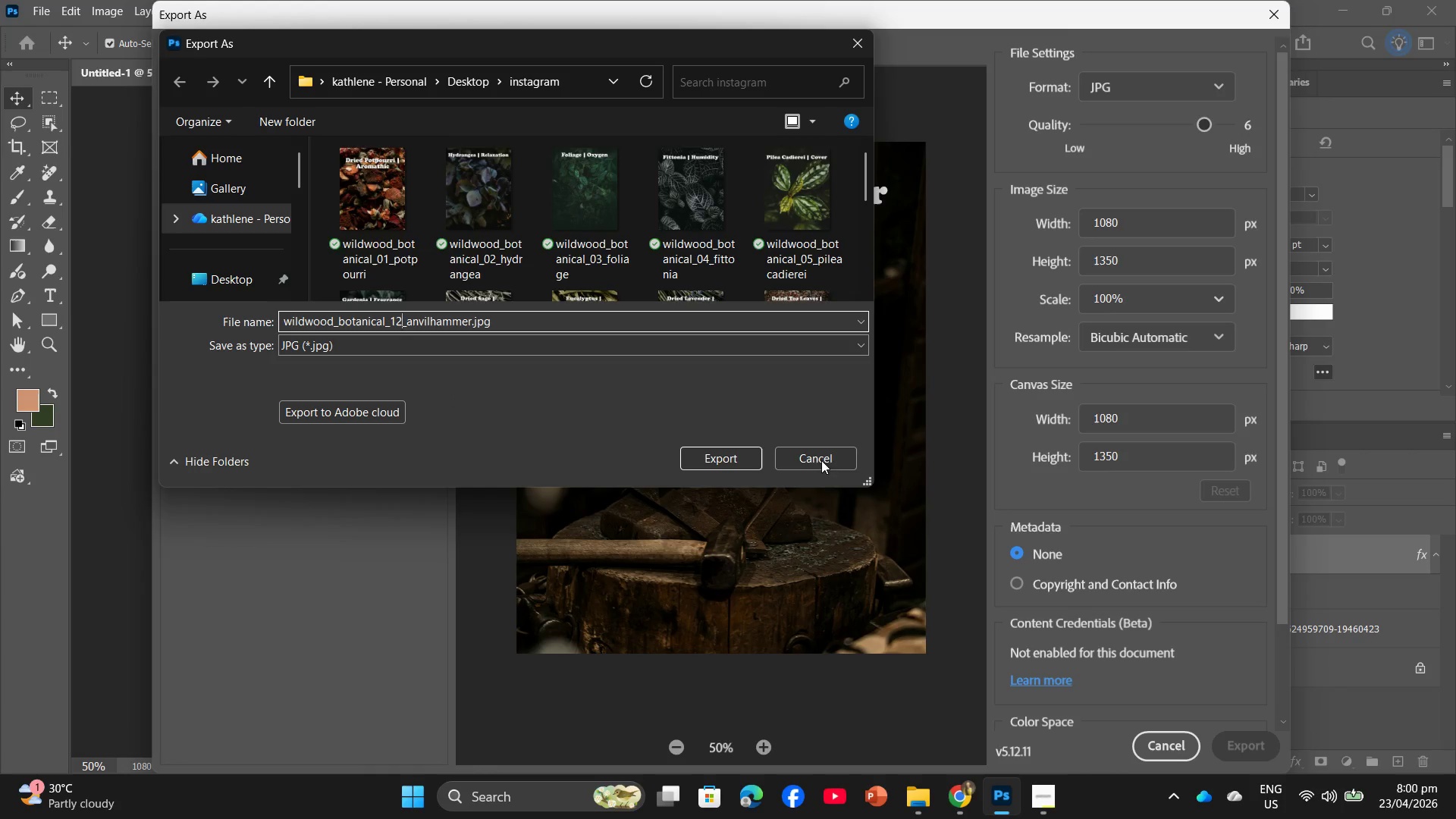 
left_click([716, 457])
 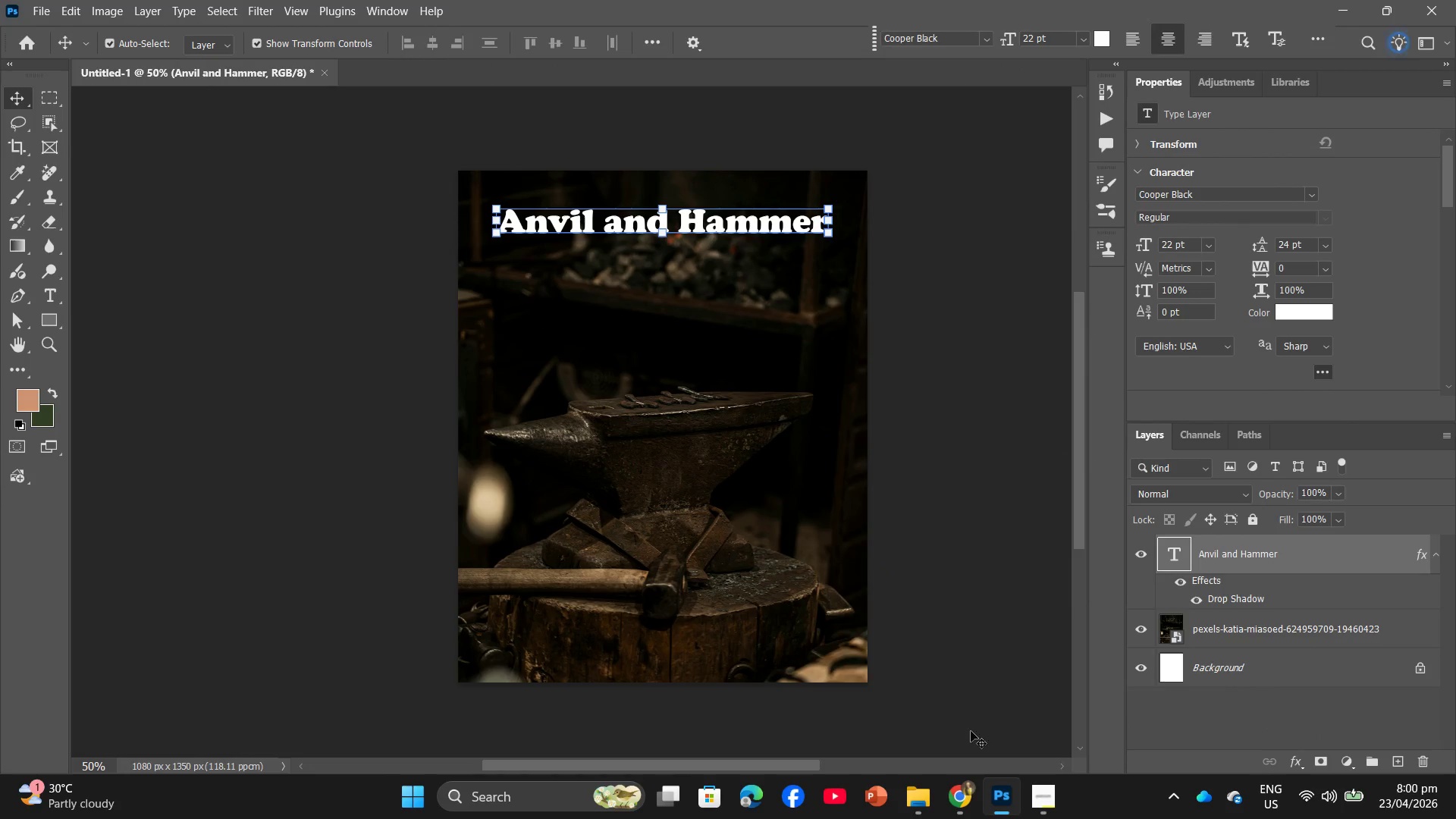 
left_click([959, 809])
 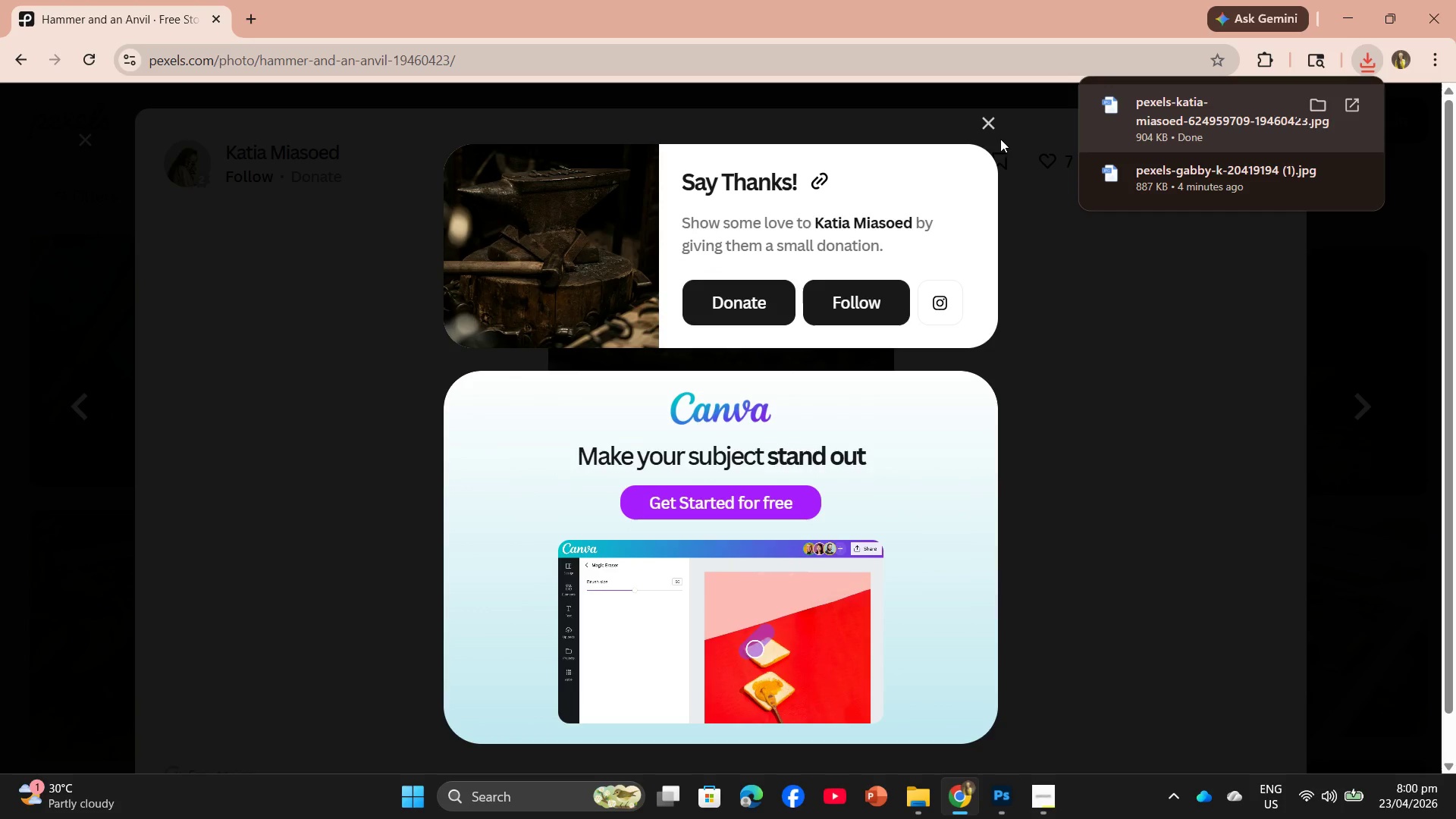 
left_click([986, 123])
 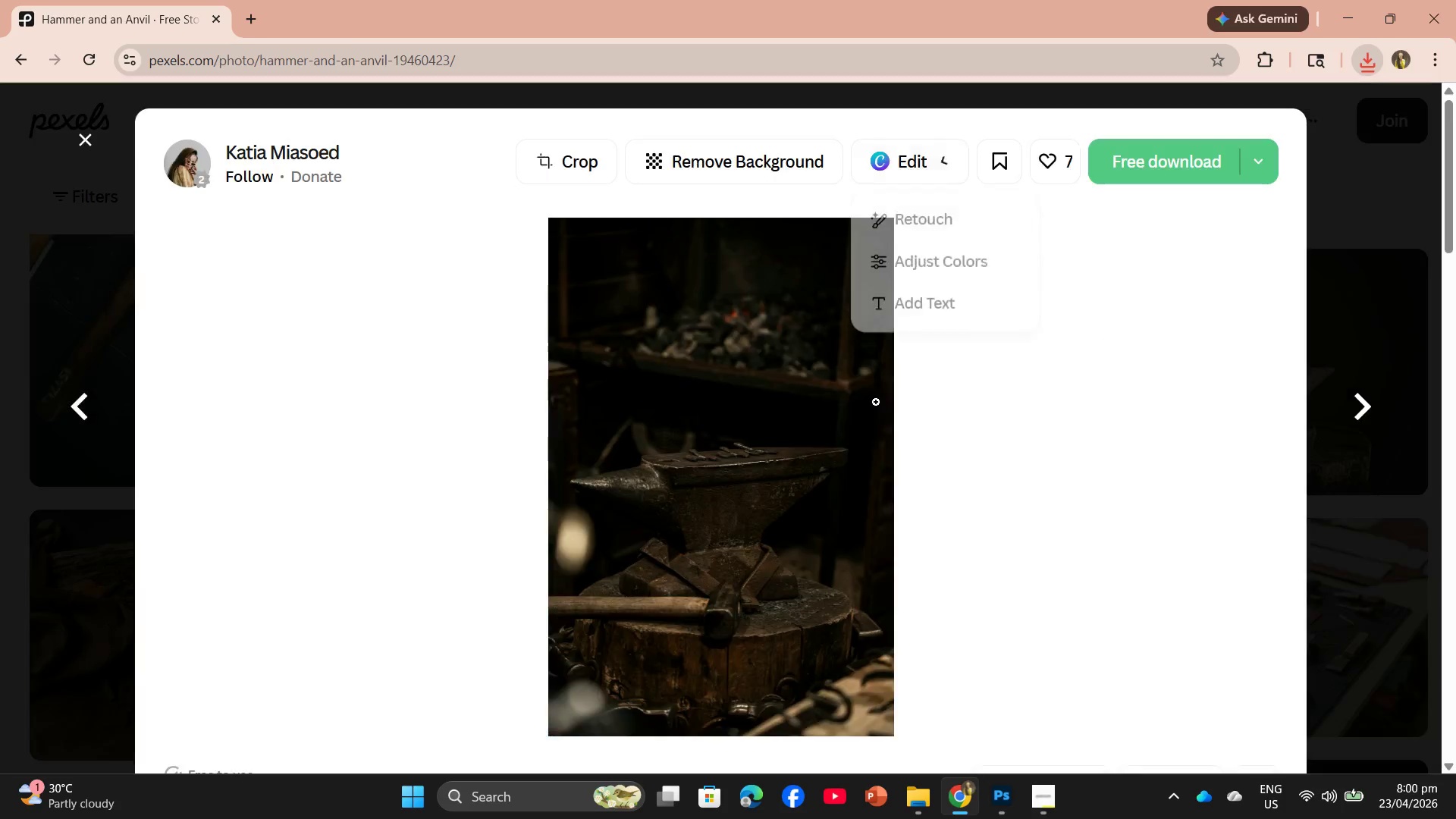 
scroll: coordinate [860, 475], scroll_direction: down, amount: 17.0
 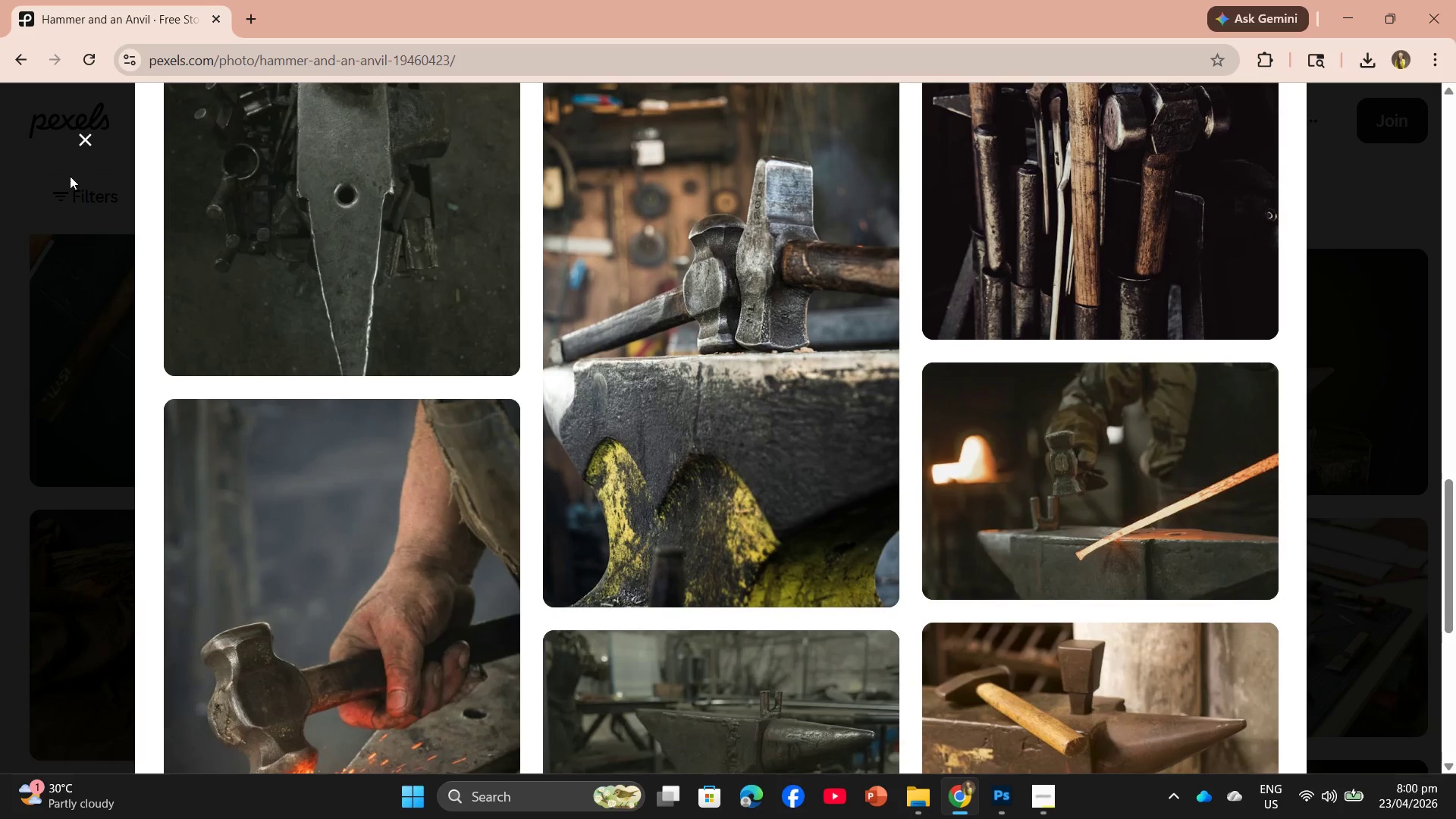 
left_click([79, 142])
 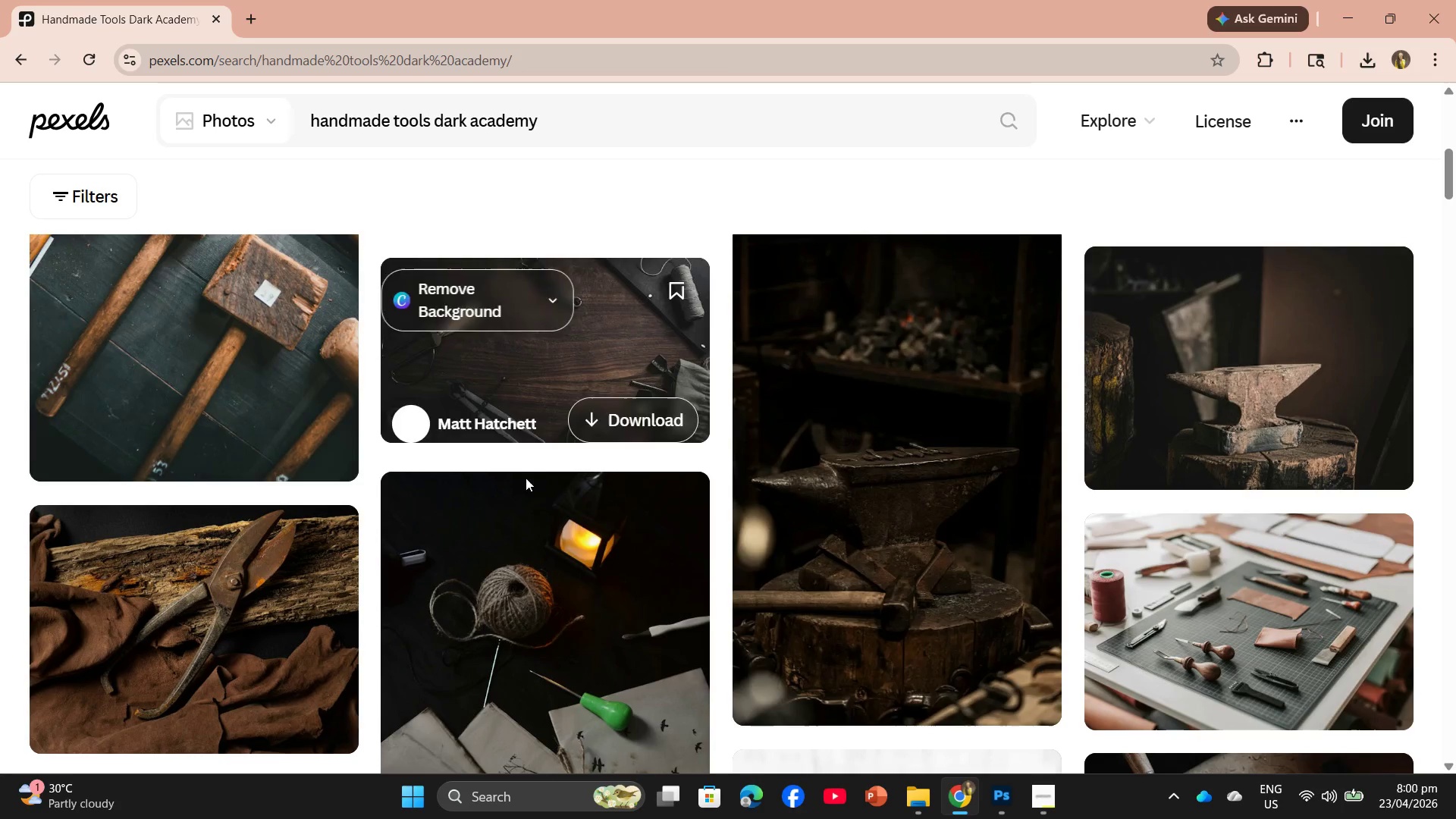 
scroll: coordinate [543, 494], scroll_direction: down, amount: 10.0
 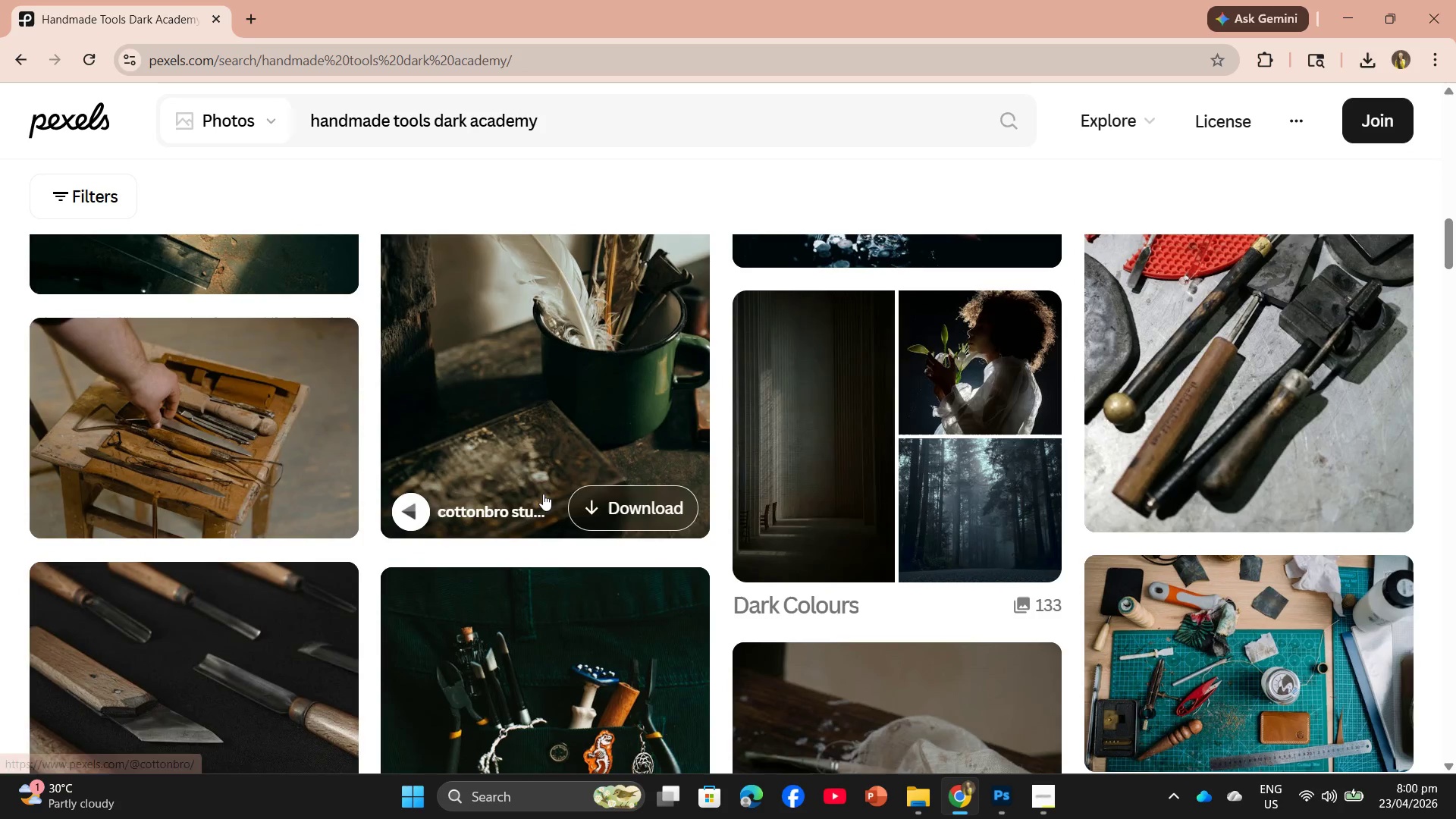 
scroll: coordinate [548, 485], scroll_direction: up, amount: 6.0
 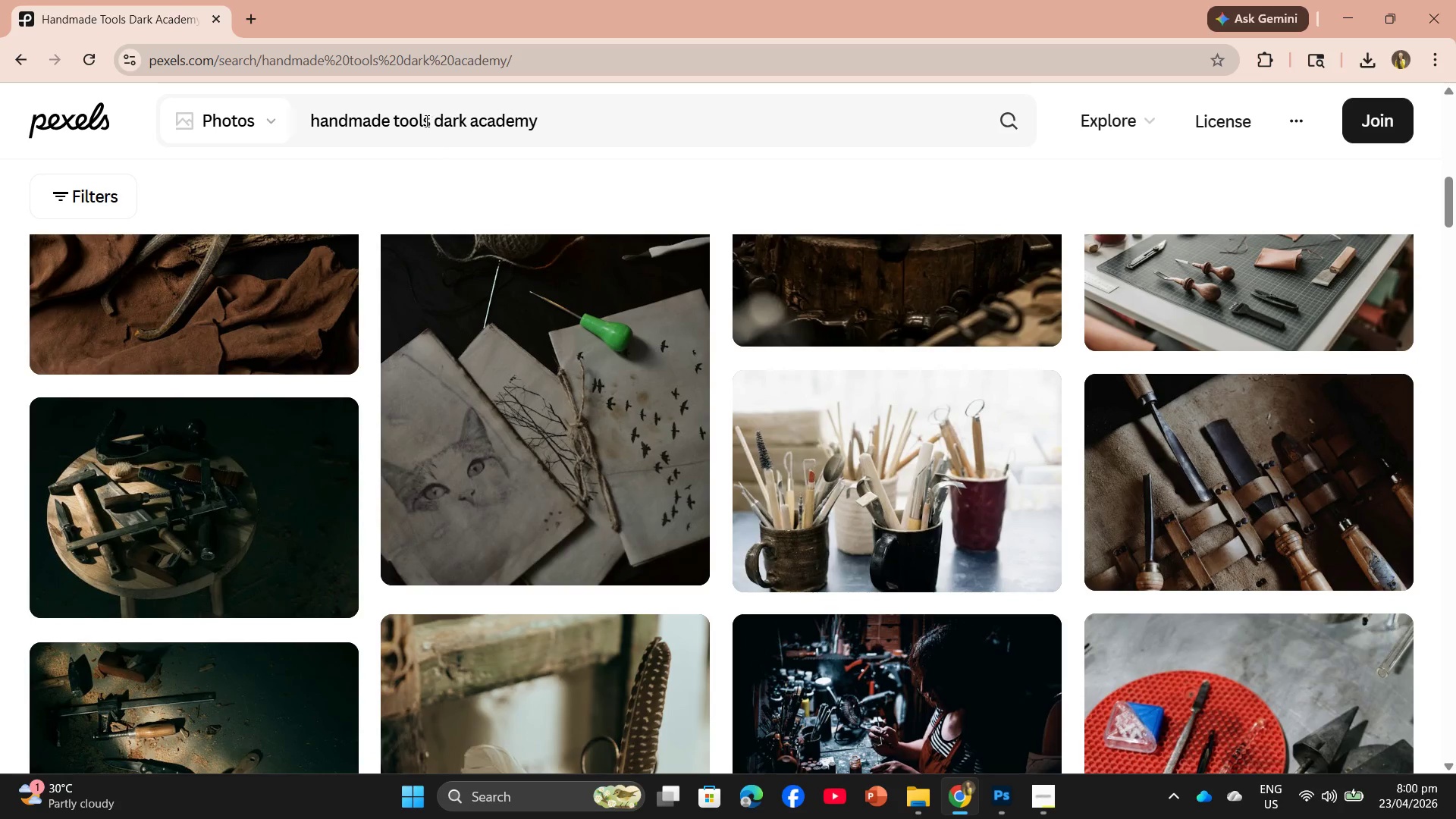 
left_click_drag(start_coordinate=[431, 118], to_coordinate=[300, 121])
 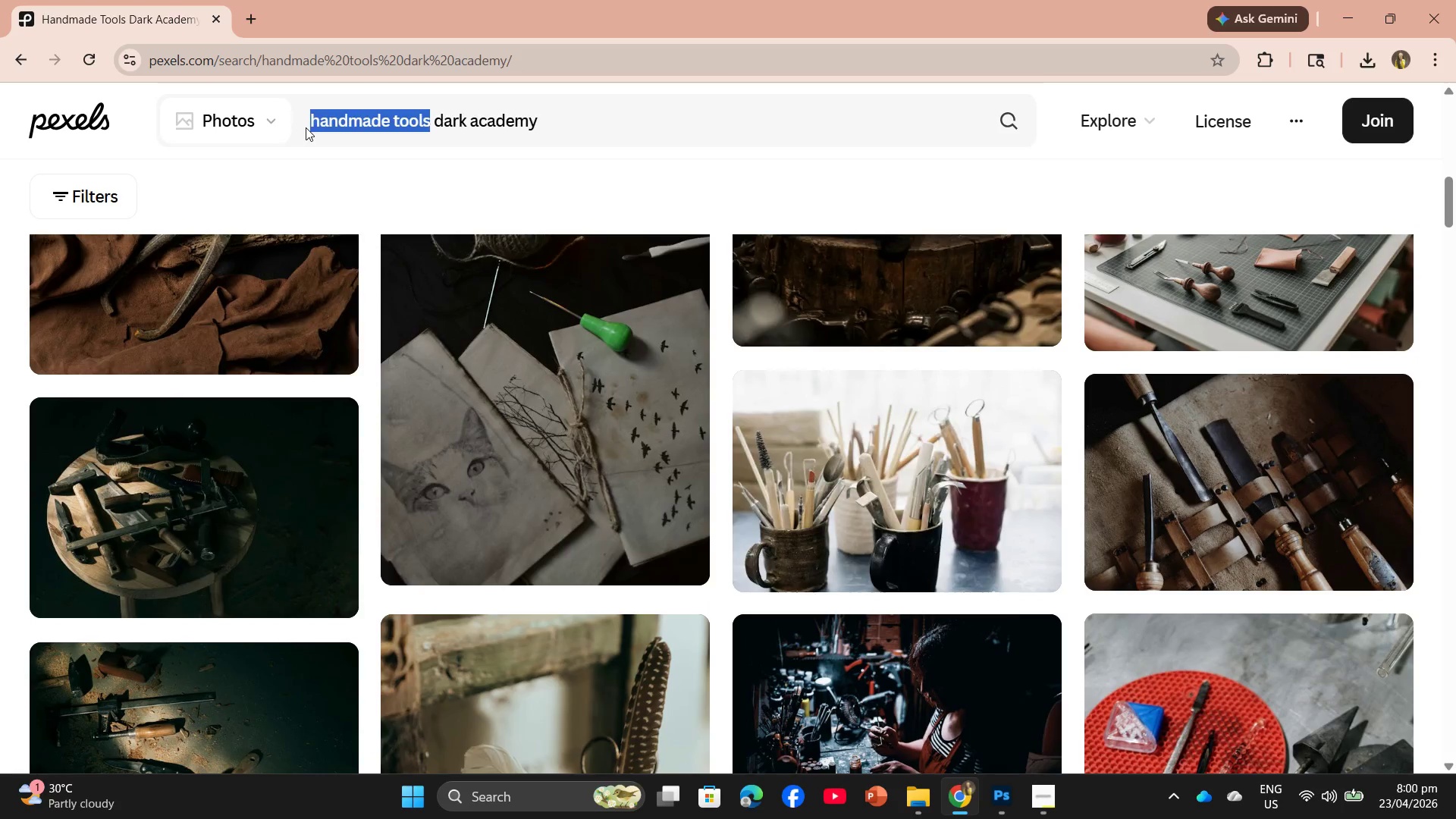 
type(botanica)
 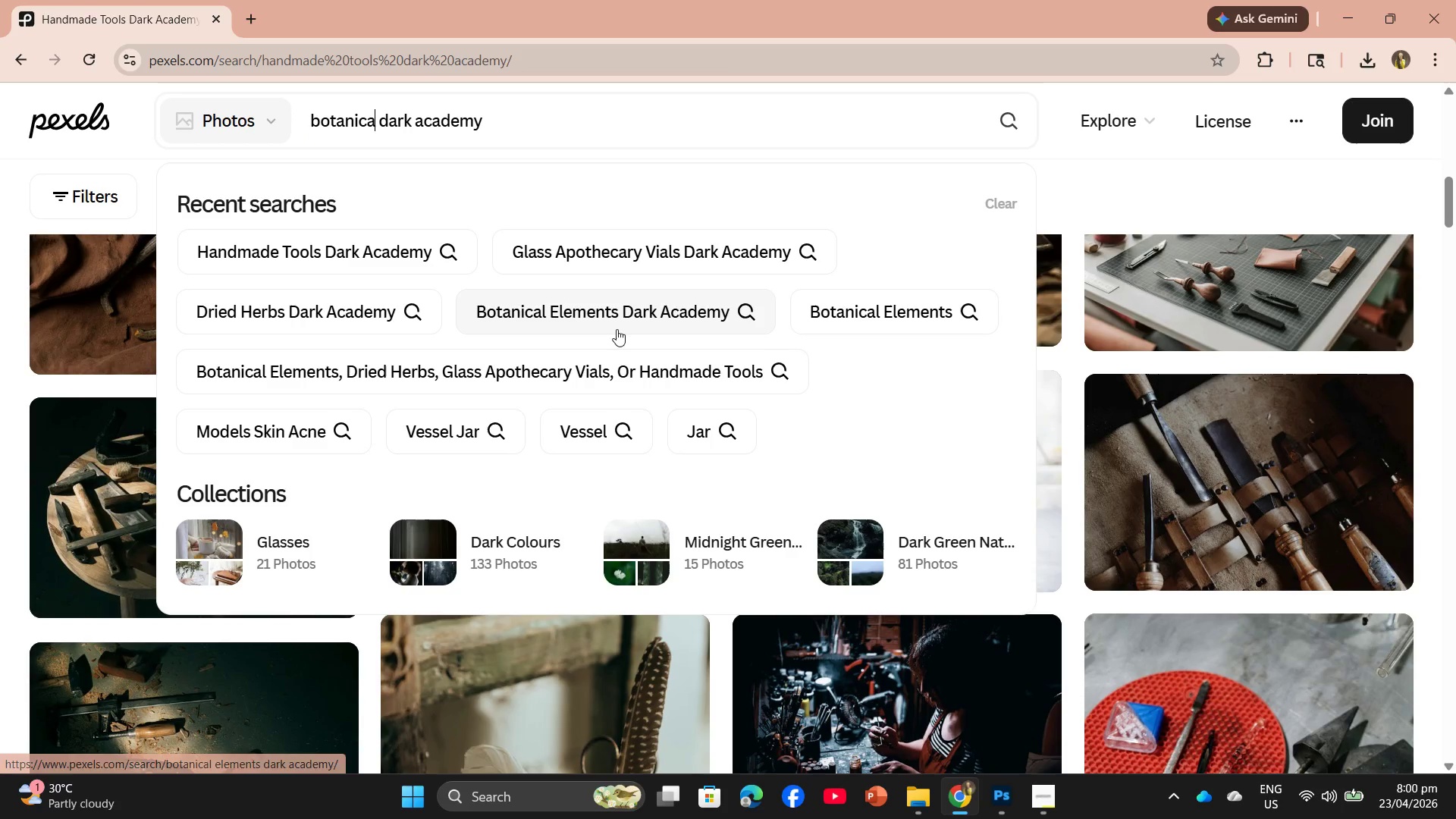 
left_click([620, 324])
 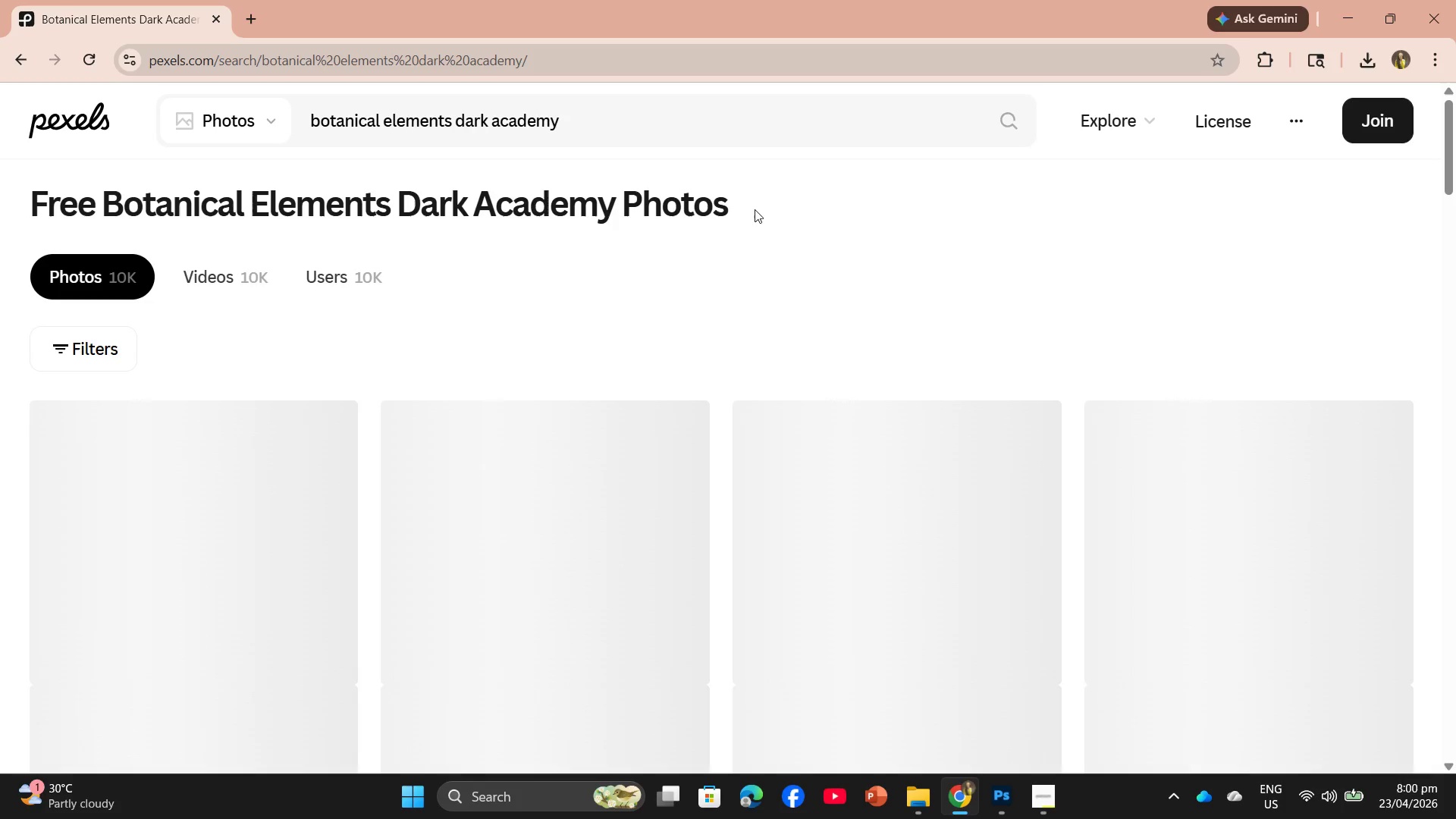 
scroll: coordinate [678, 379], scroll_direction: down, amount: 4.0
 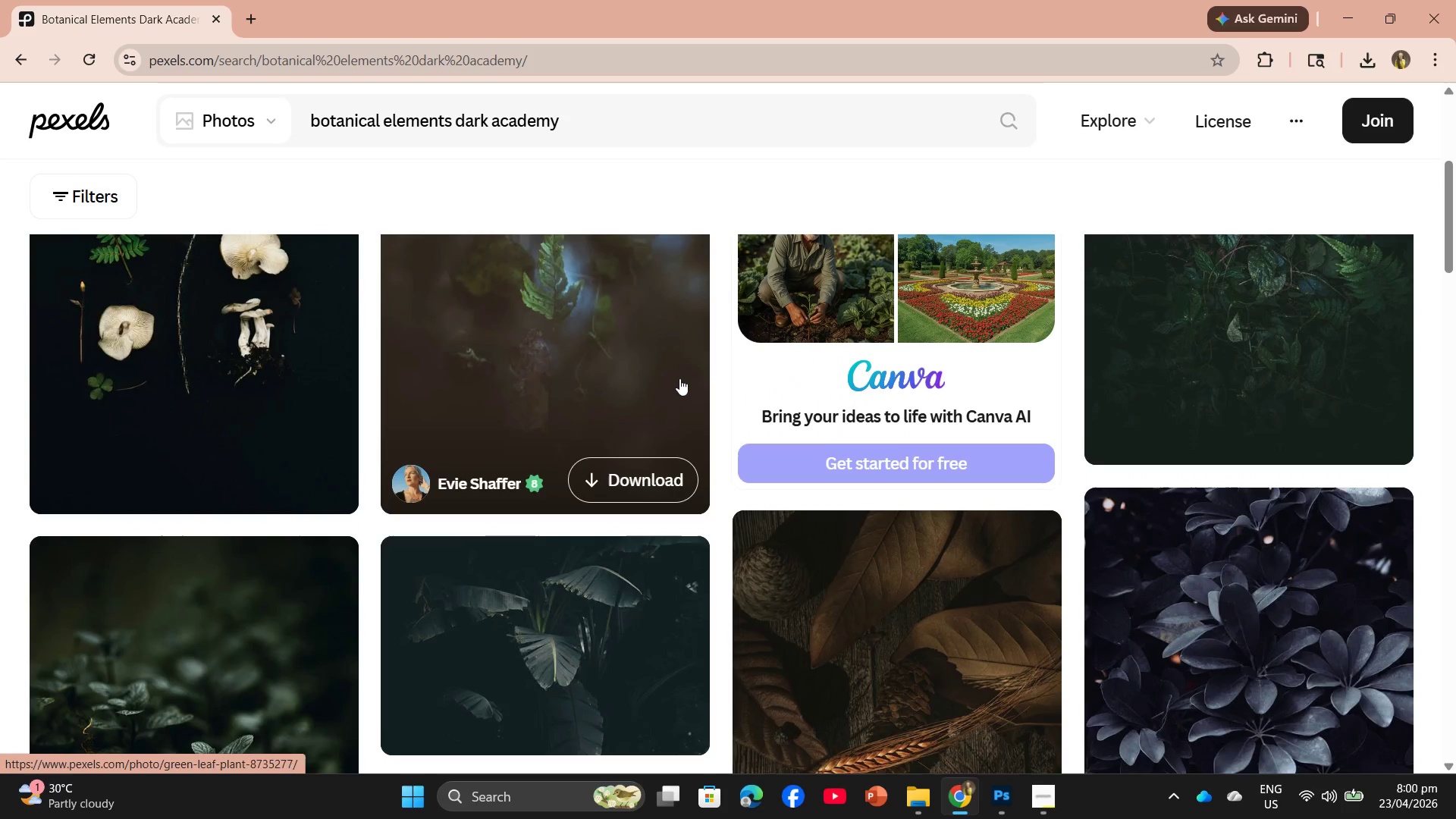 
scroll: coordinate [682, 369], scroll_direction: up, amount: 2.0
 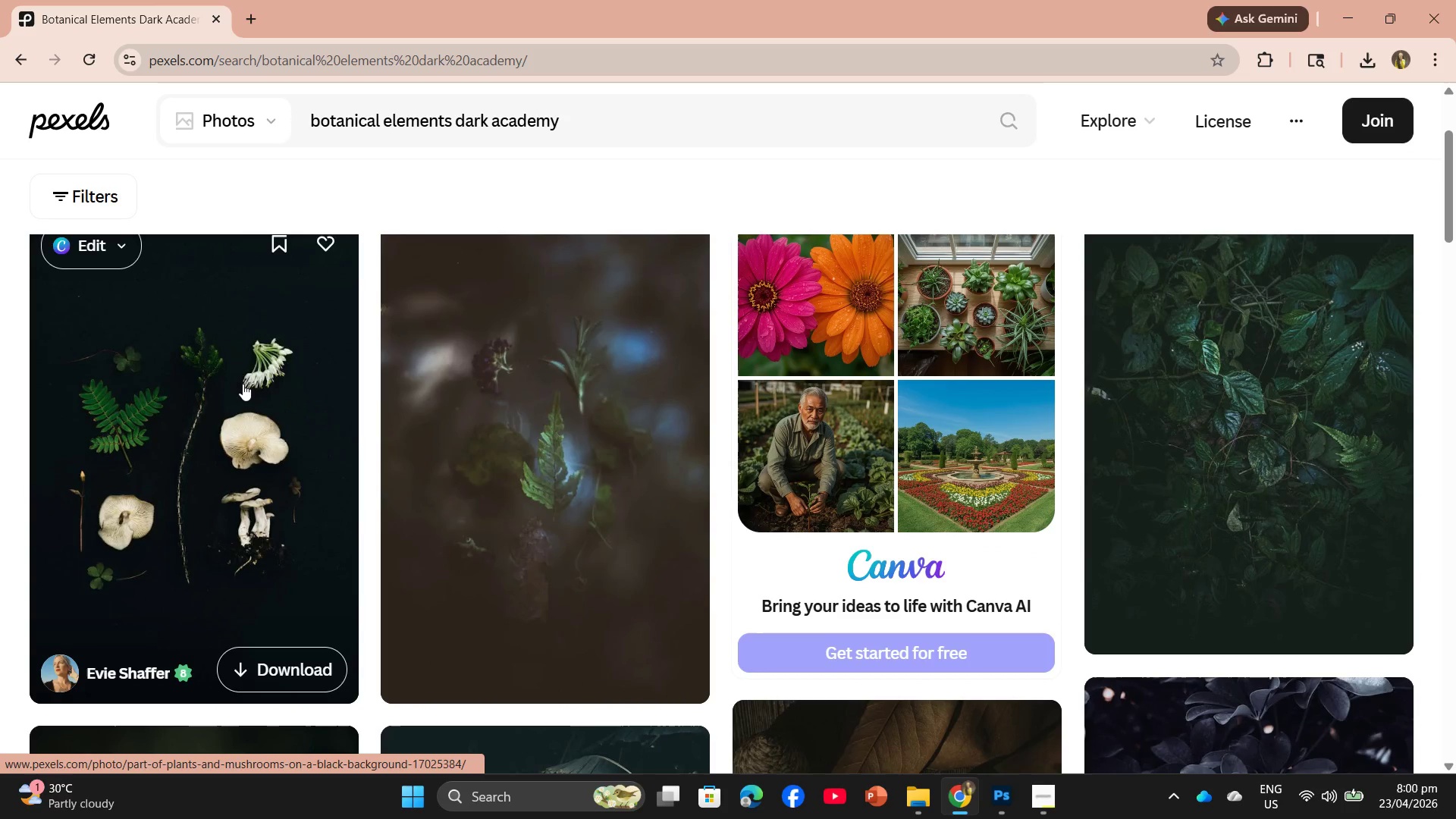 
scroll: coordinate [559, 445], scroll_direction: down, amount: 6.0
 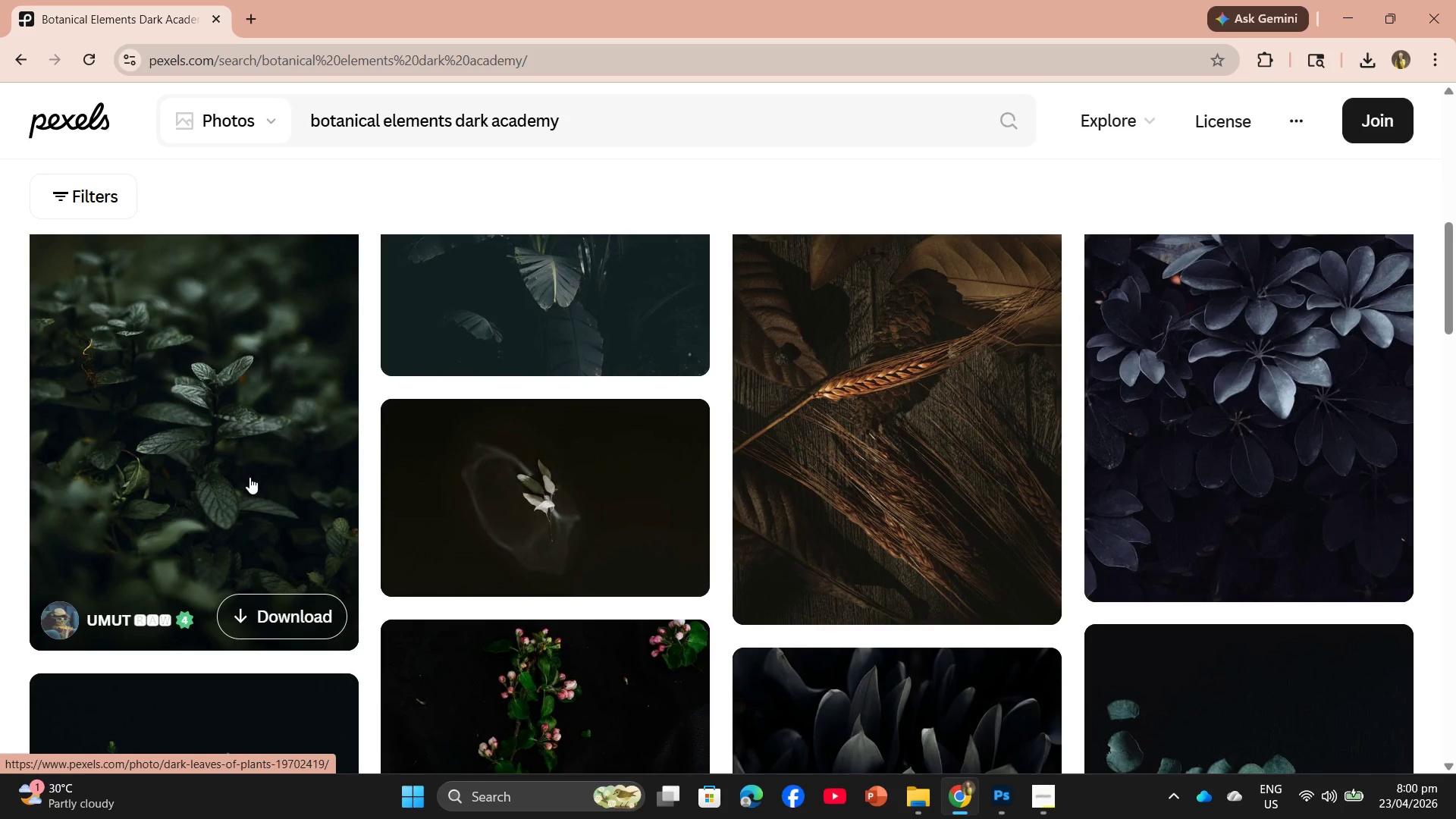 
left_click([249, 477])
 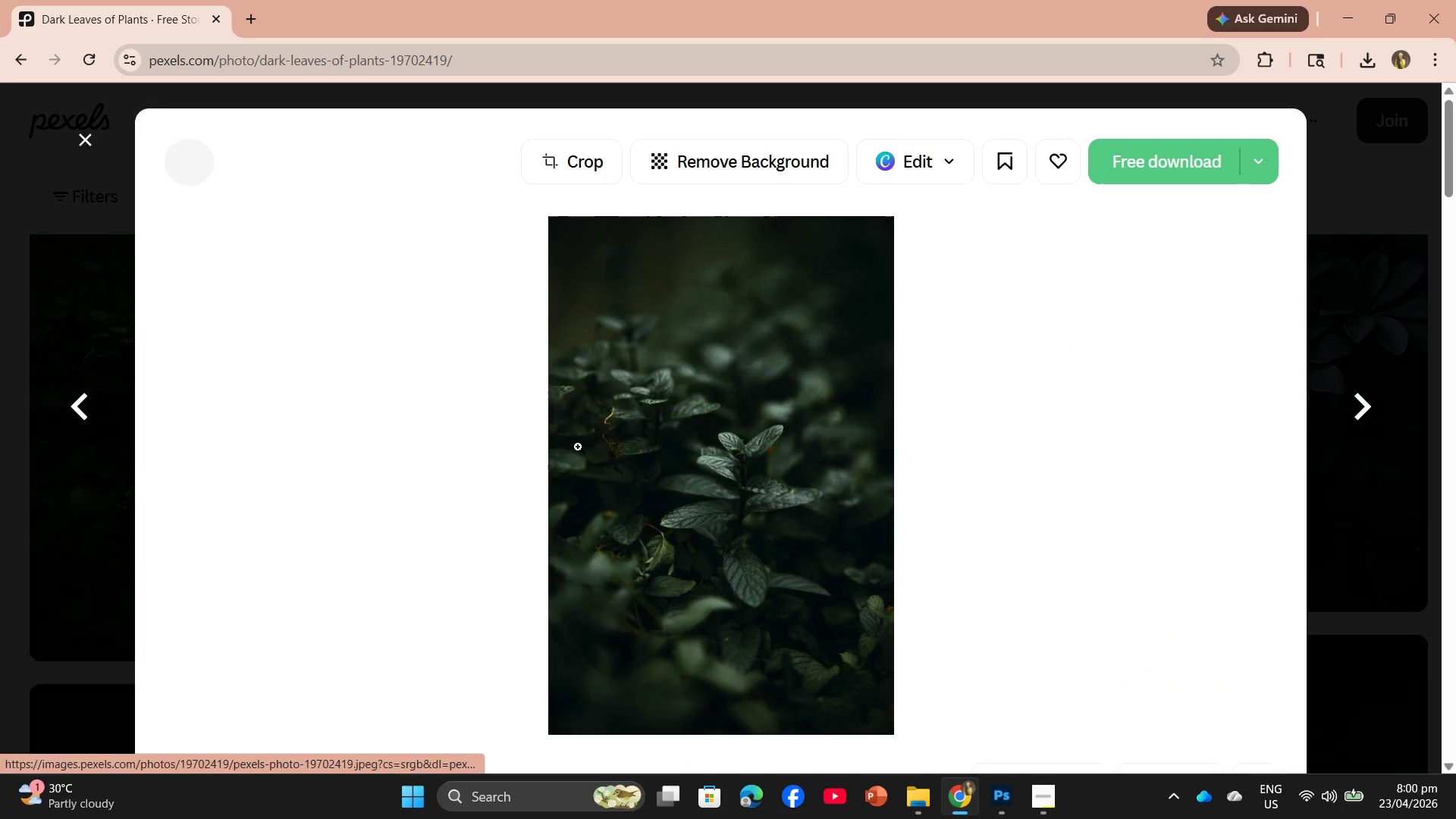 
scroll: coordinate [672, 460], scroll_direction: down, amount: 9.0
 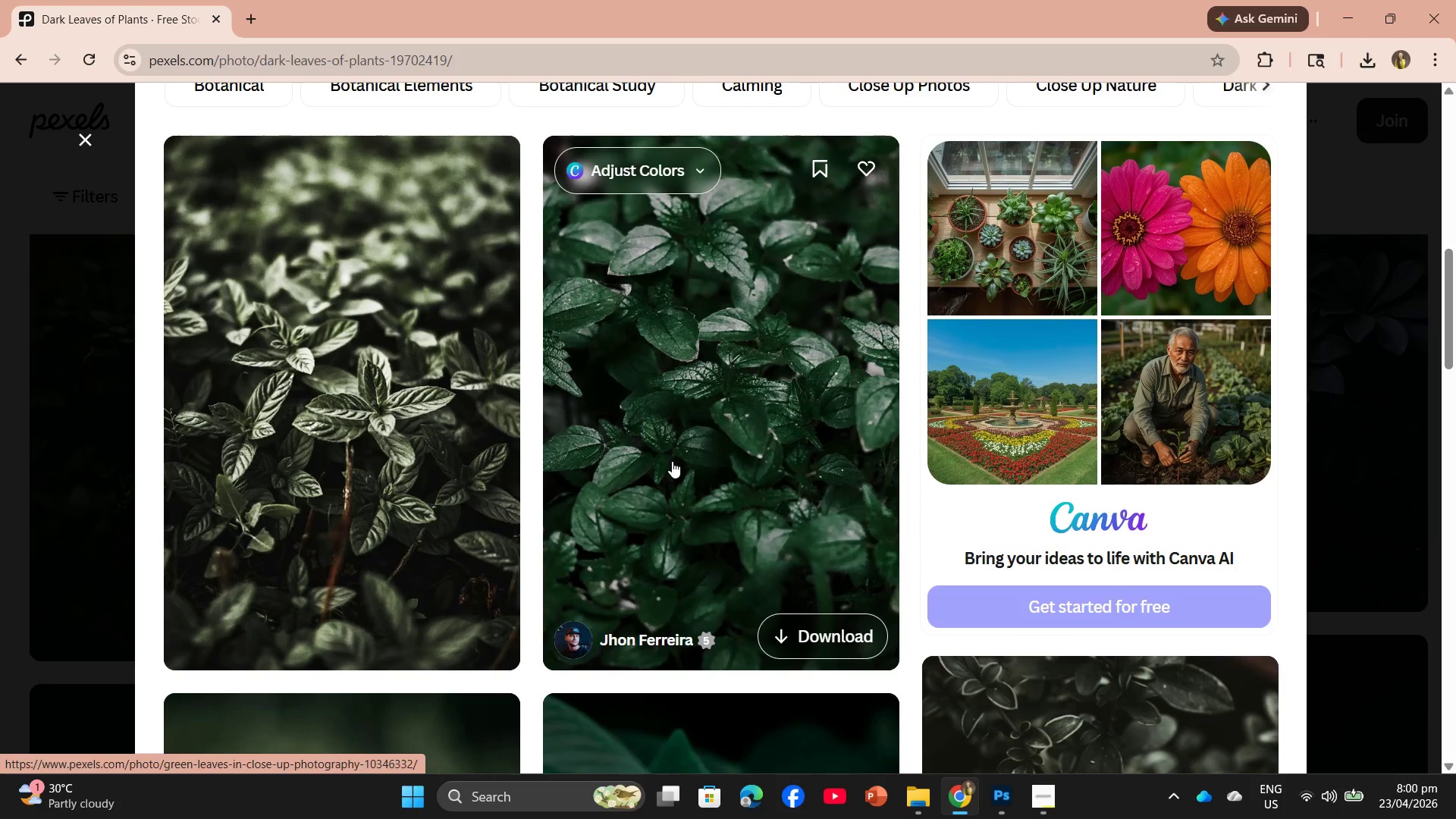 
scroll: coordinate [662, 457], scroll_direction: up, amount: 8.0
 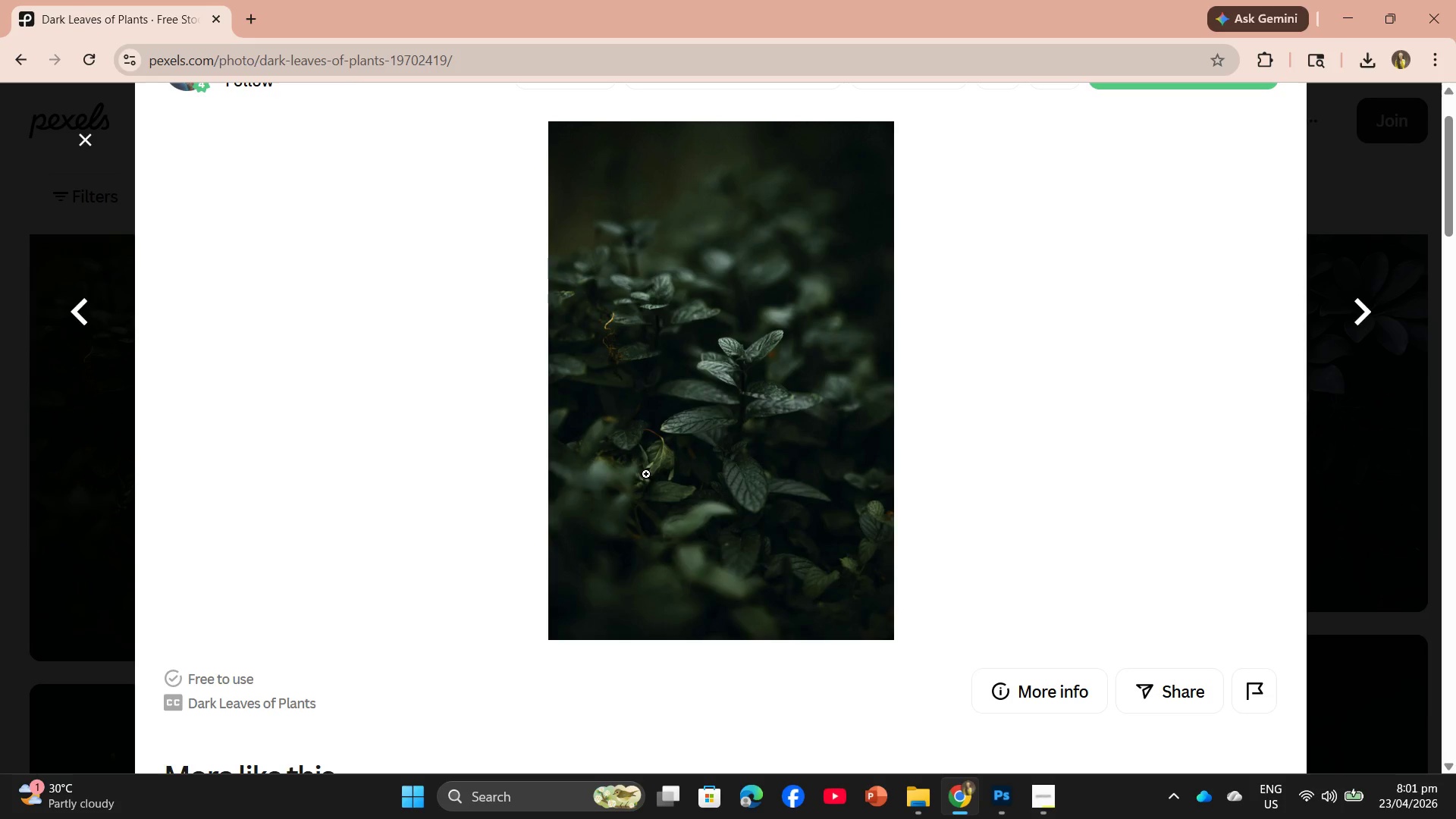 
wait(20.41)
 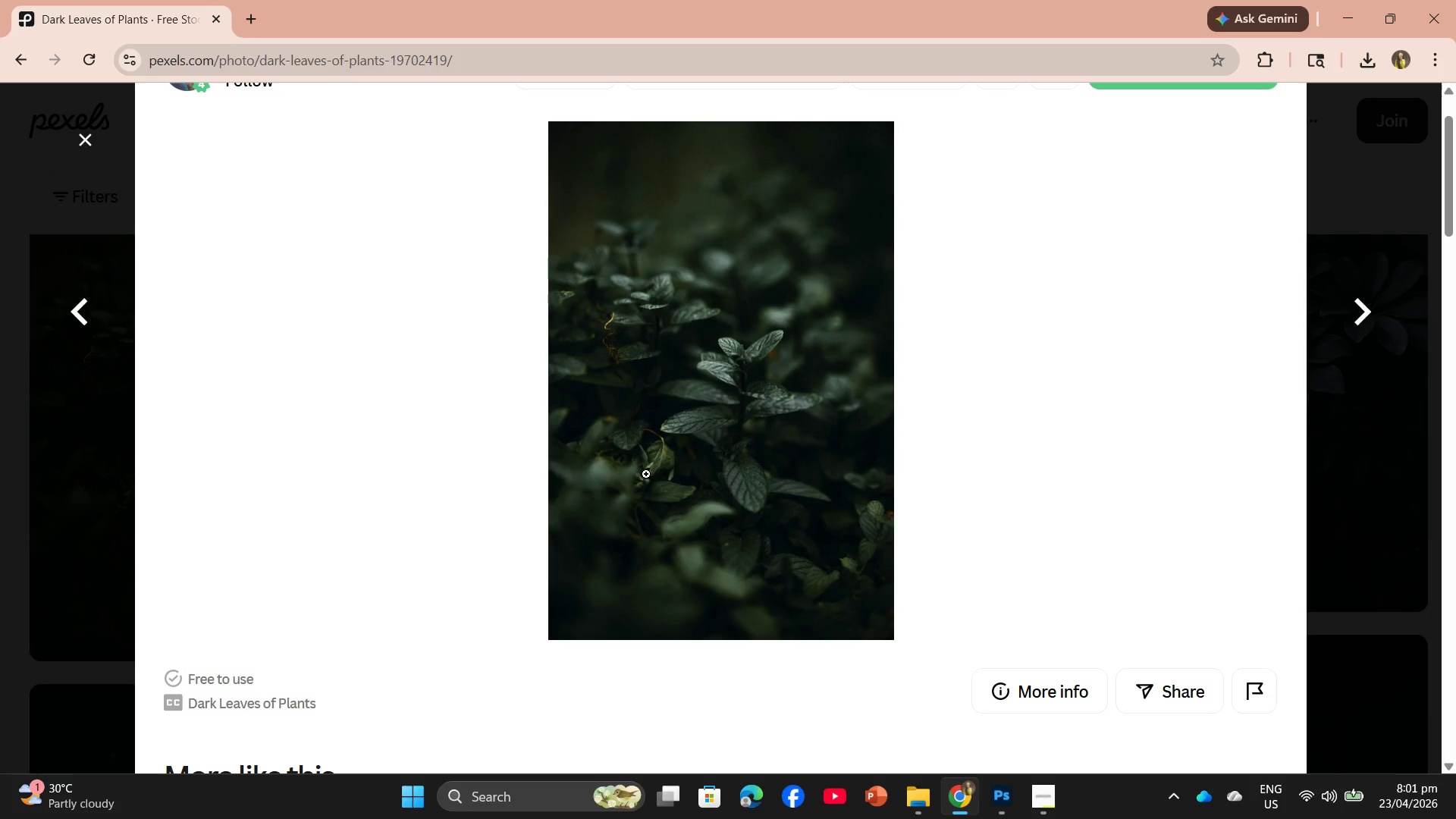 
scroll: coordinate [715, 544], scroll_direction: up, amount: 4.0
 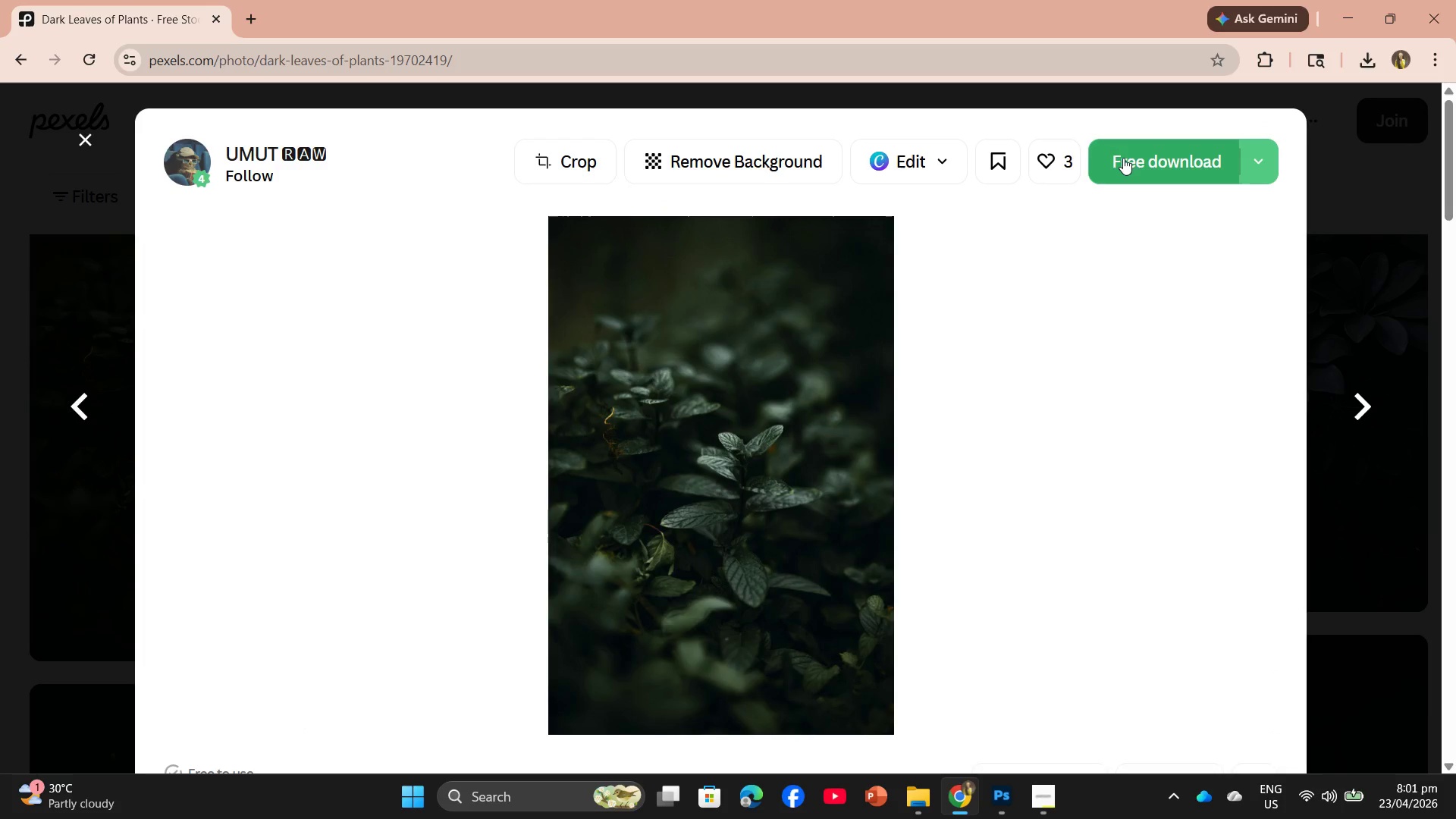 
left_click([1121, 162])
 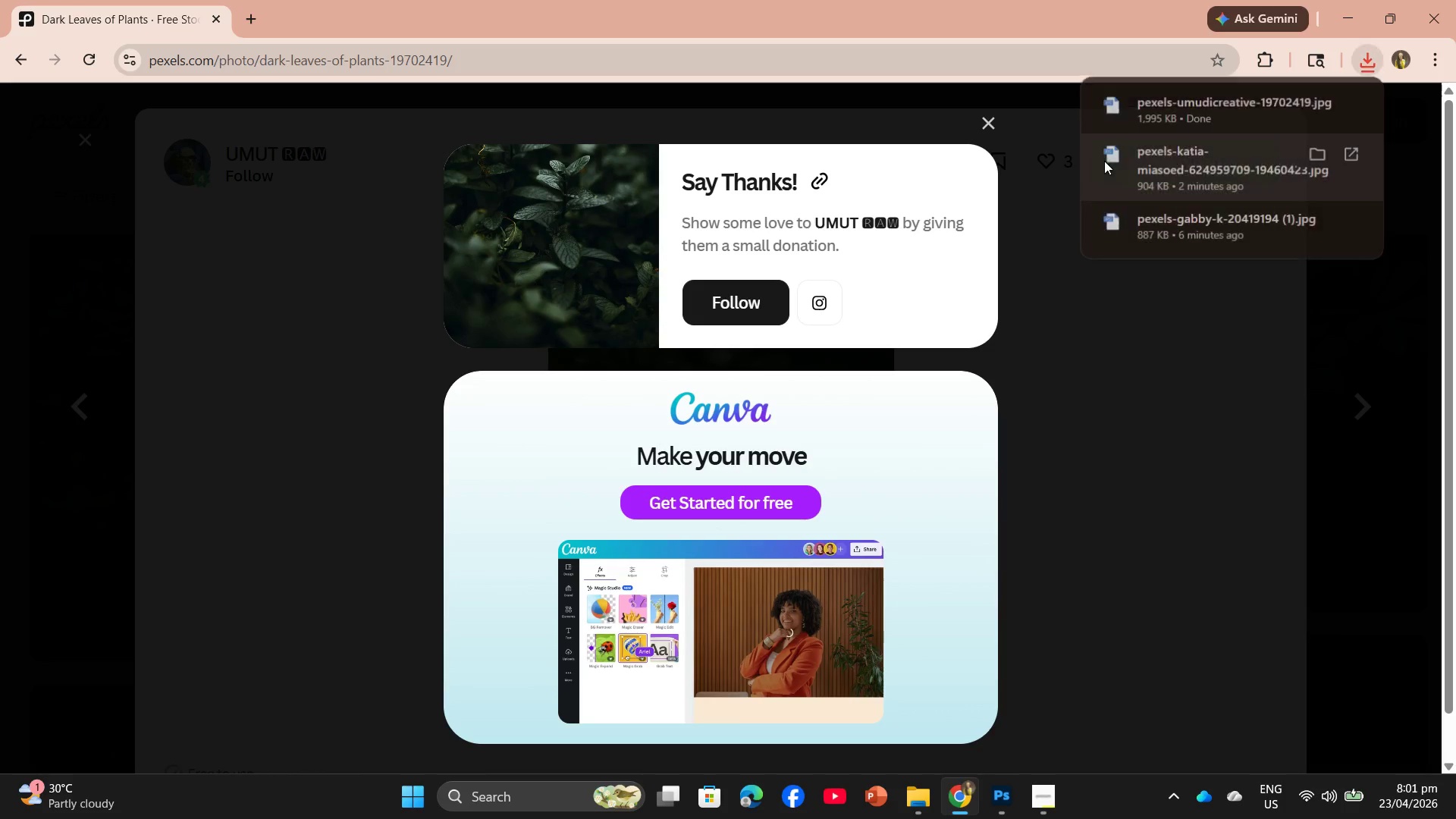 
left_click_drag(start_coordinate=[1249, 106], to_coordinate=[681, 447])
 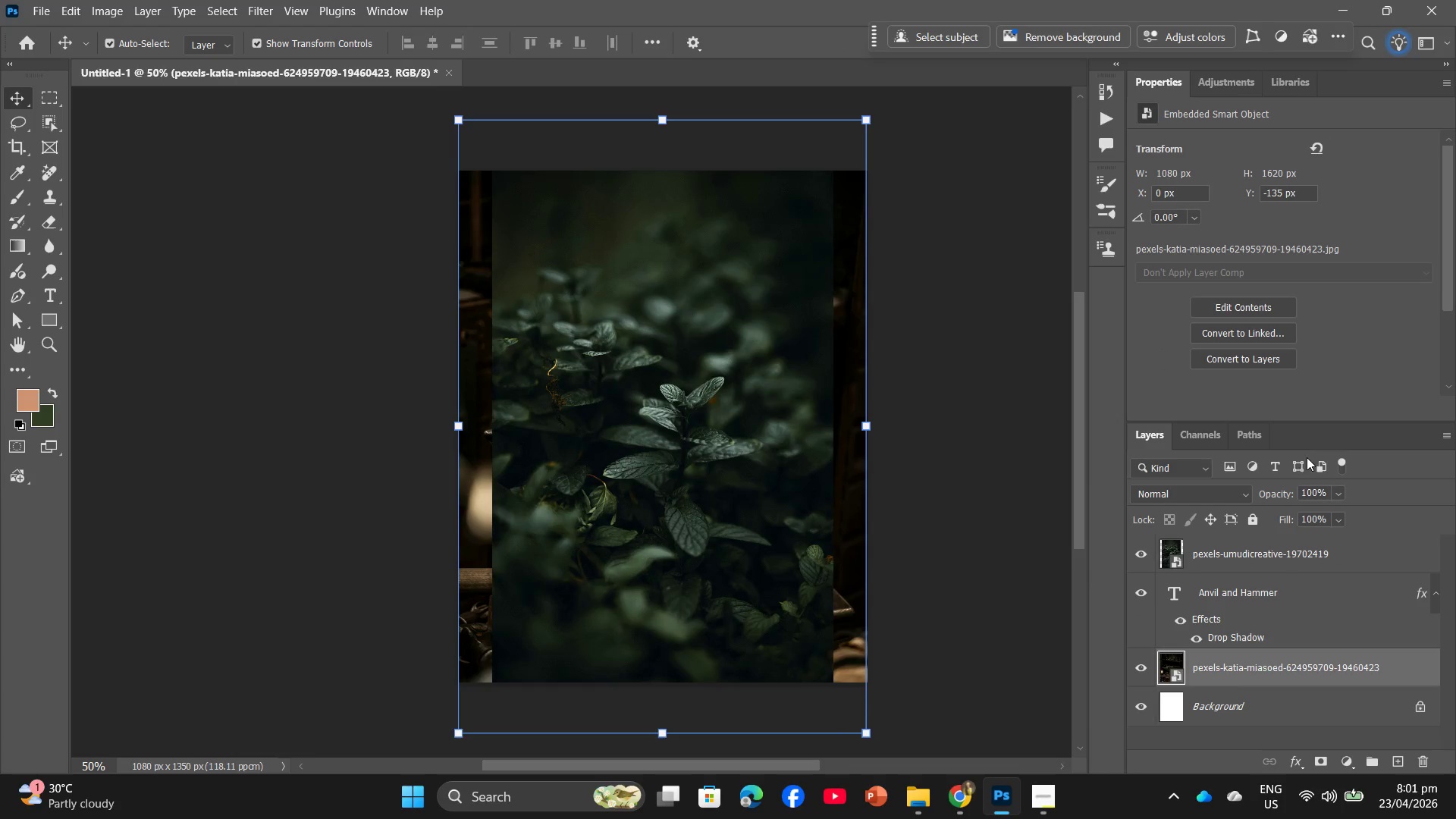 
right_click([1278, 664])
 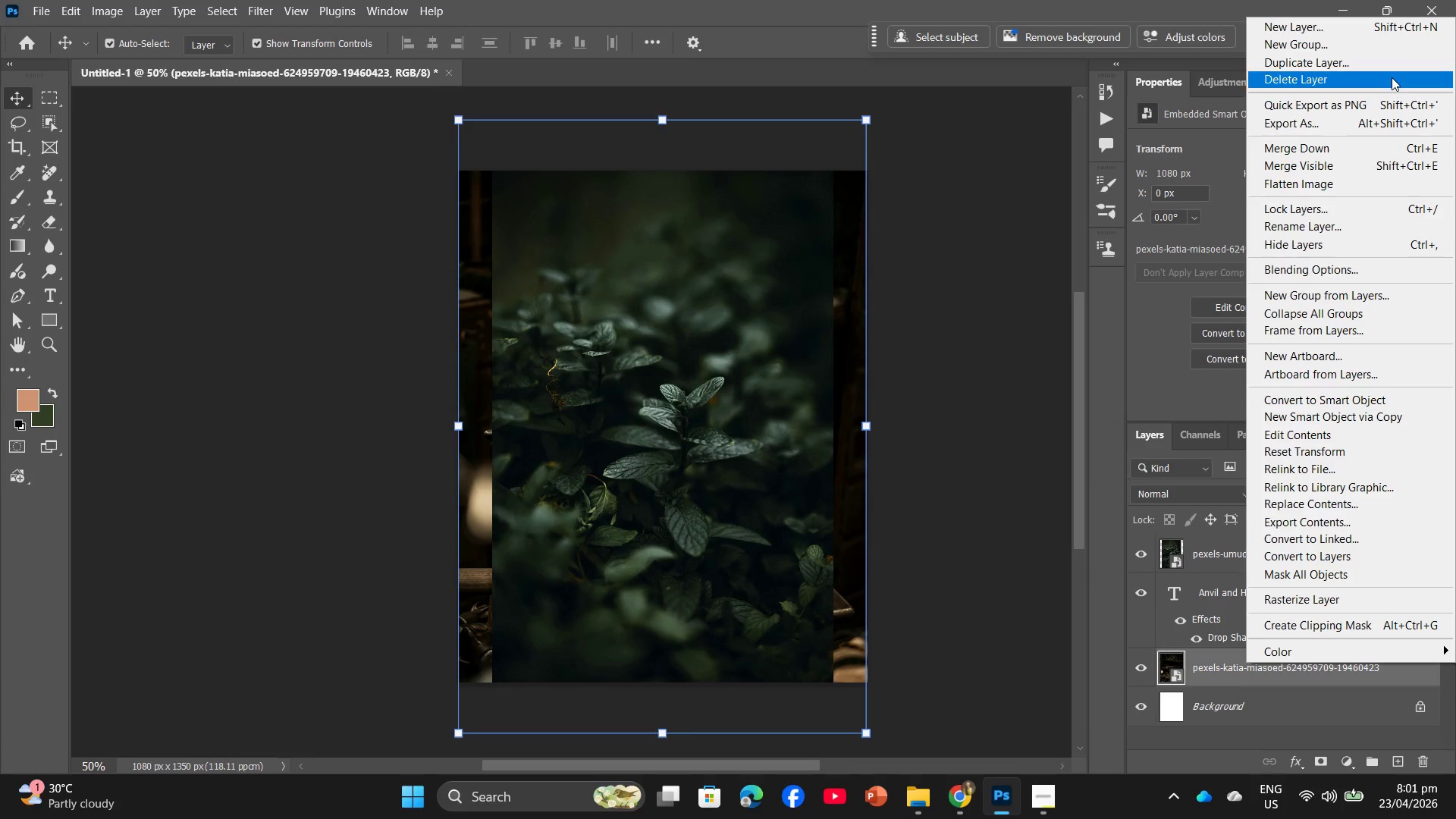 
left_click([1392, 77])
 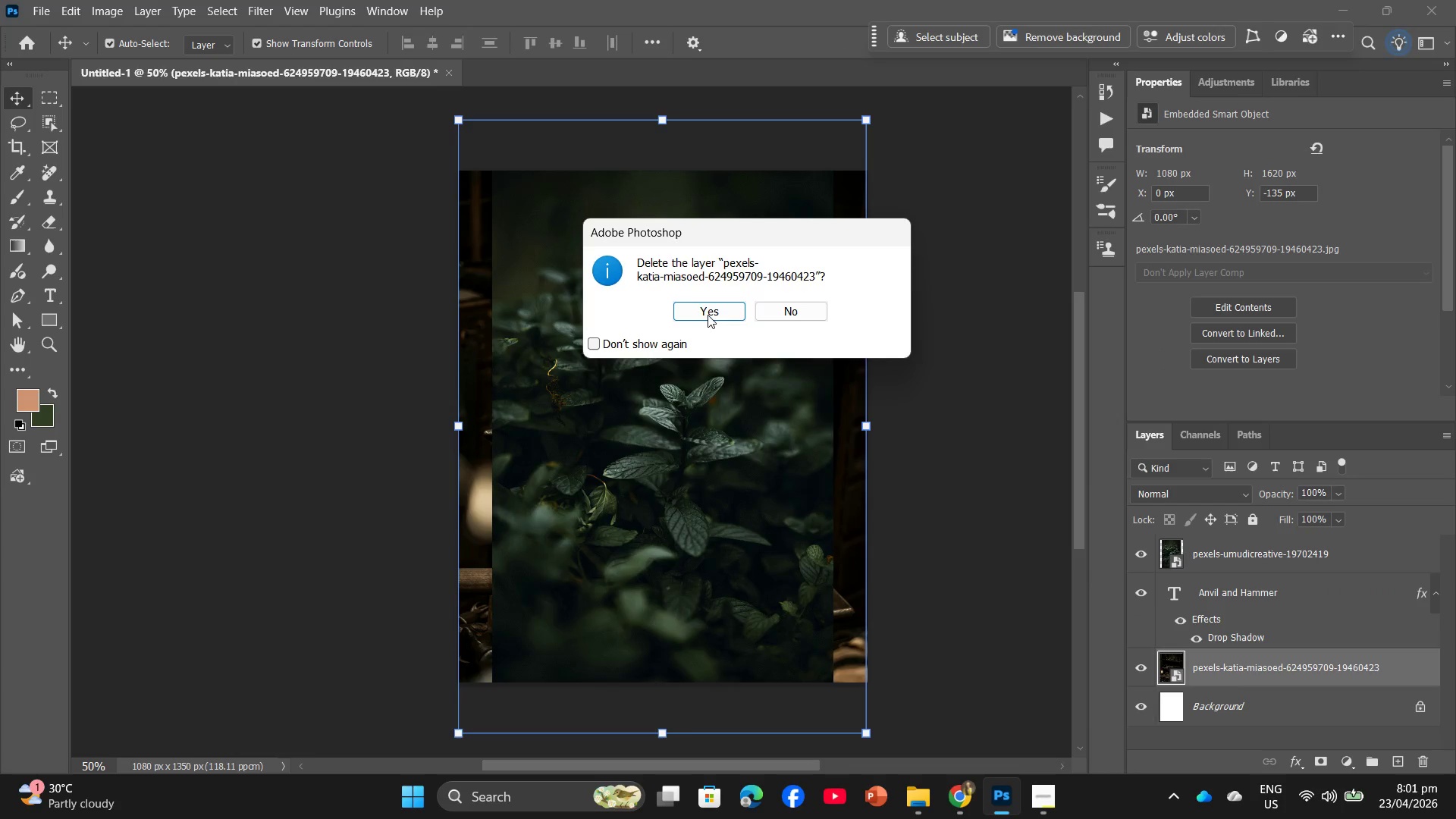 
left_click([690, 300])
 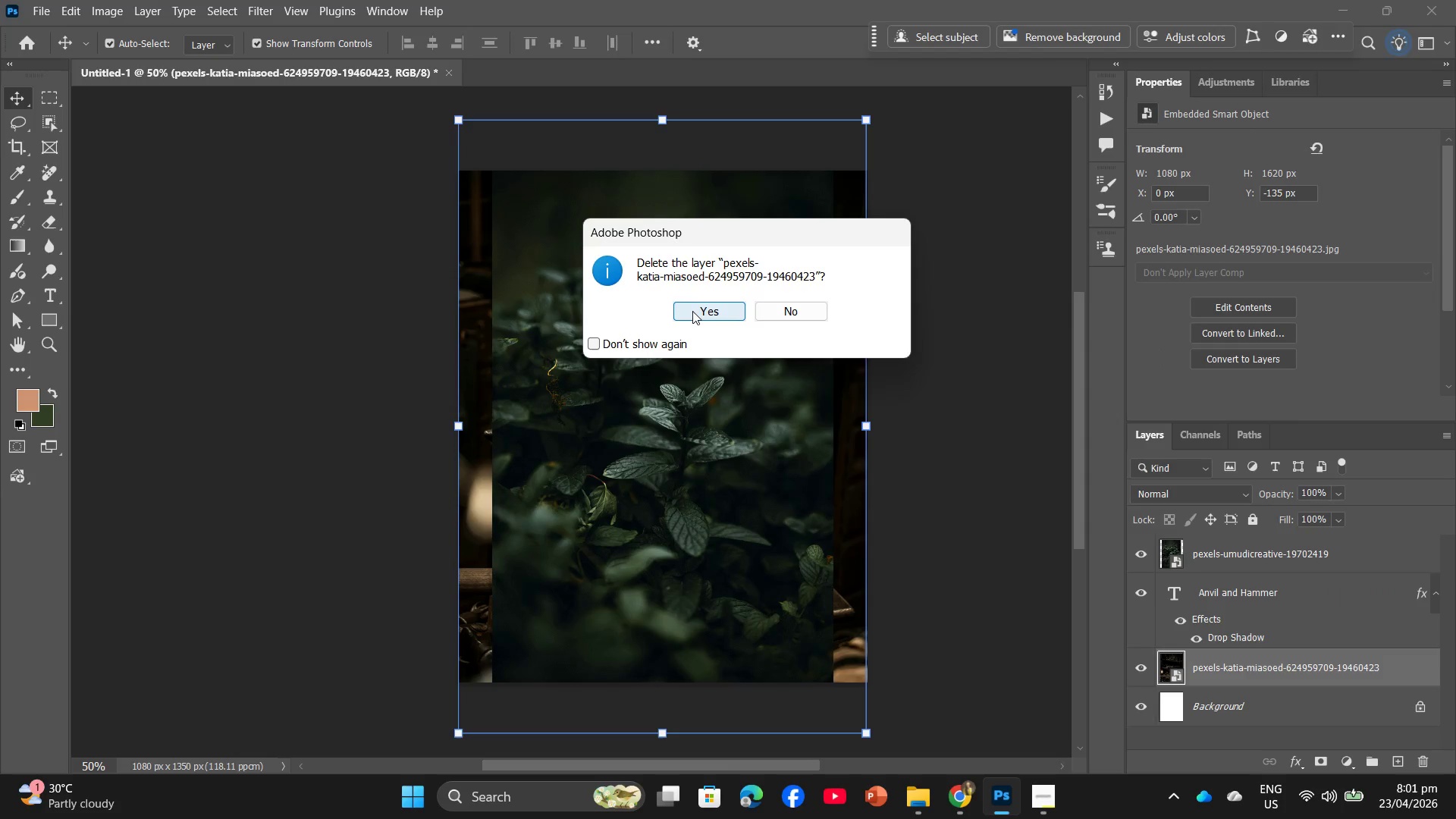 
left_click([693, 312])
 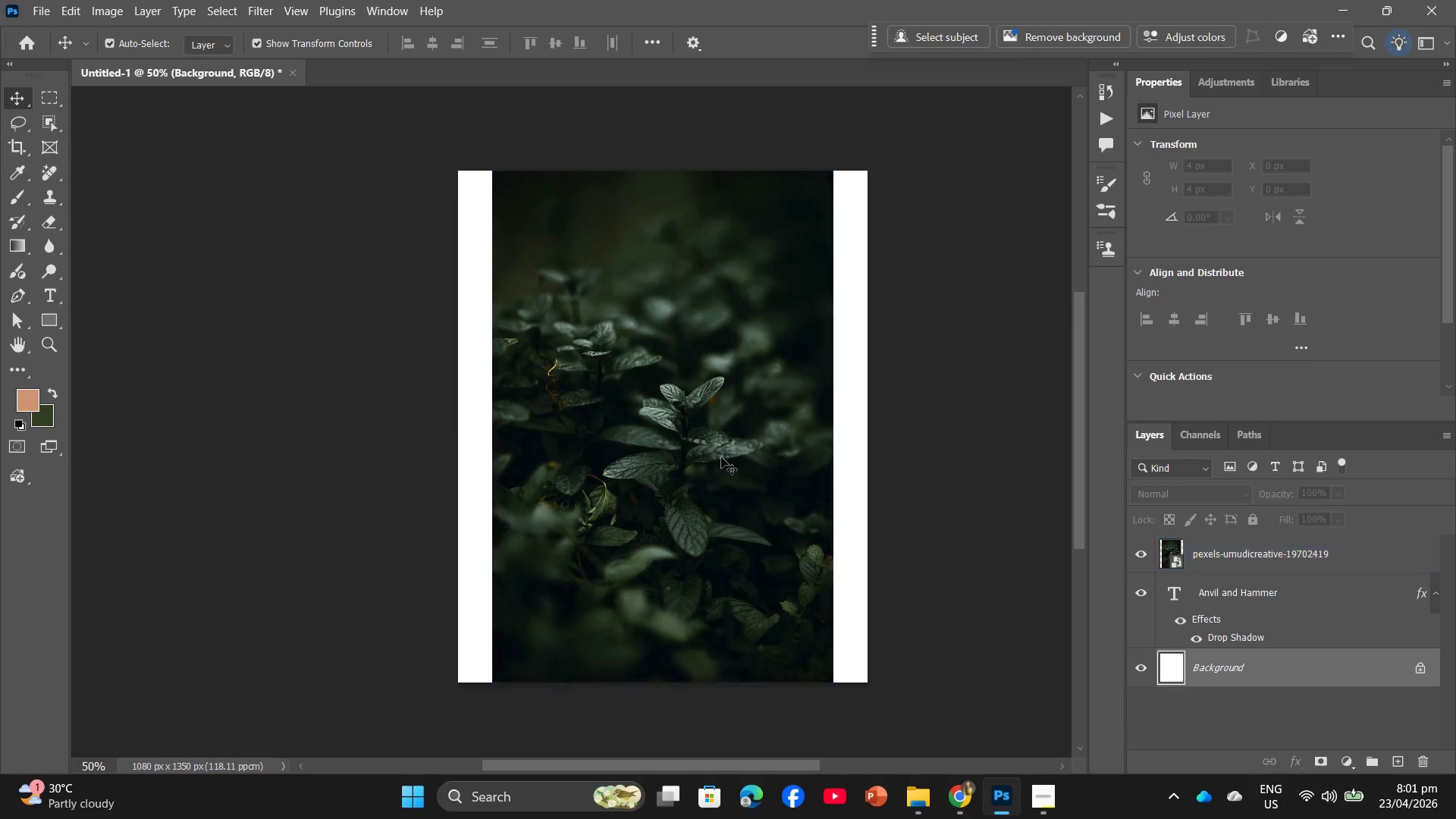 
left_click([679, 436])
 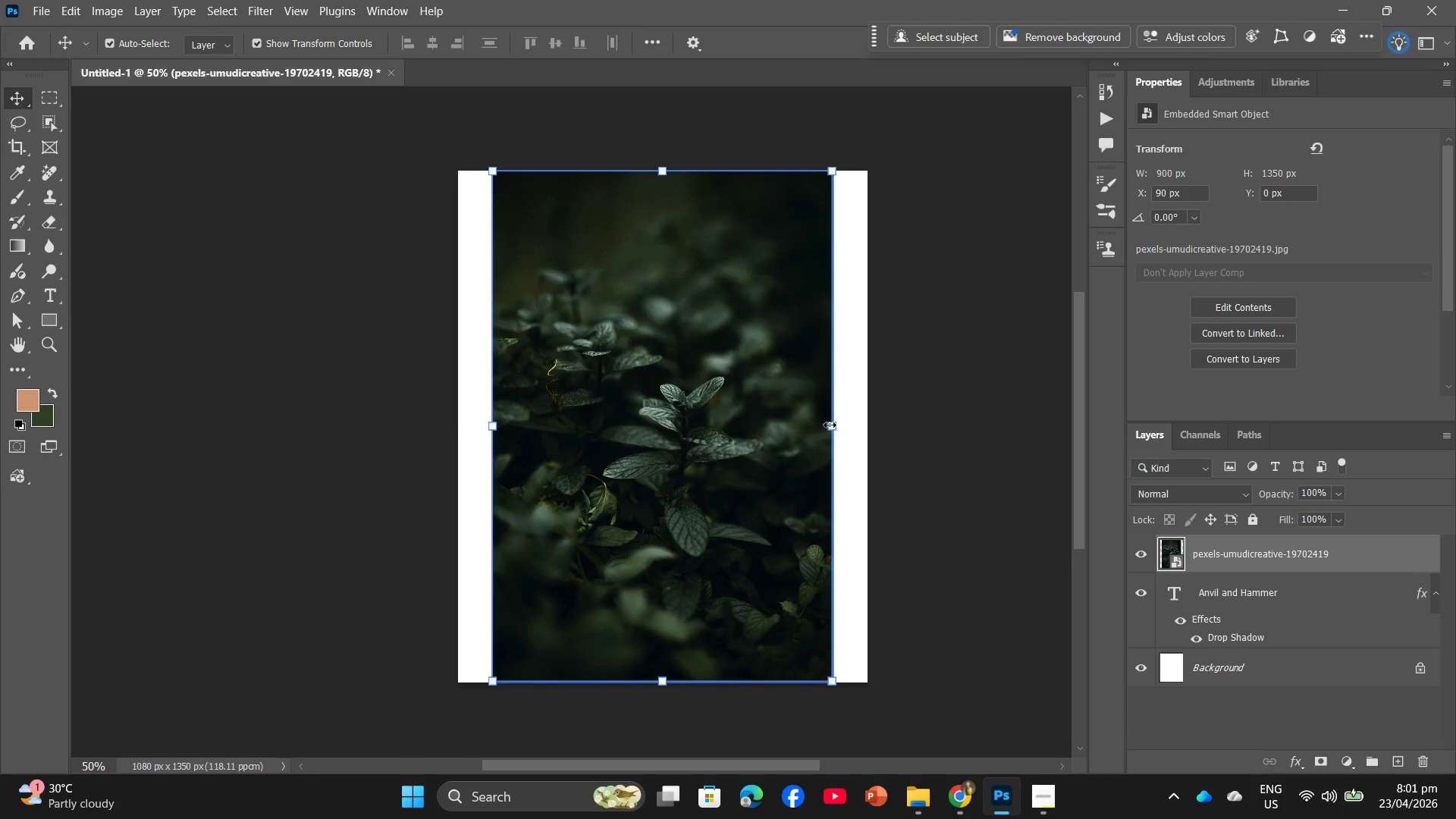 
left_click_drag(start_coordinate=[830, 424], to_coordinate=[866, 422])
 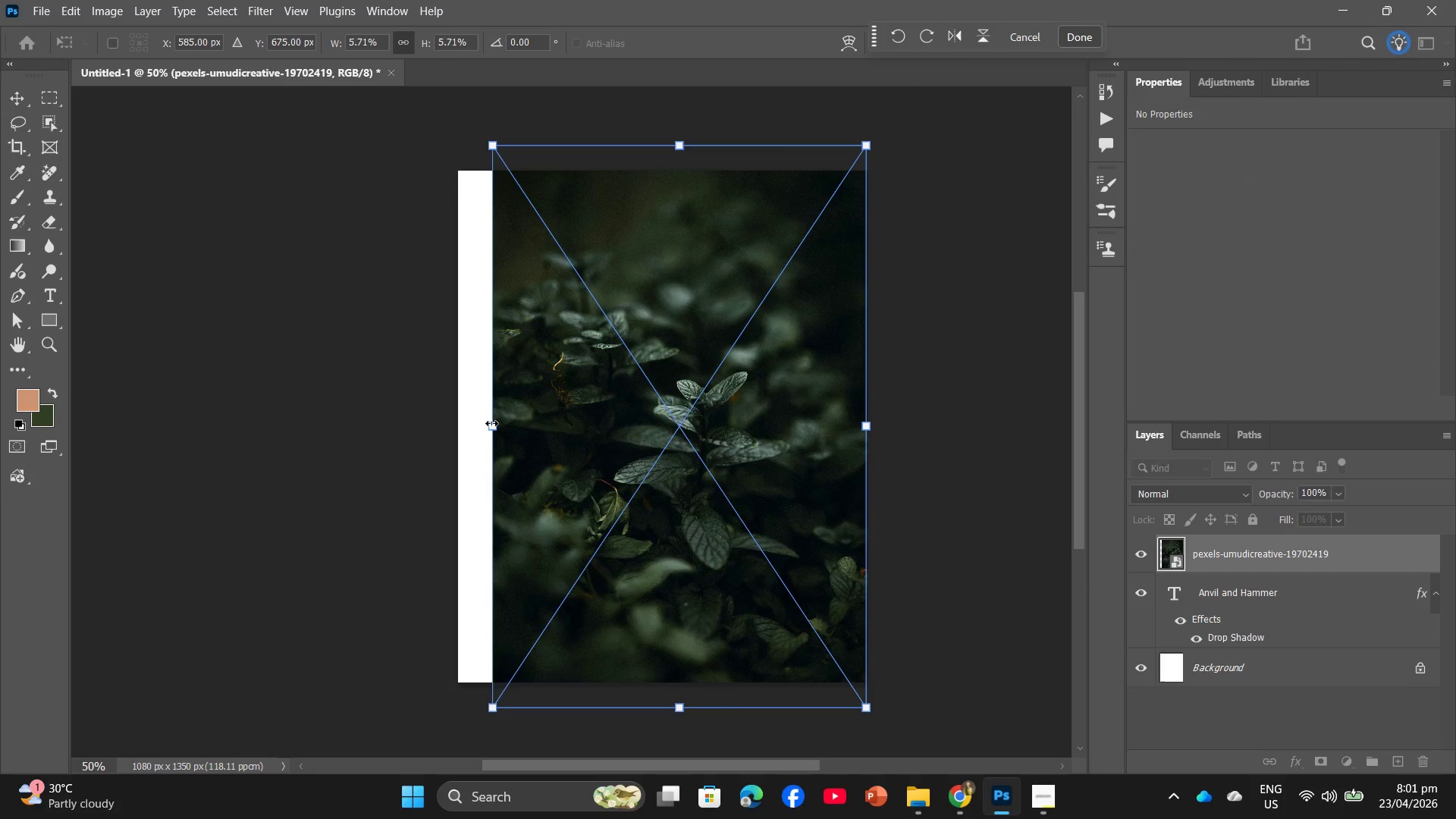 
left_click_drag(start_coordinate=[491, 424], to_coordinate=[450, 425])
 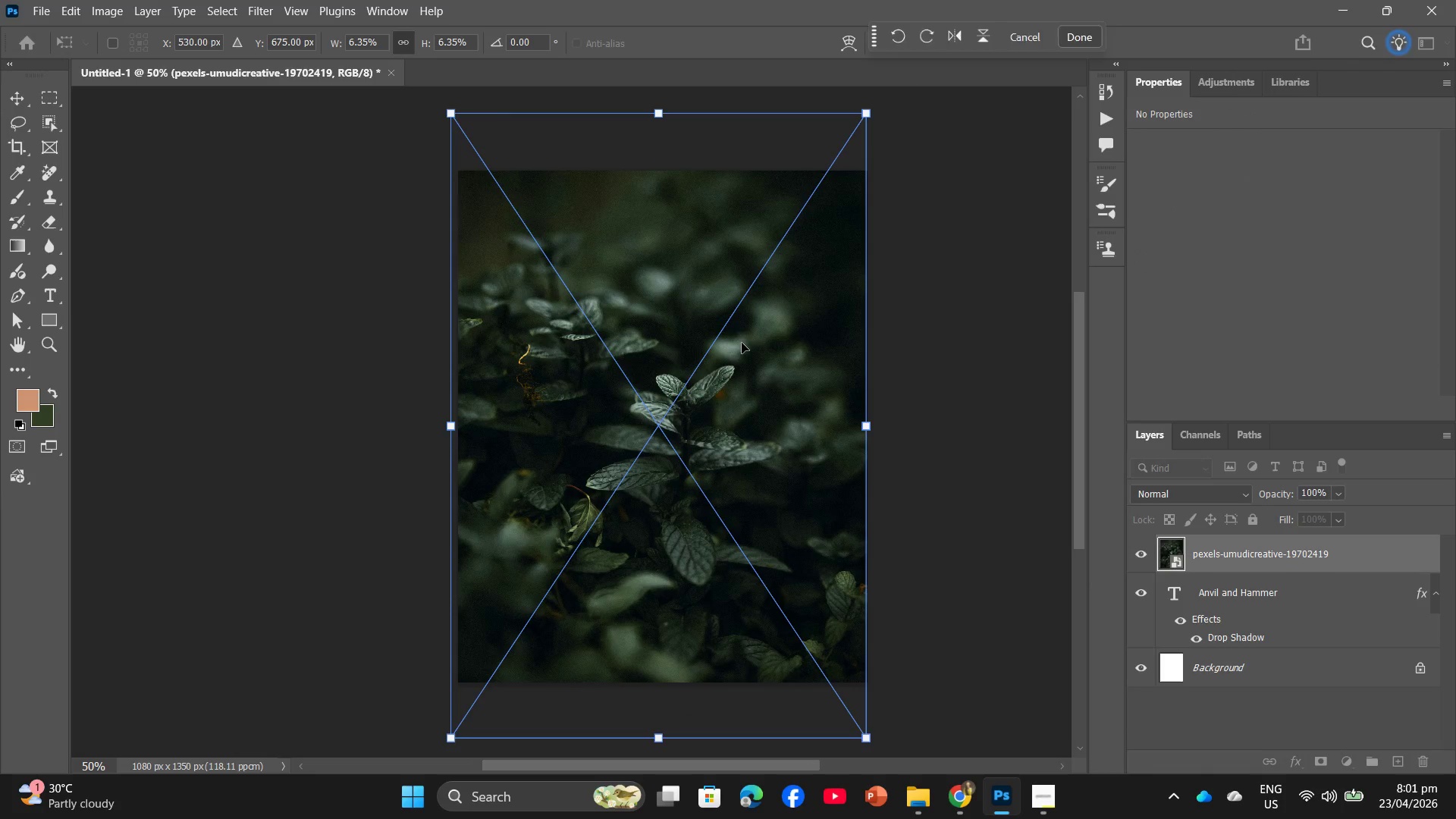 
left_click_drag(start_coordinate=[742, 343], to_coordinate=[741, 365])
 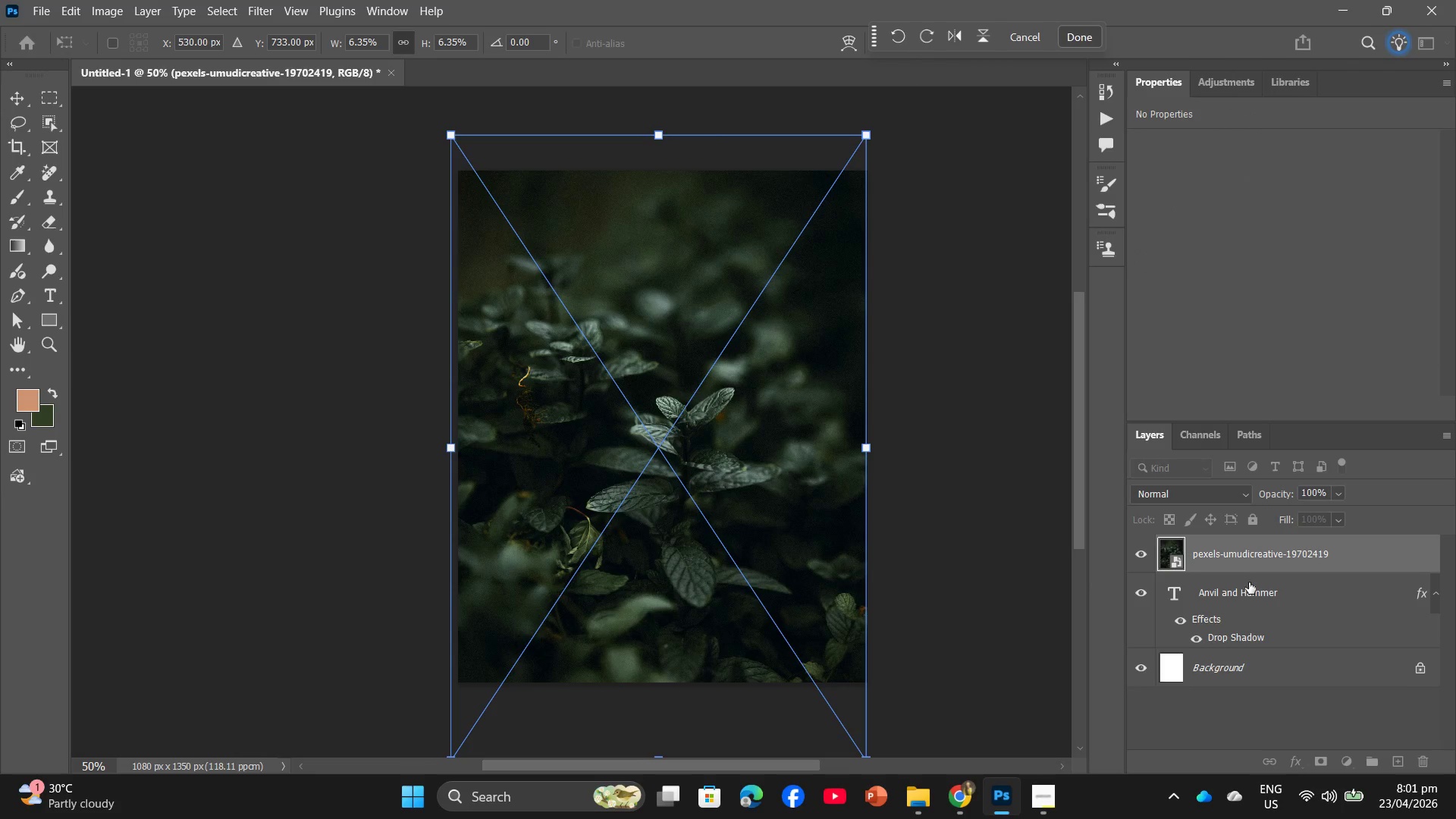 
left_click_drag(start_coordinate=[1266, 551], to_coordinate=[1252, 657])
 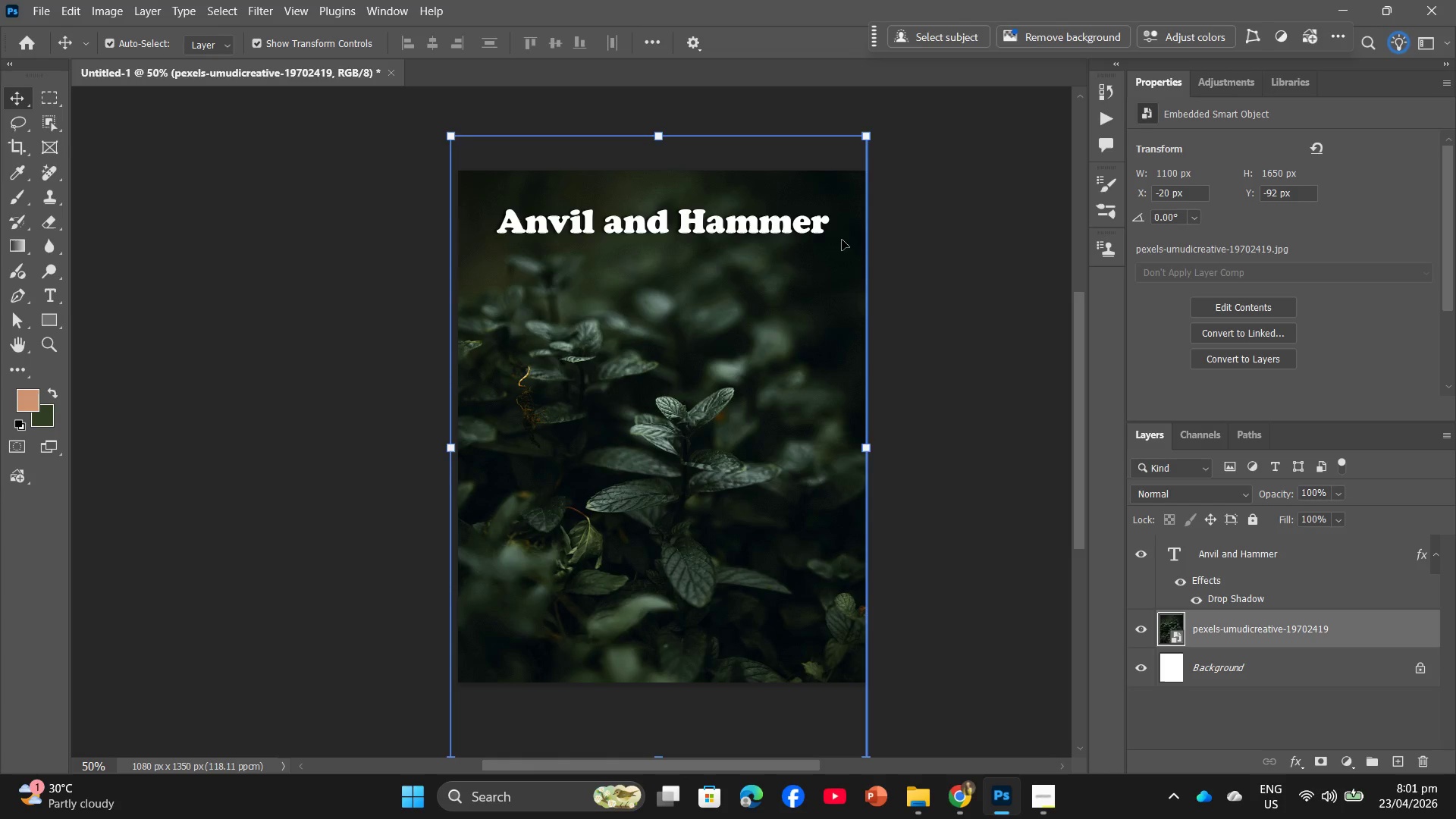 
double_click([717, 224])
 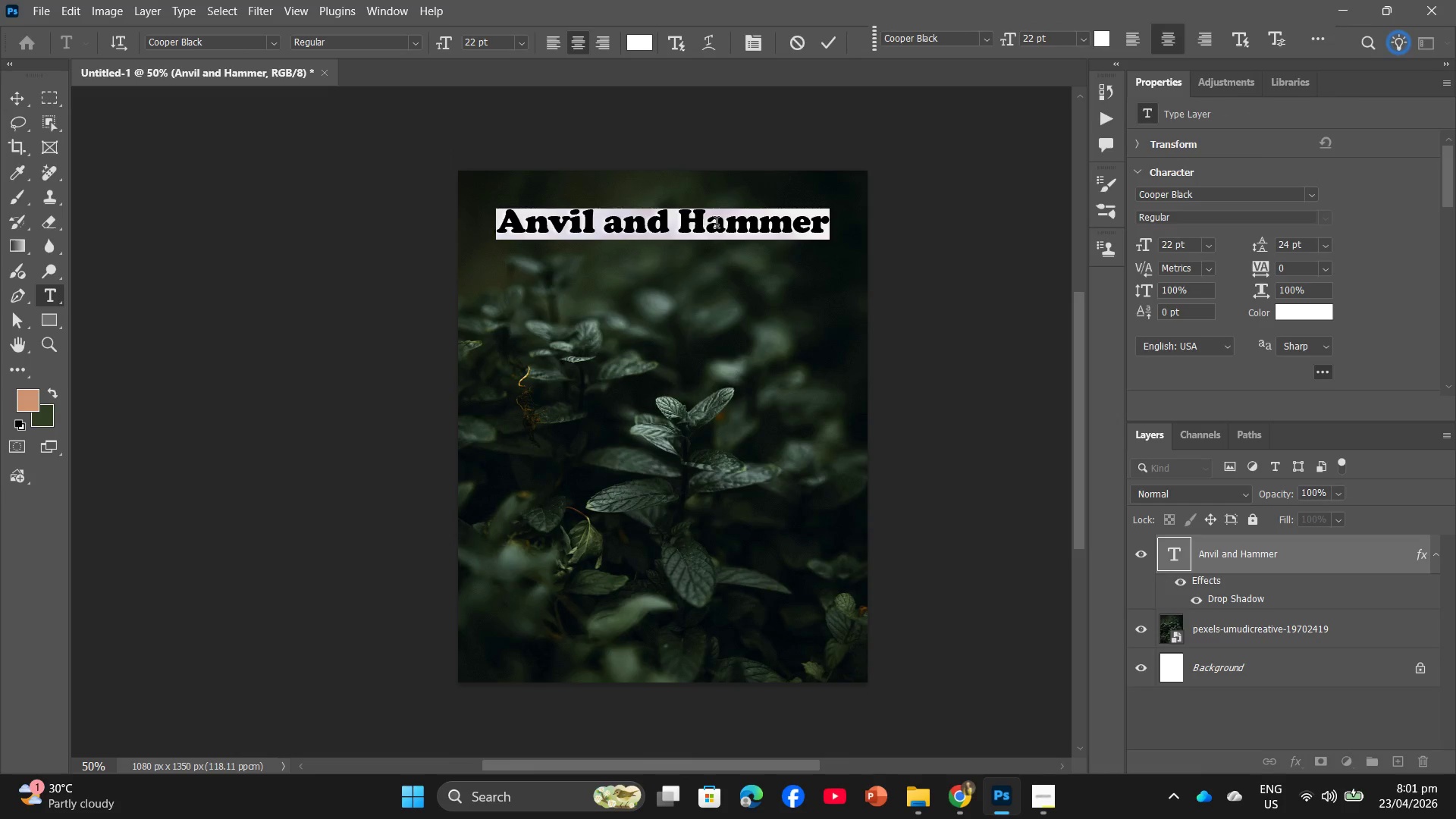 
type(Mint | )
 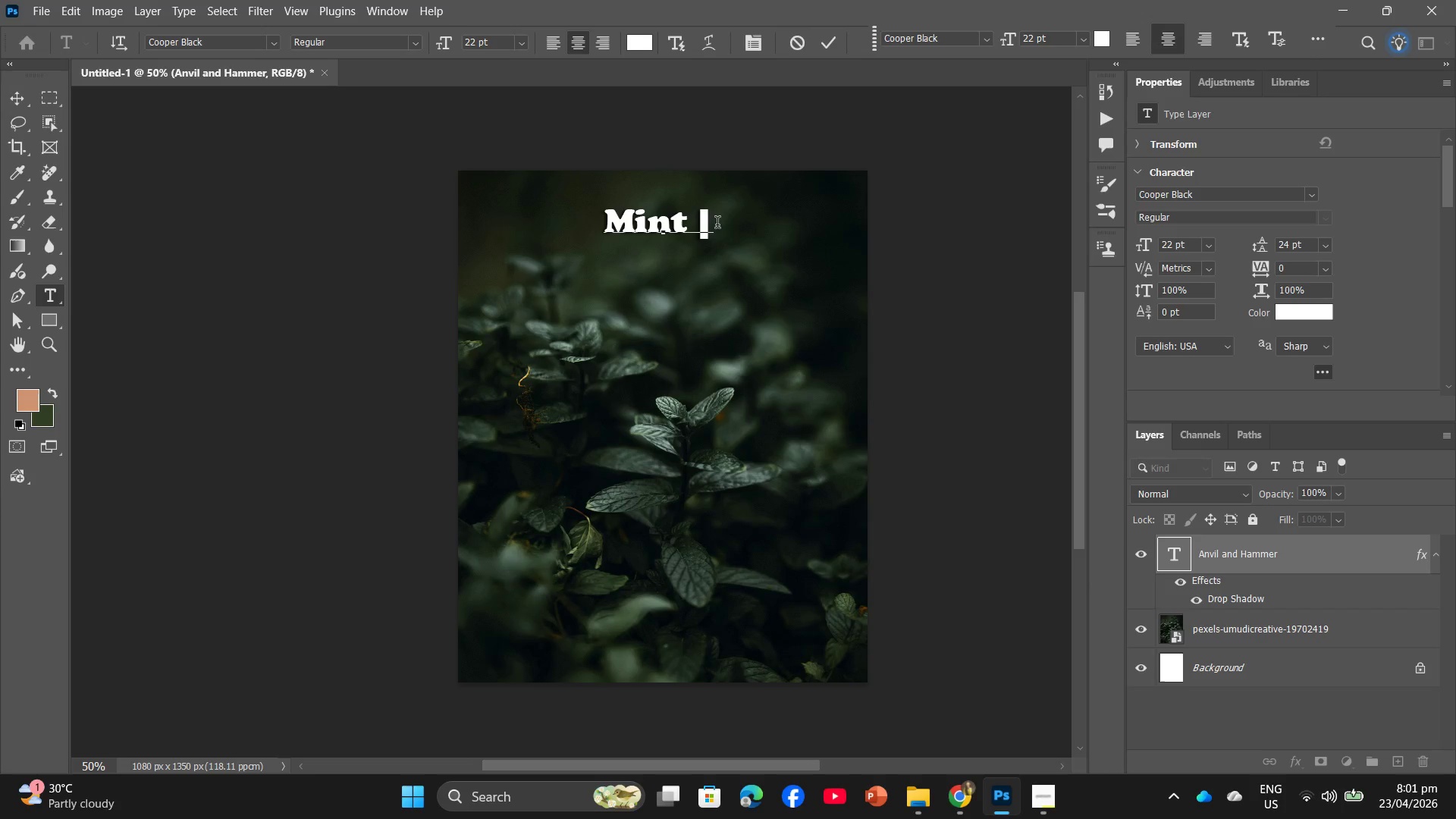 
wait(9.95)
 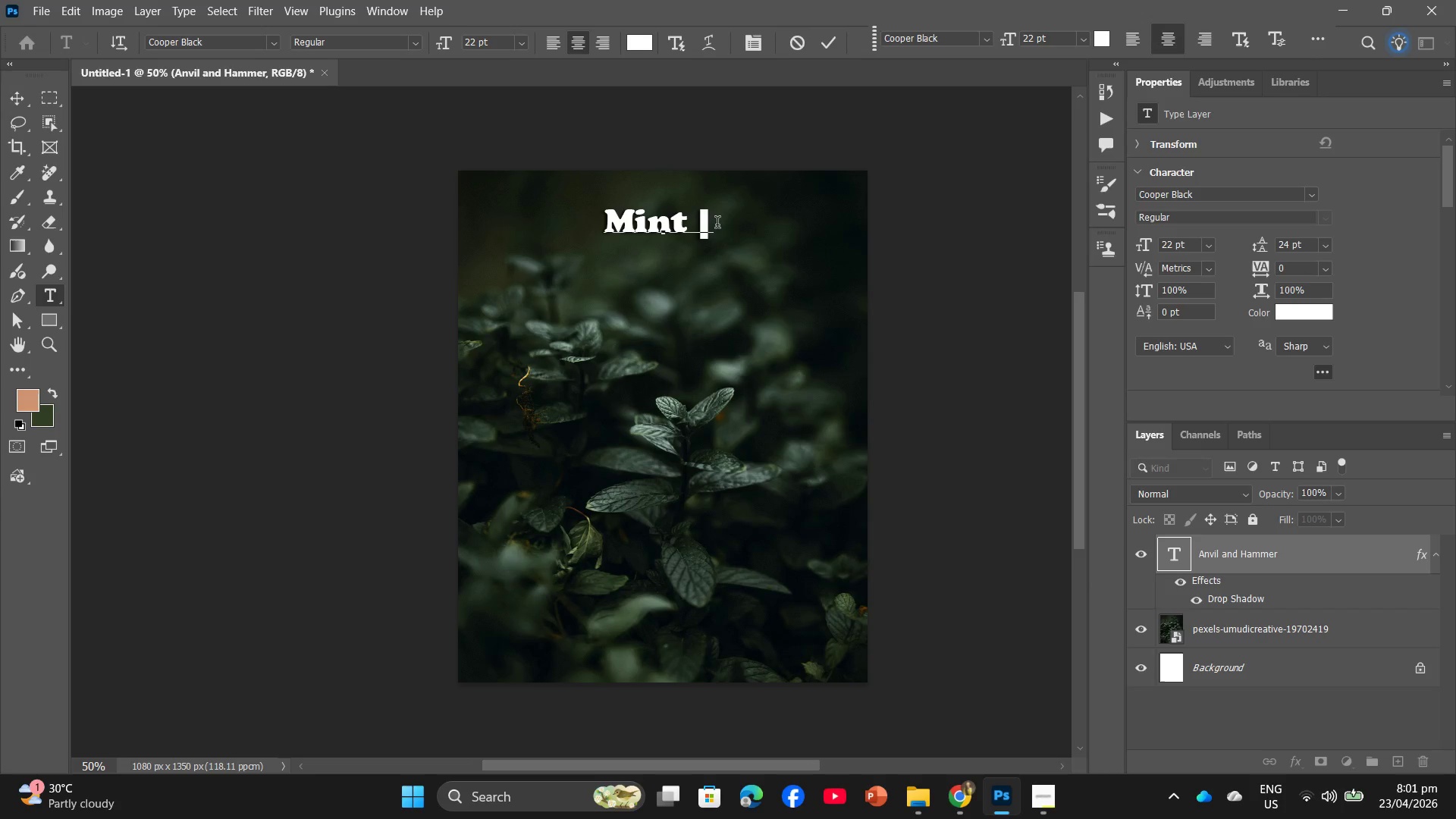 
type(Insect Repellent)
 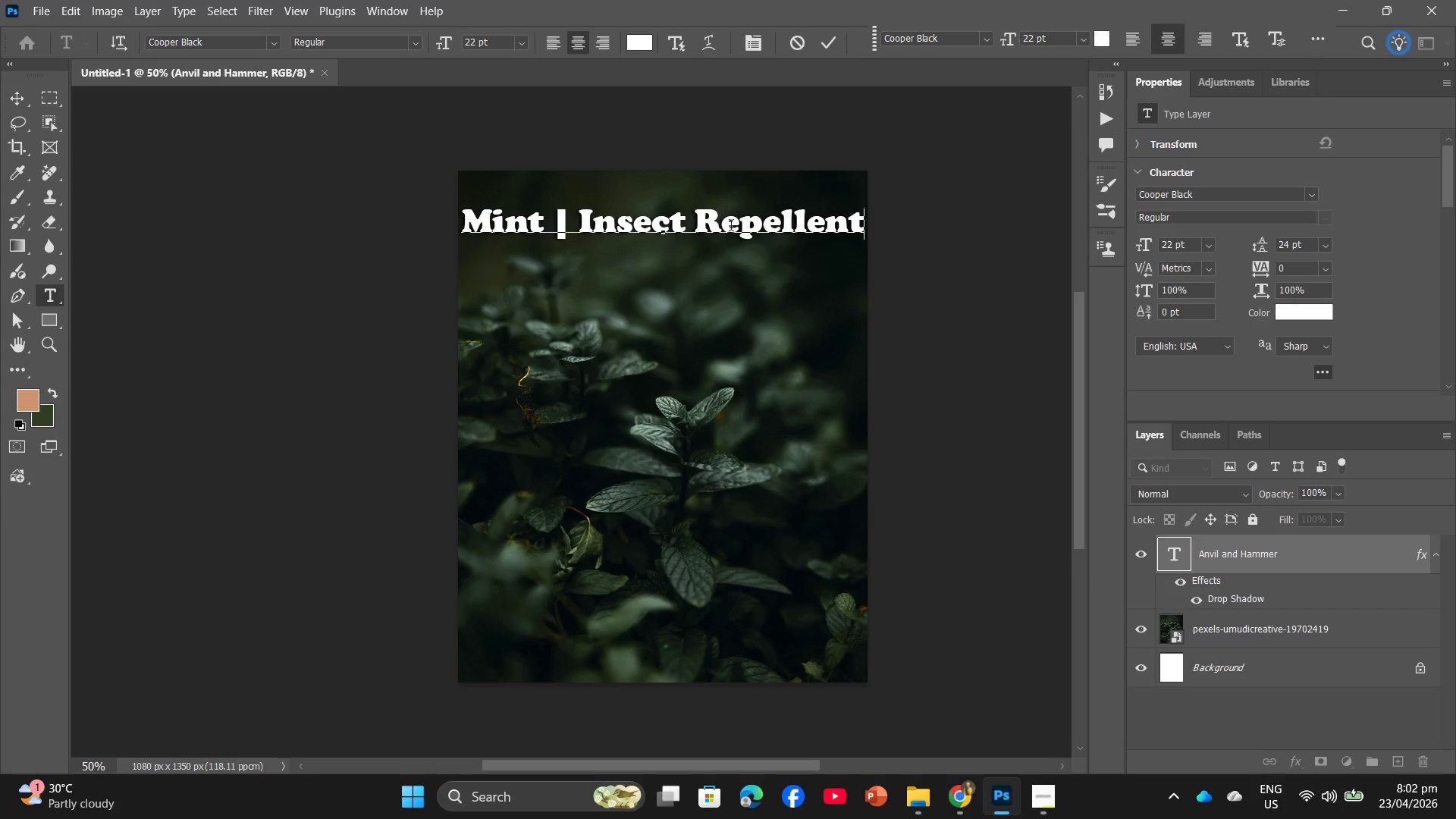 
left_click([909, 296])
 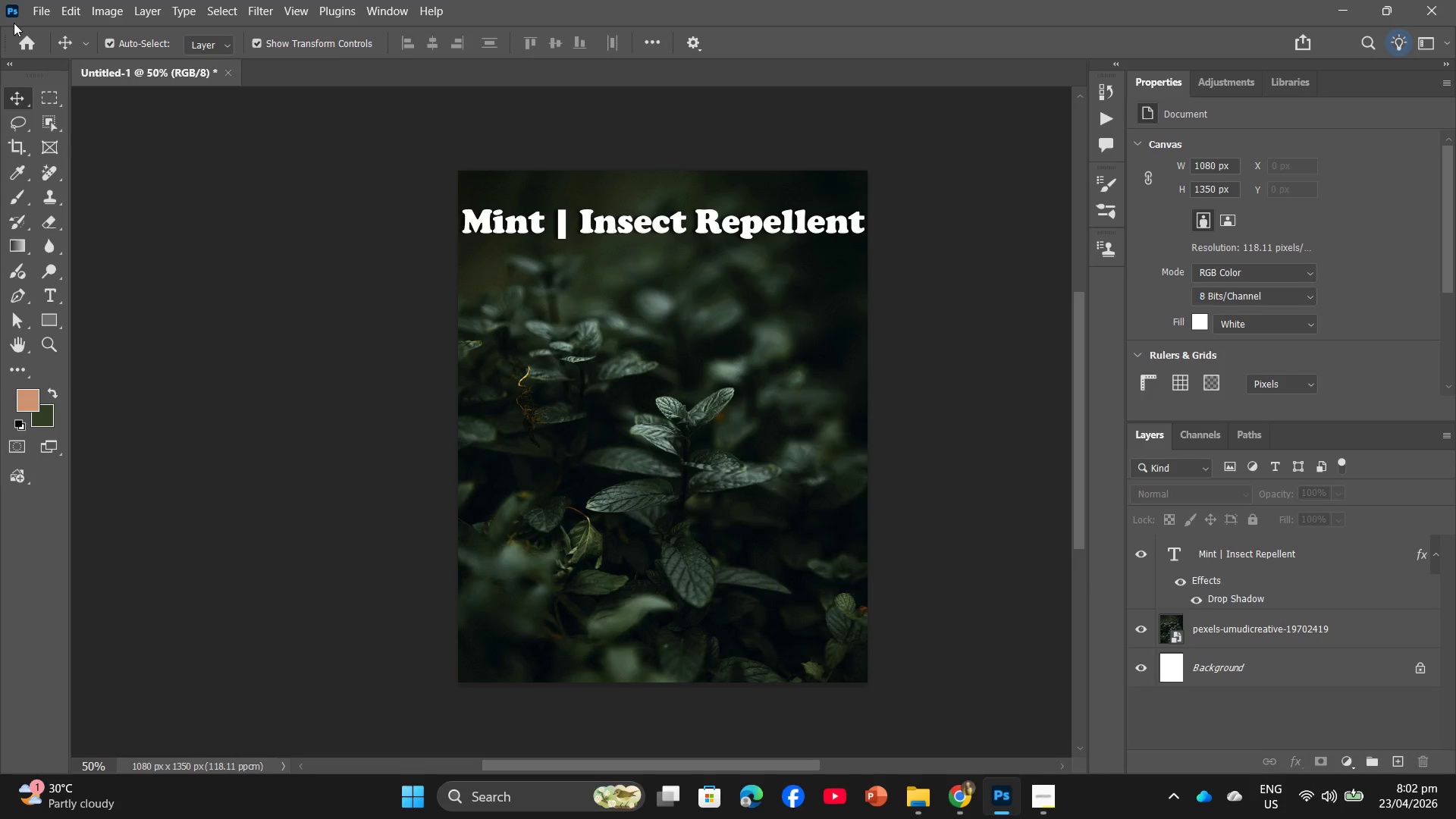 
left_click([41, 14])
 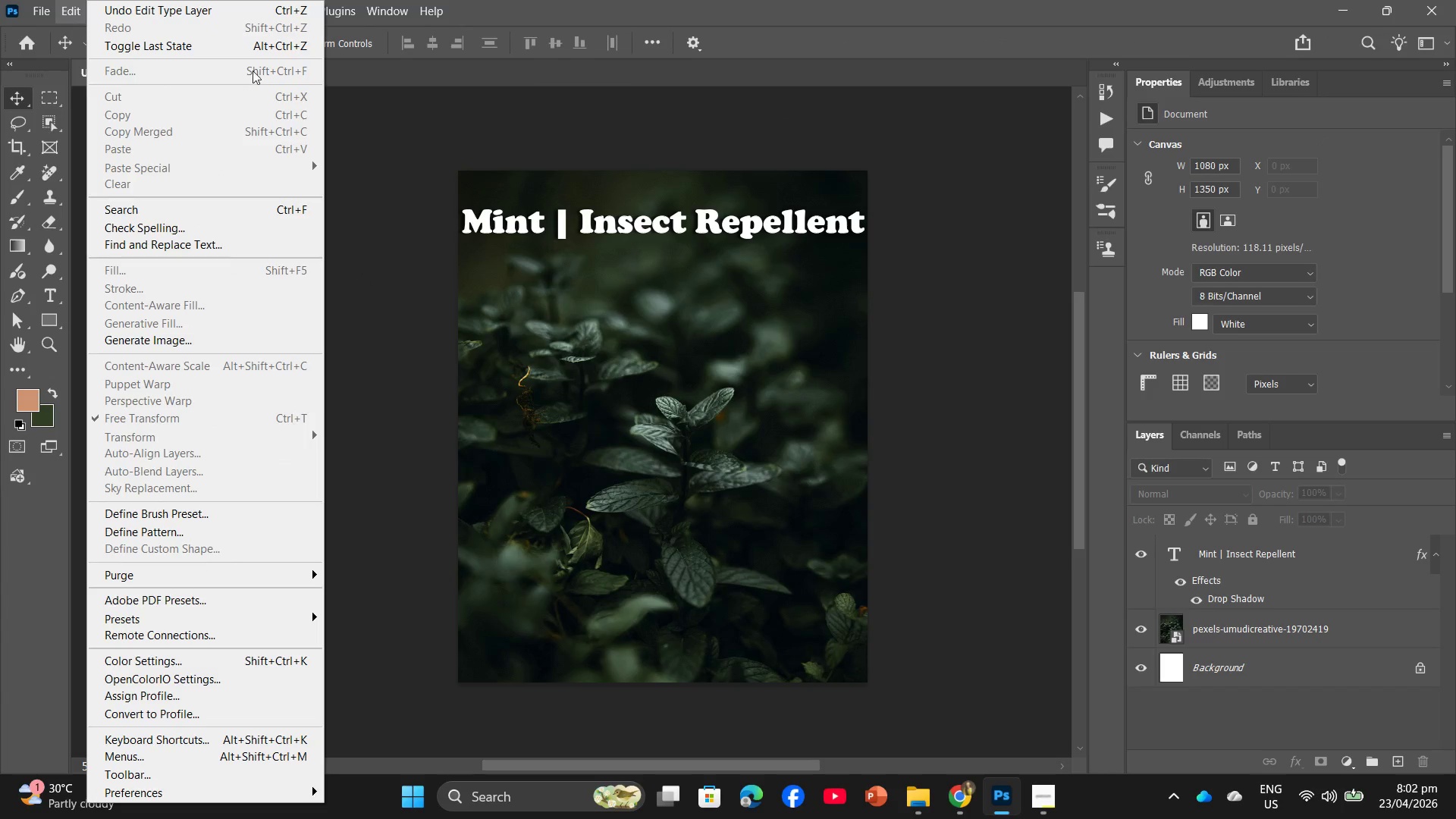 
left_click([586, 221])
 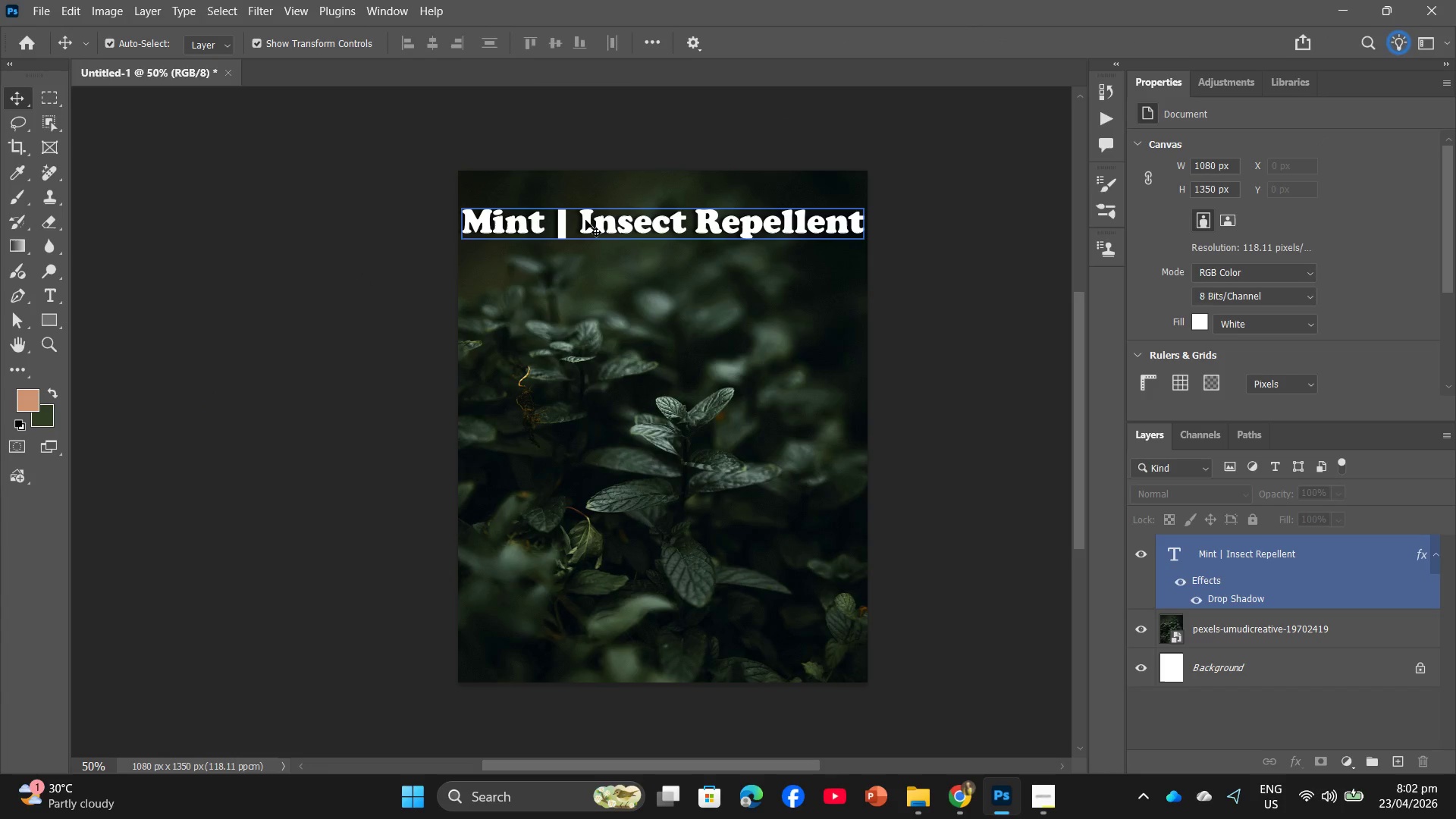 
left_click([585, 220])
 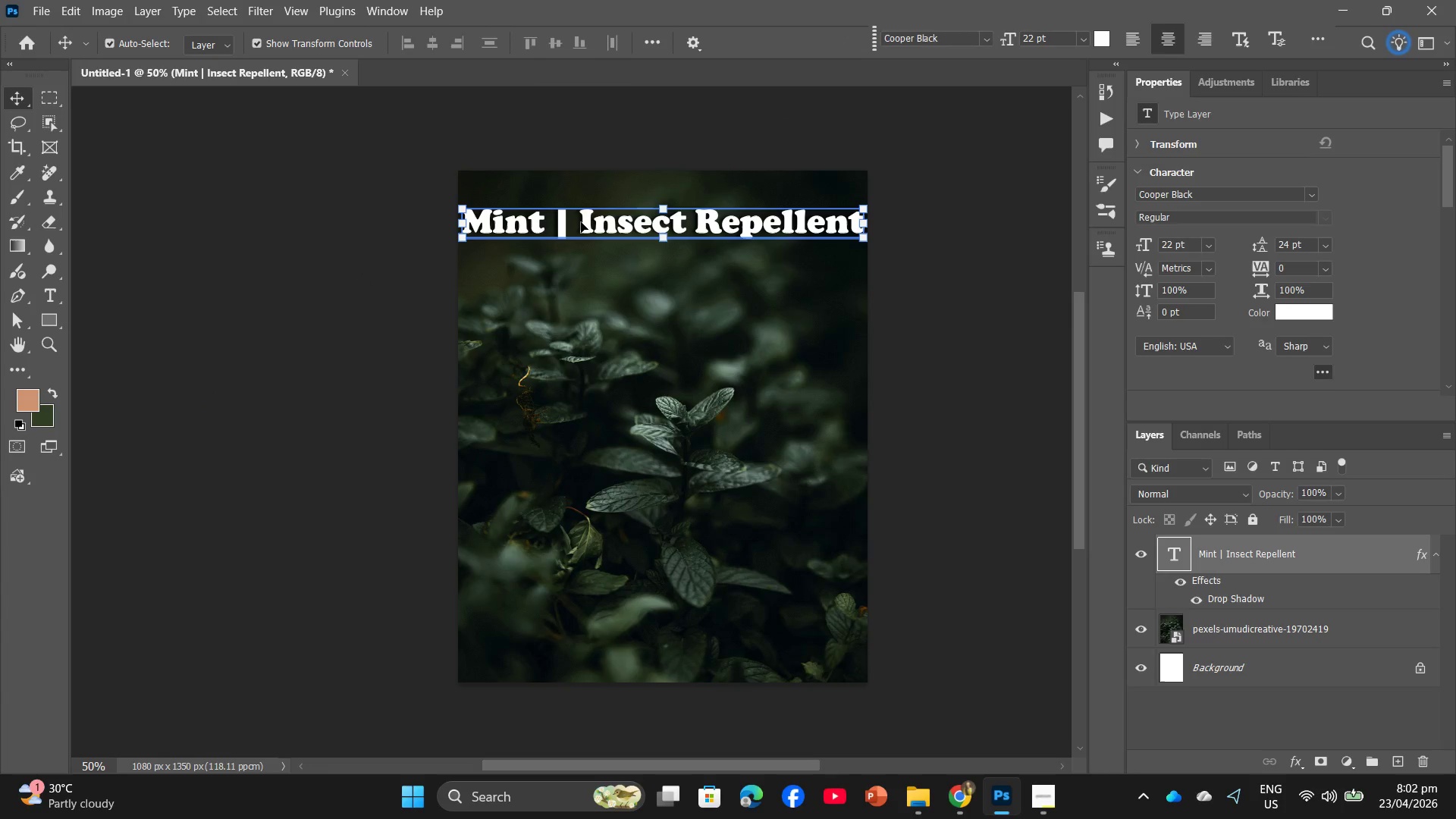 
double_click([581, 222])
 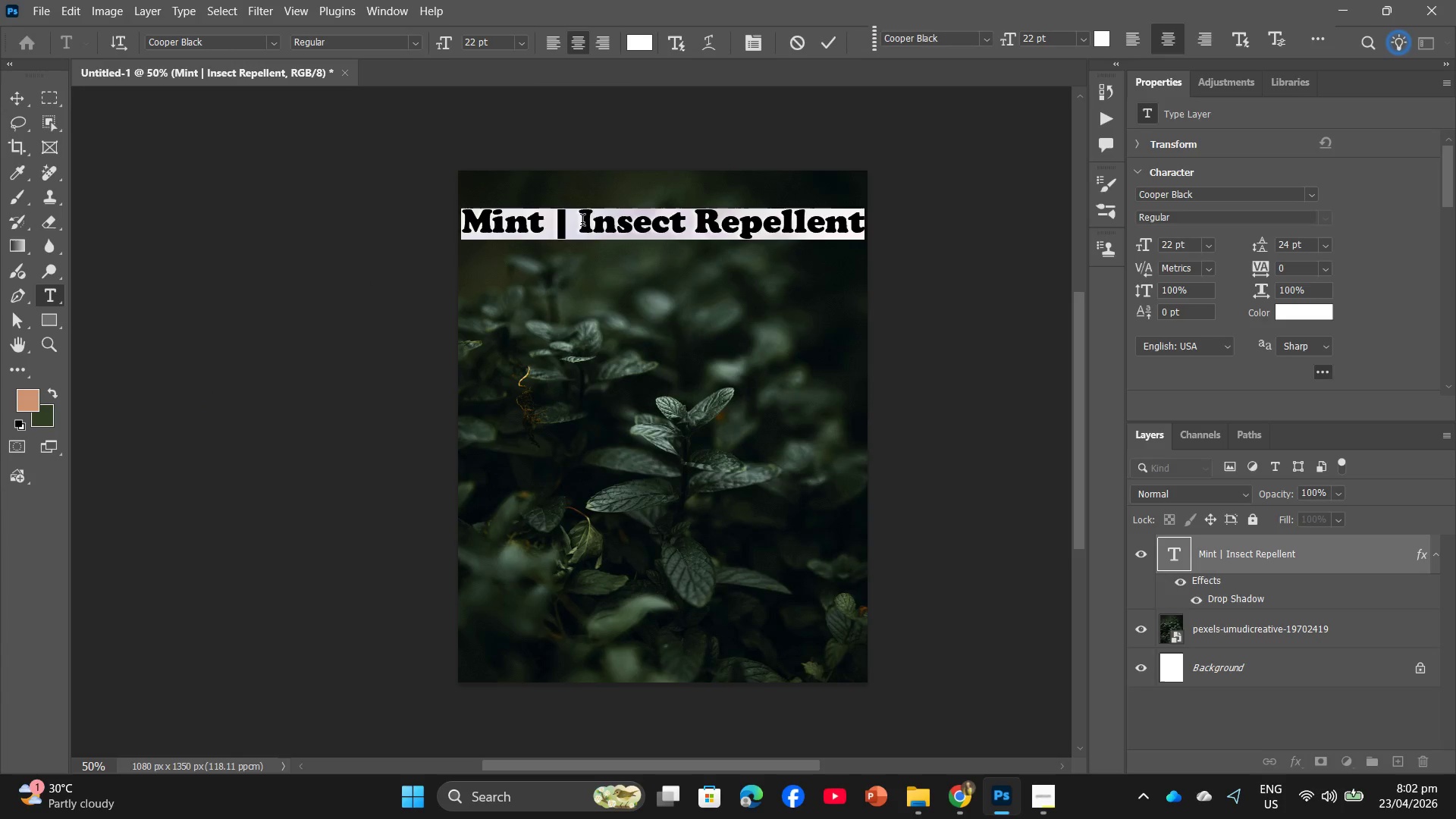 
left_click([582, 222])
 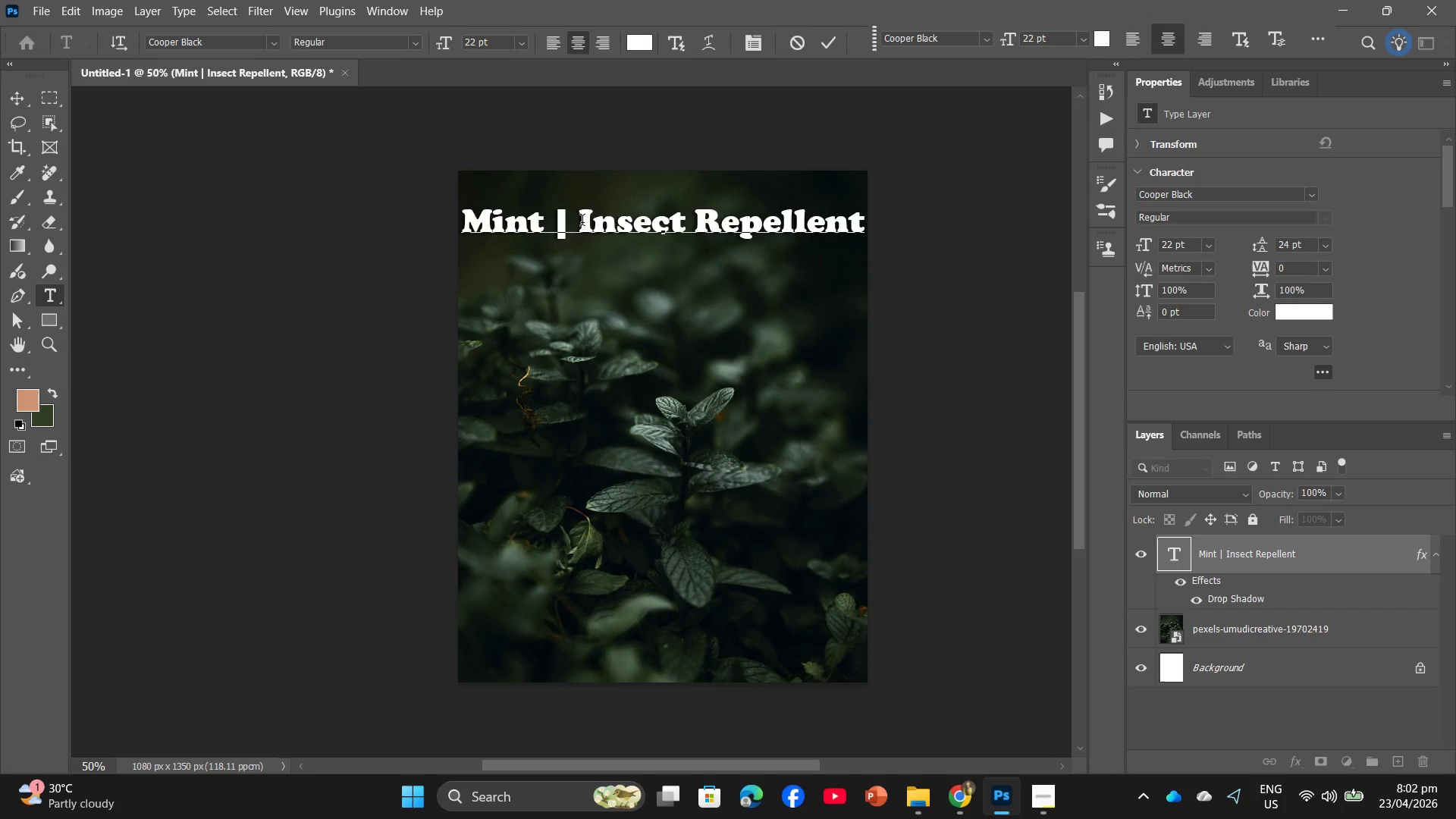 
key(Enter)
 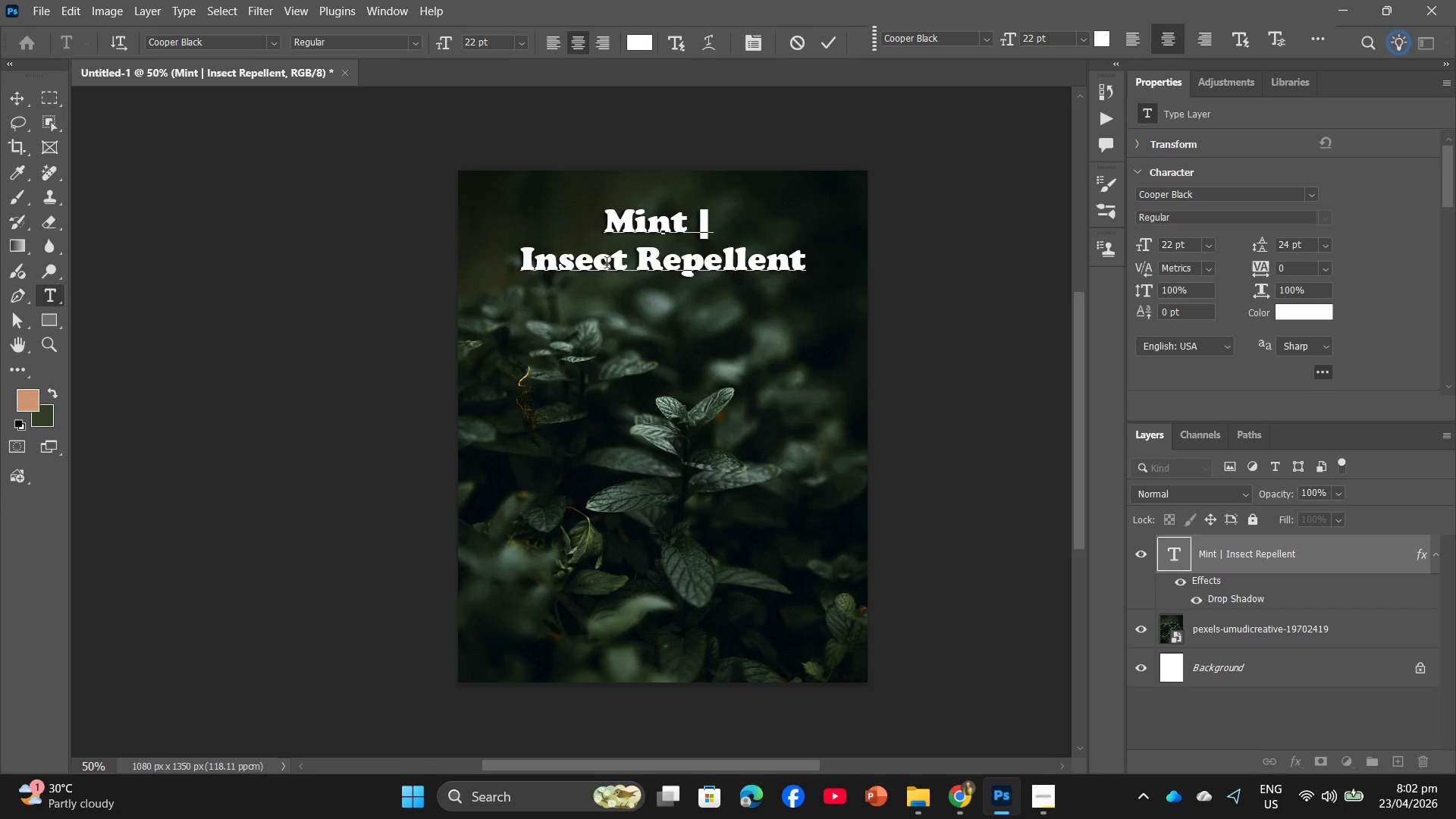 
left_click([952, 288])
 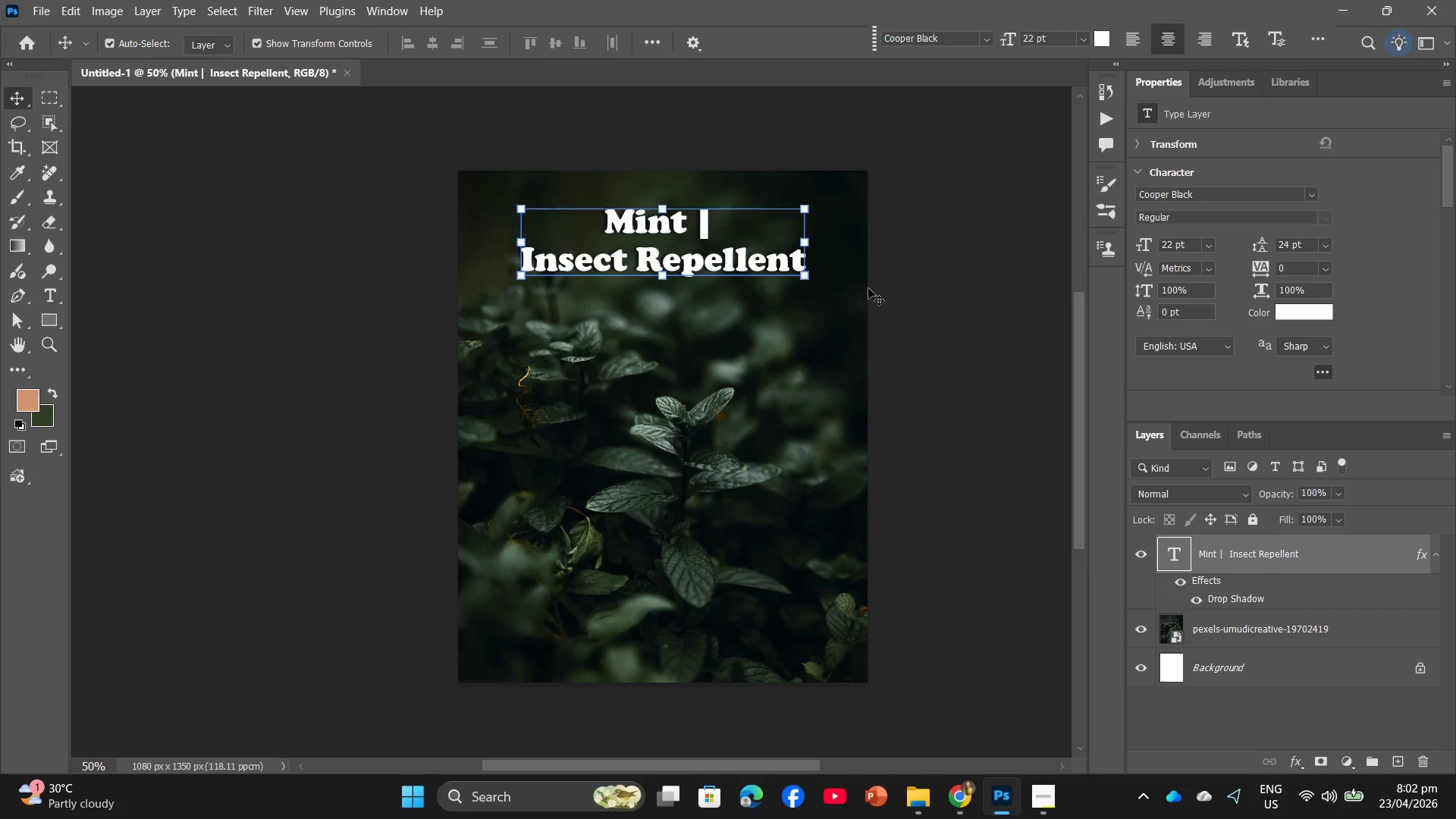 
left_click([904, 290])
 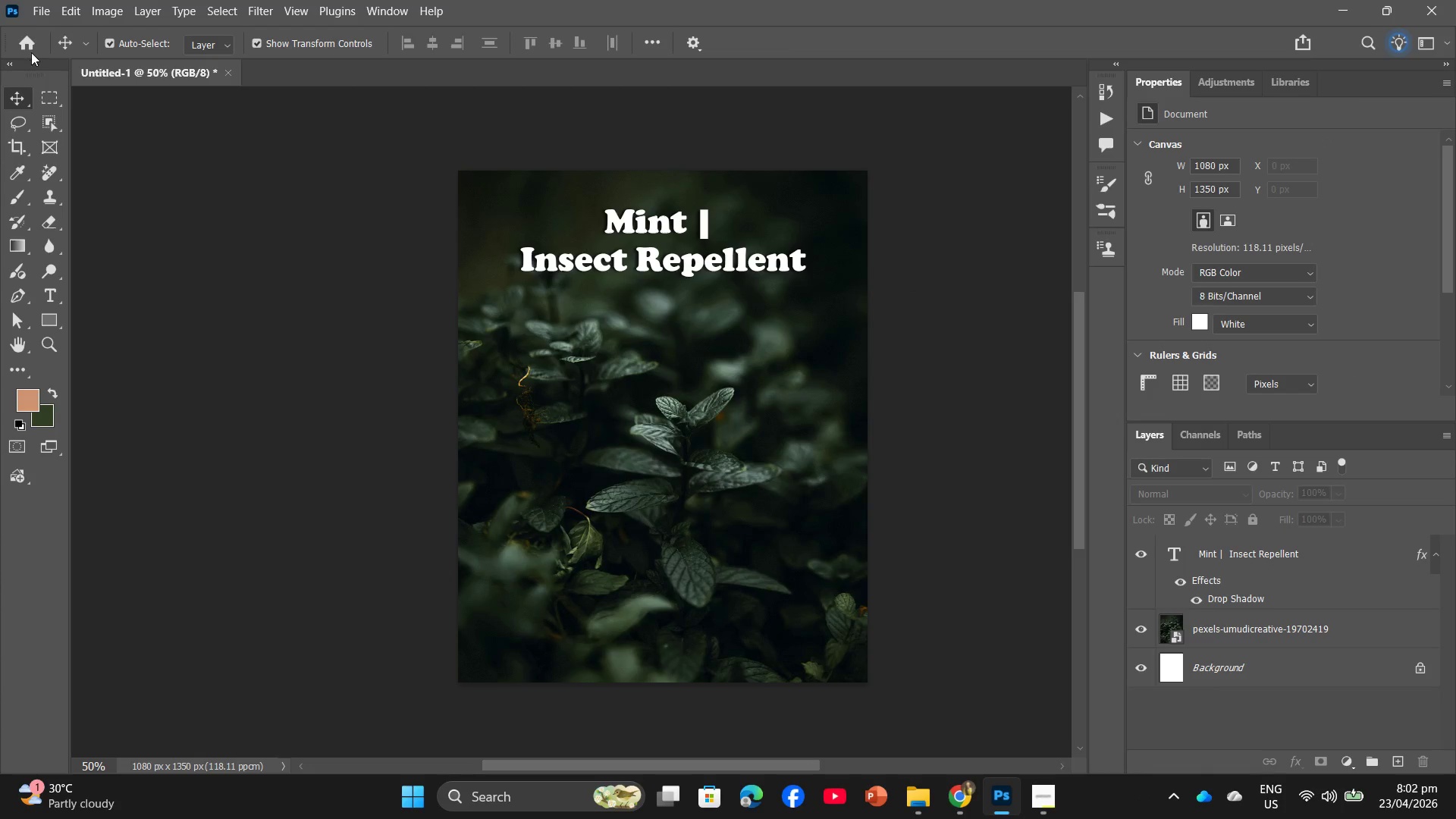 
left_click([36, 14])
 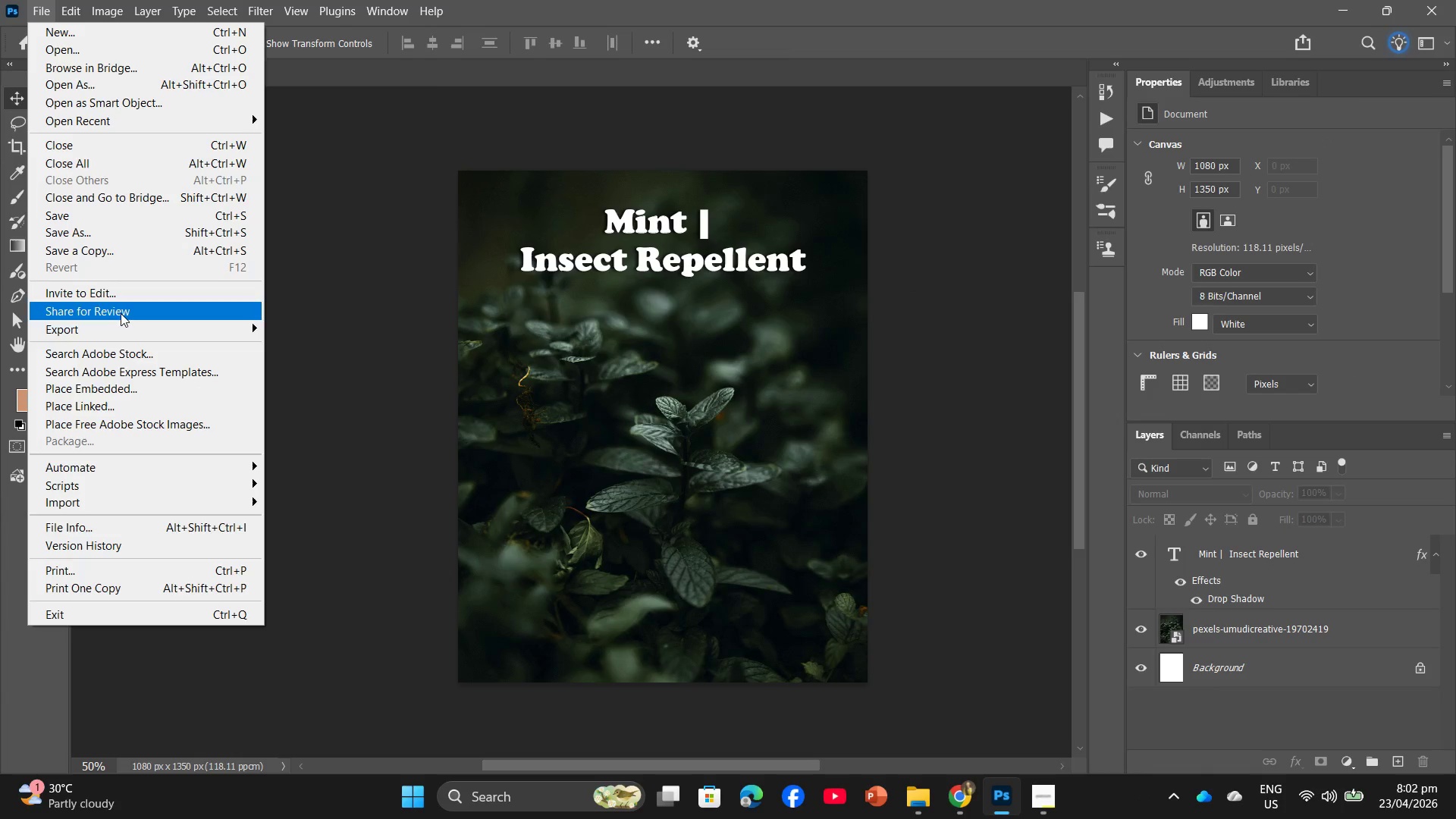 
left_click([121, 334])
 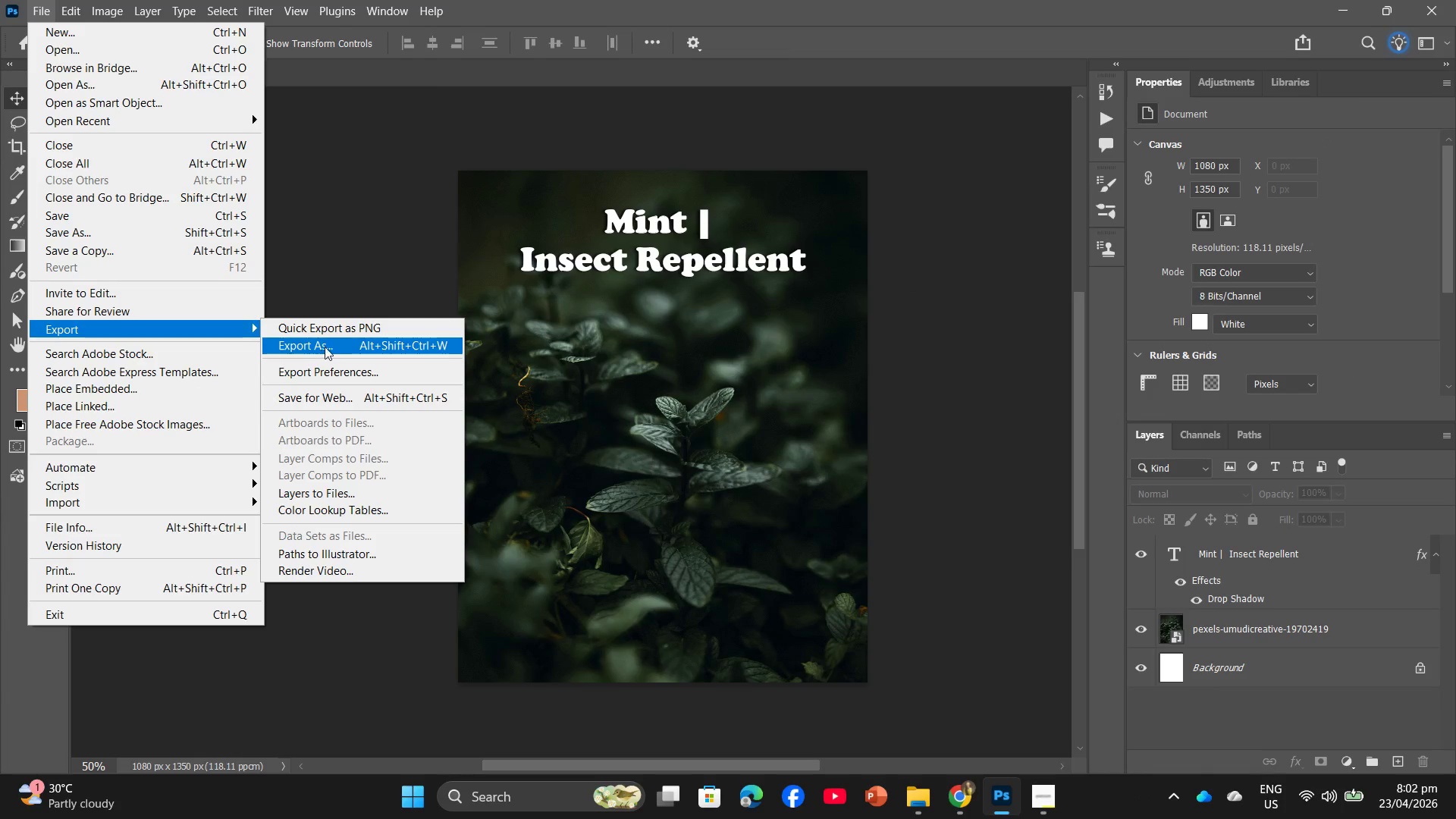 
left_click([325, 346])
 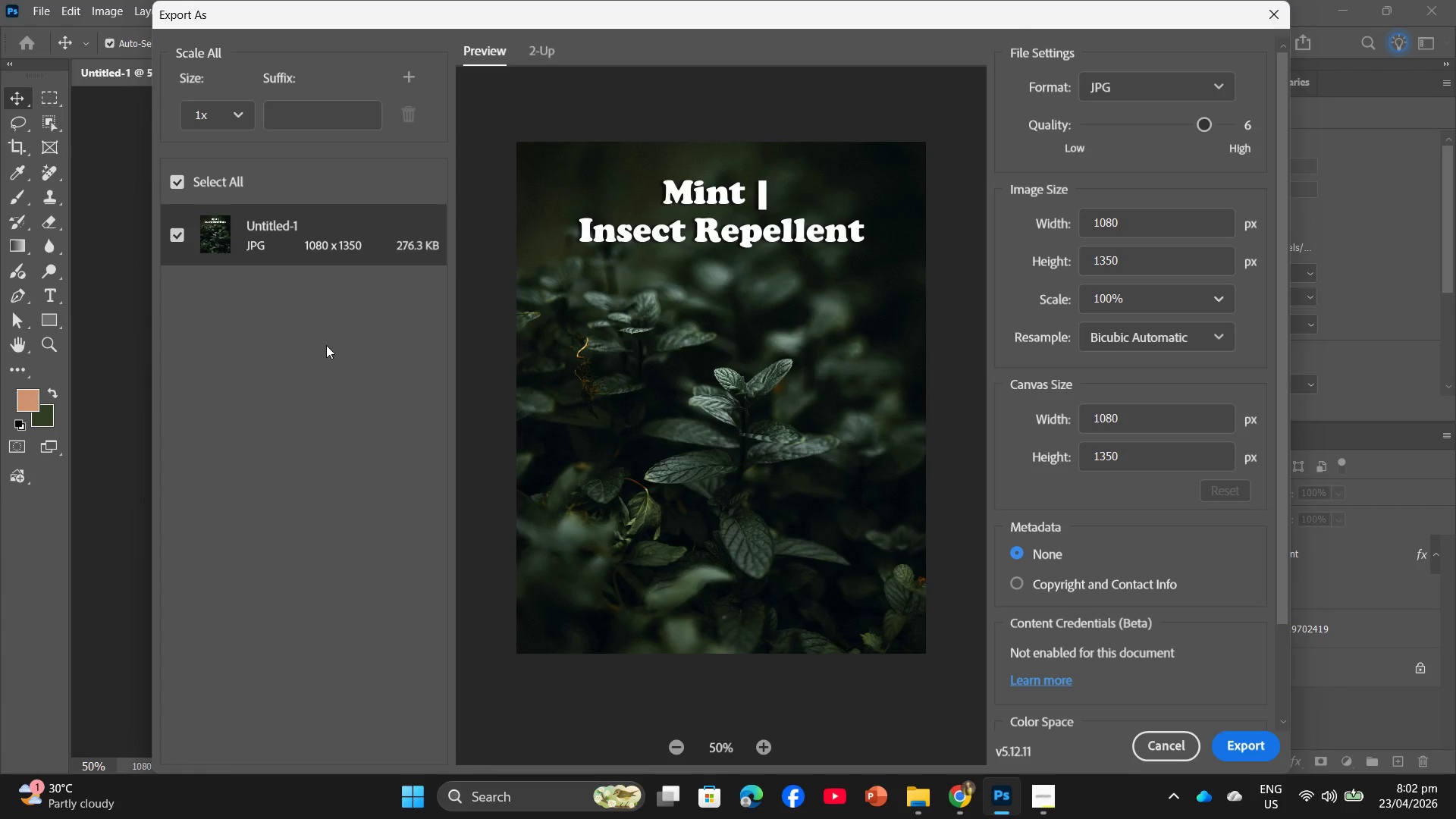 
wait(12.05)
 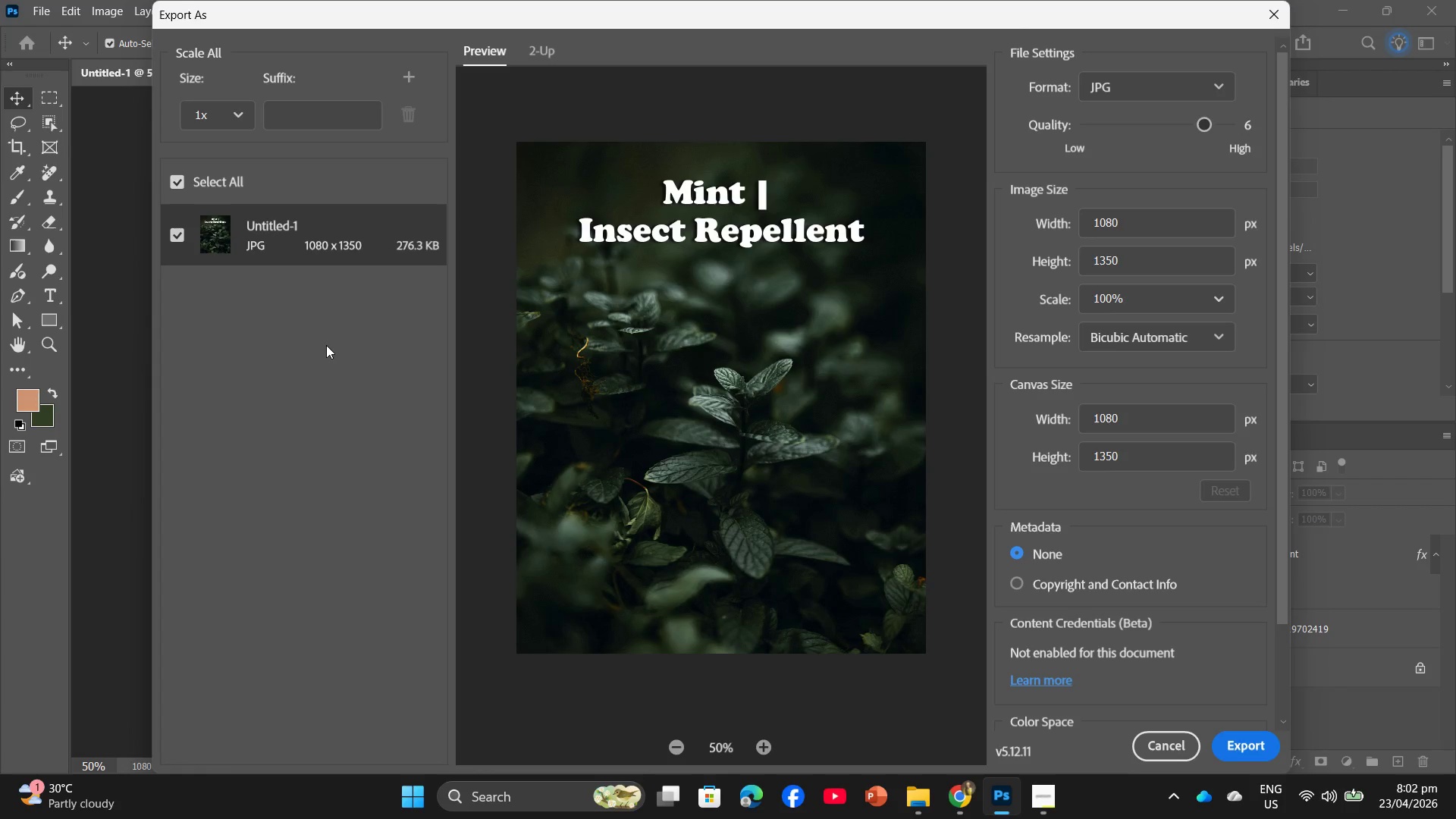 
left_click([1217, 739])
 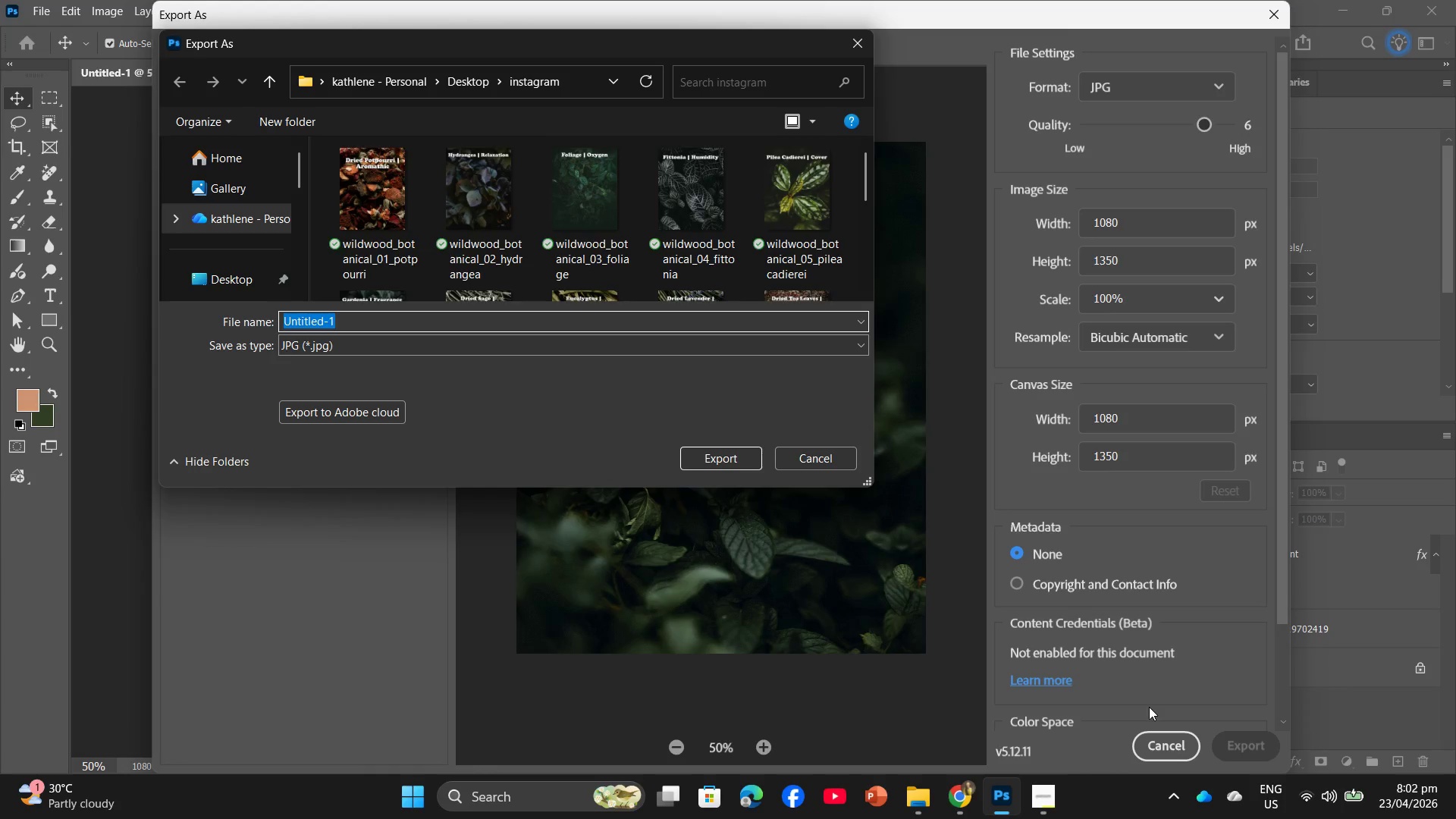 
wait(8.14)
 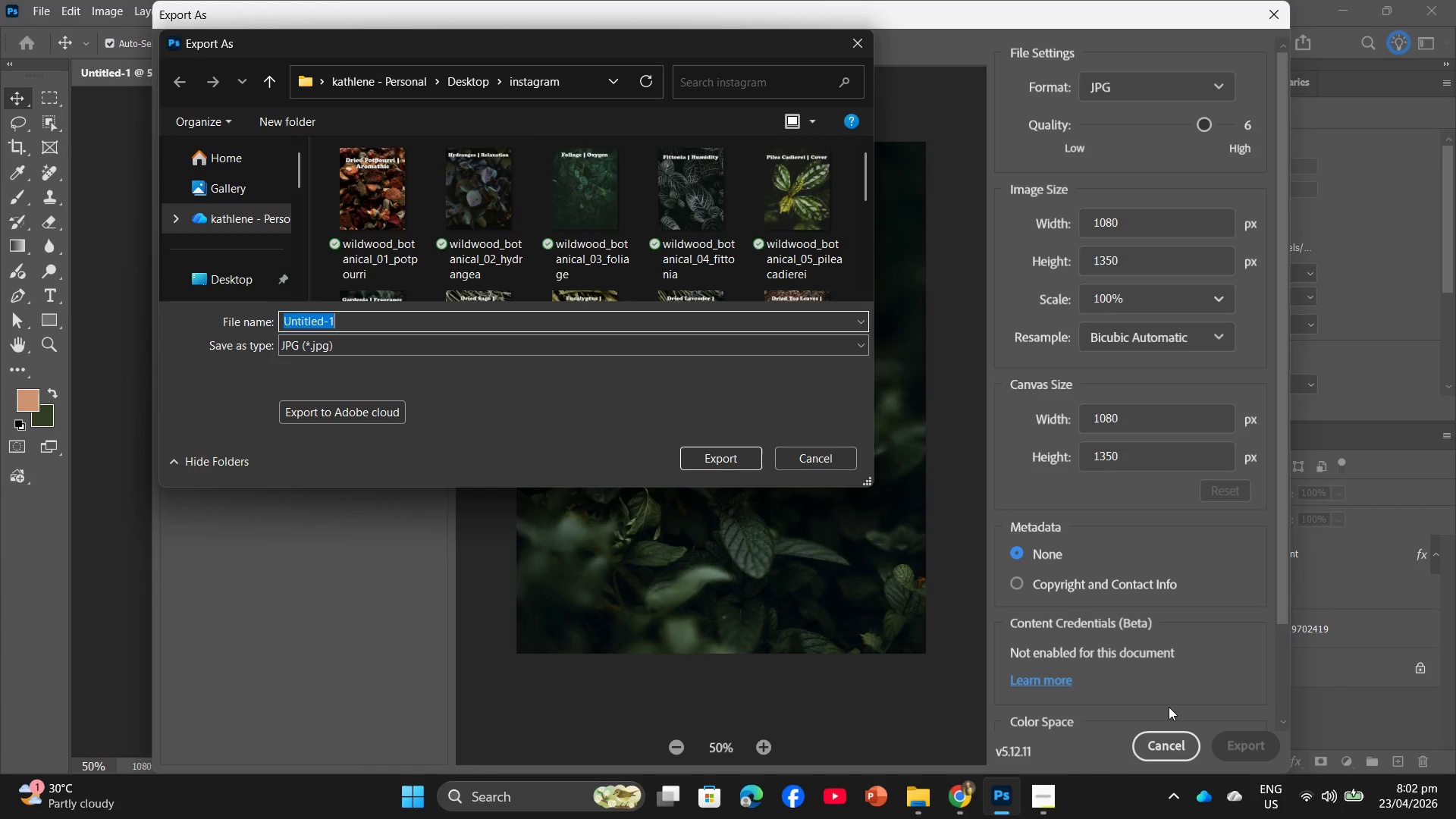 
key(Control+V)
 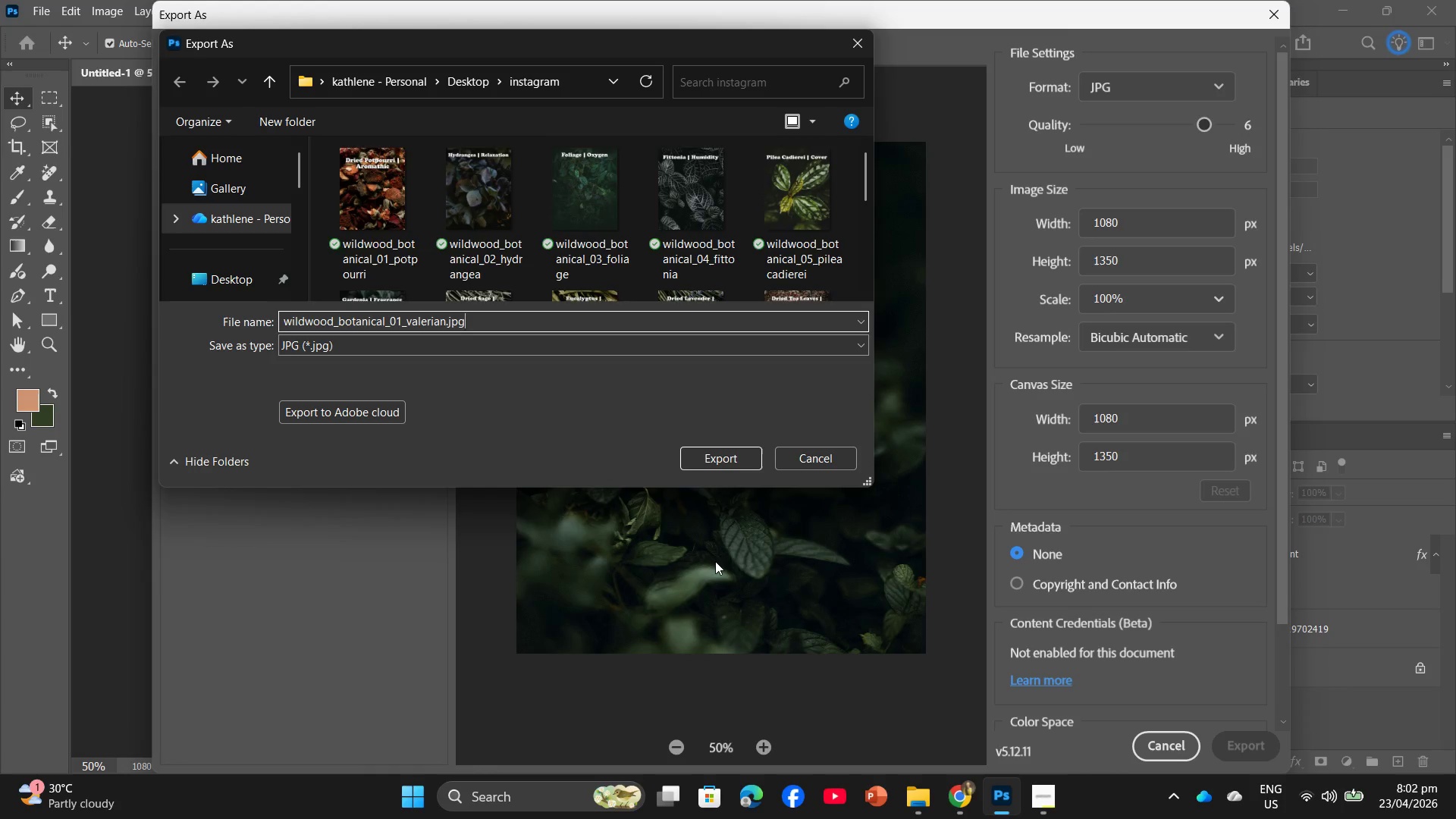 
key(ArrowLeft)
 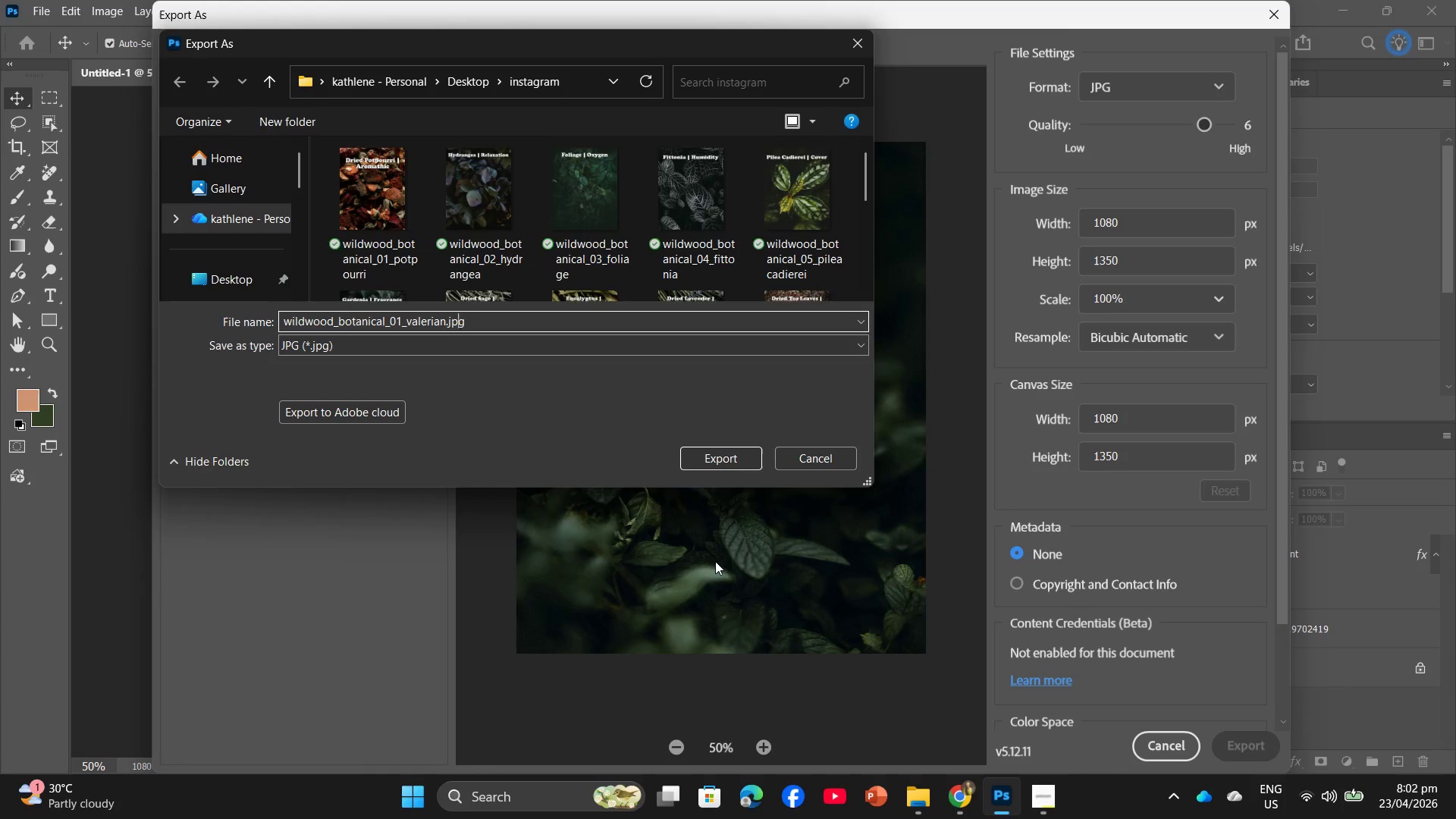 
key(ArrowLeft)
 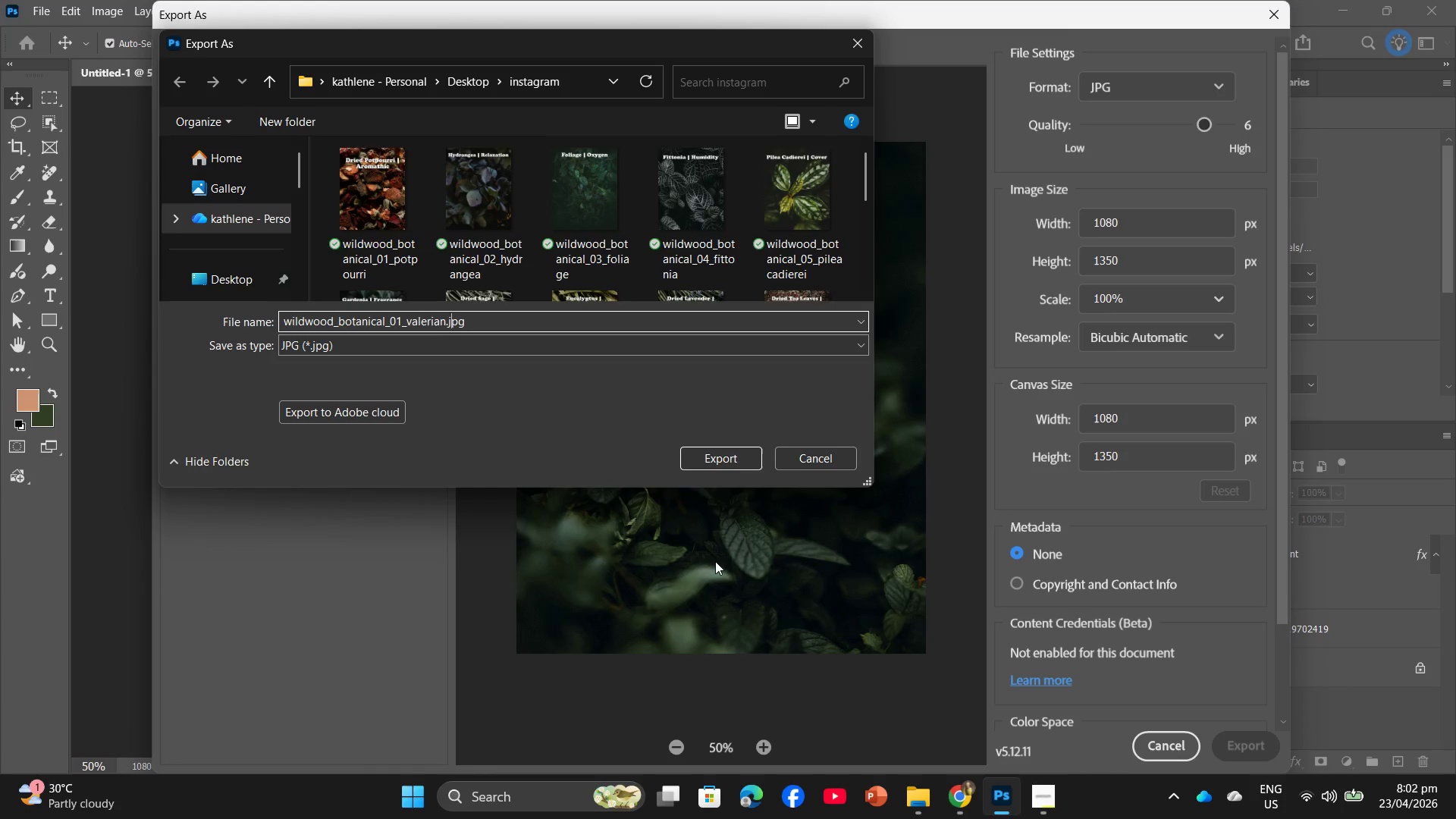 
key(ArrowLeft)
 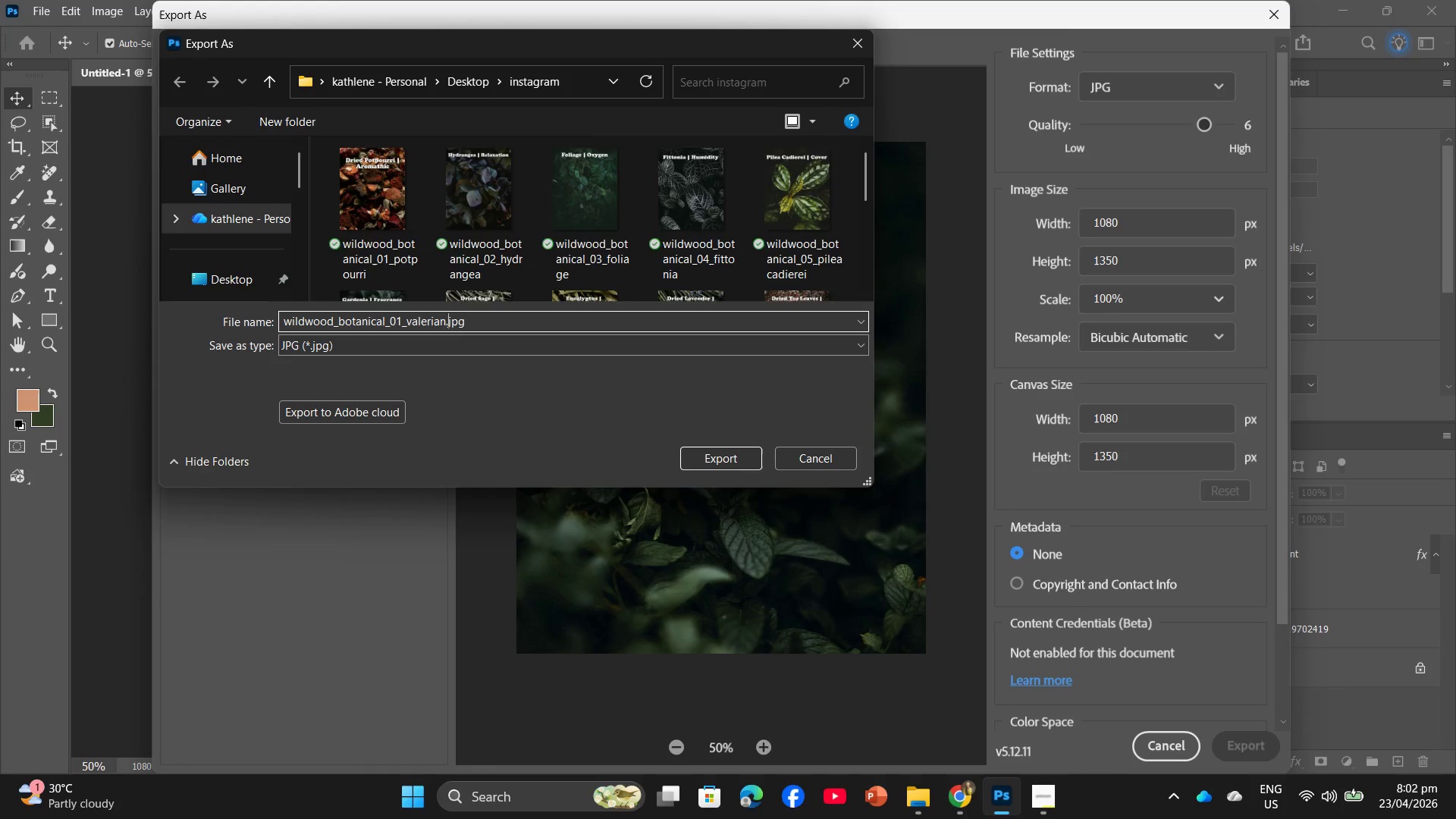 
wait(15.97)
 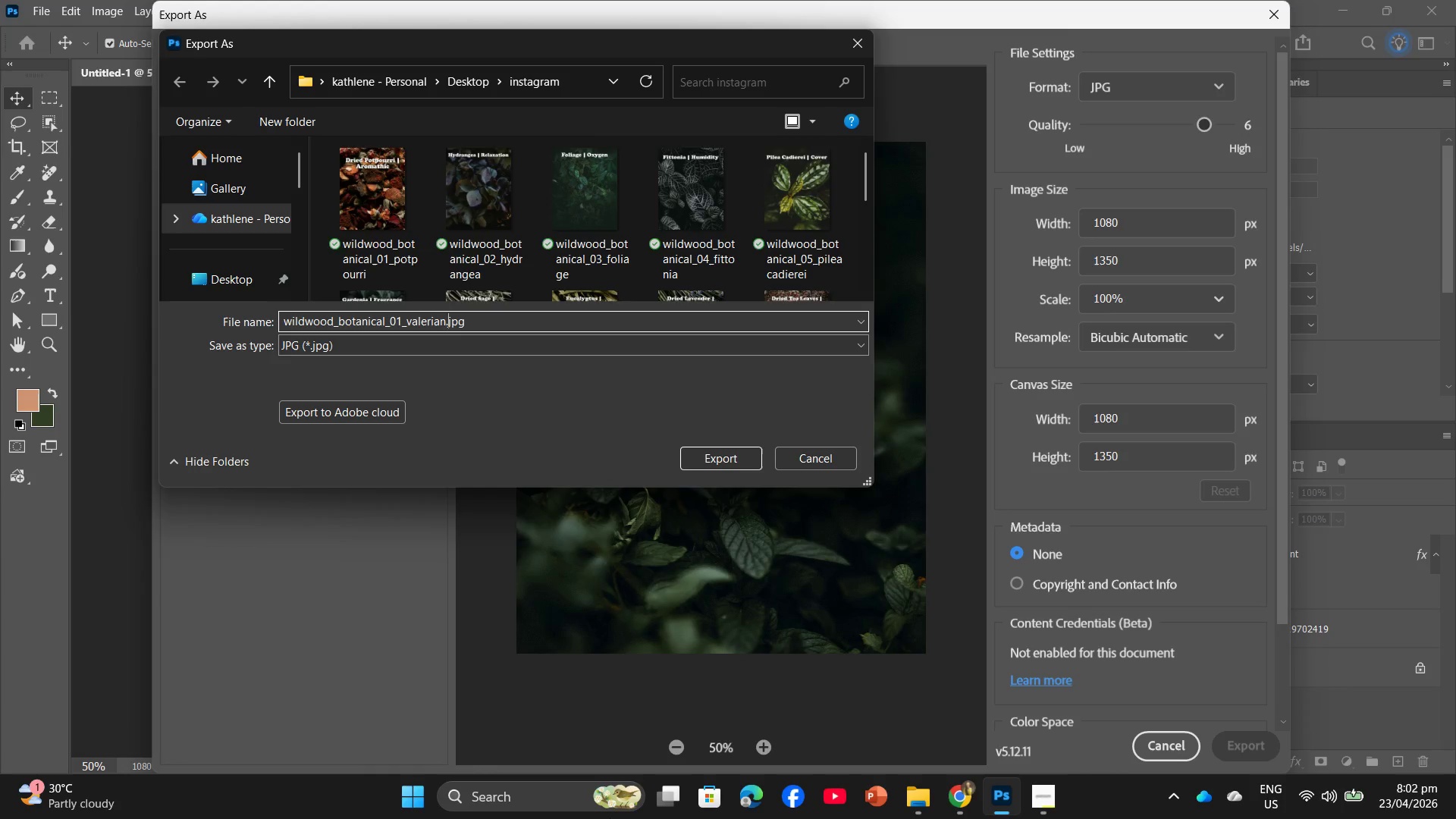 
key(ArrowLeft)
 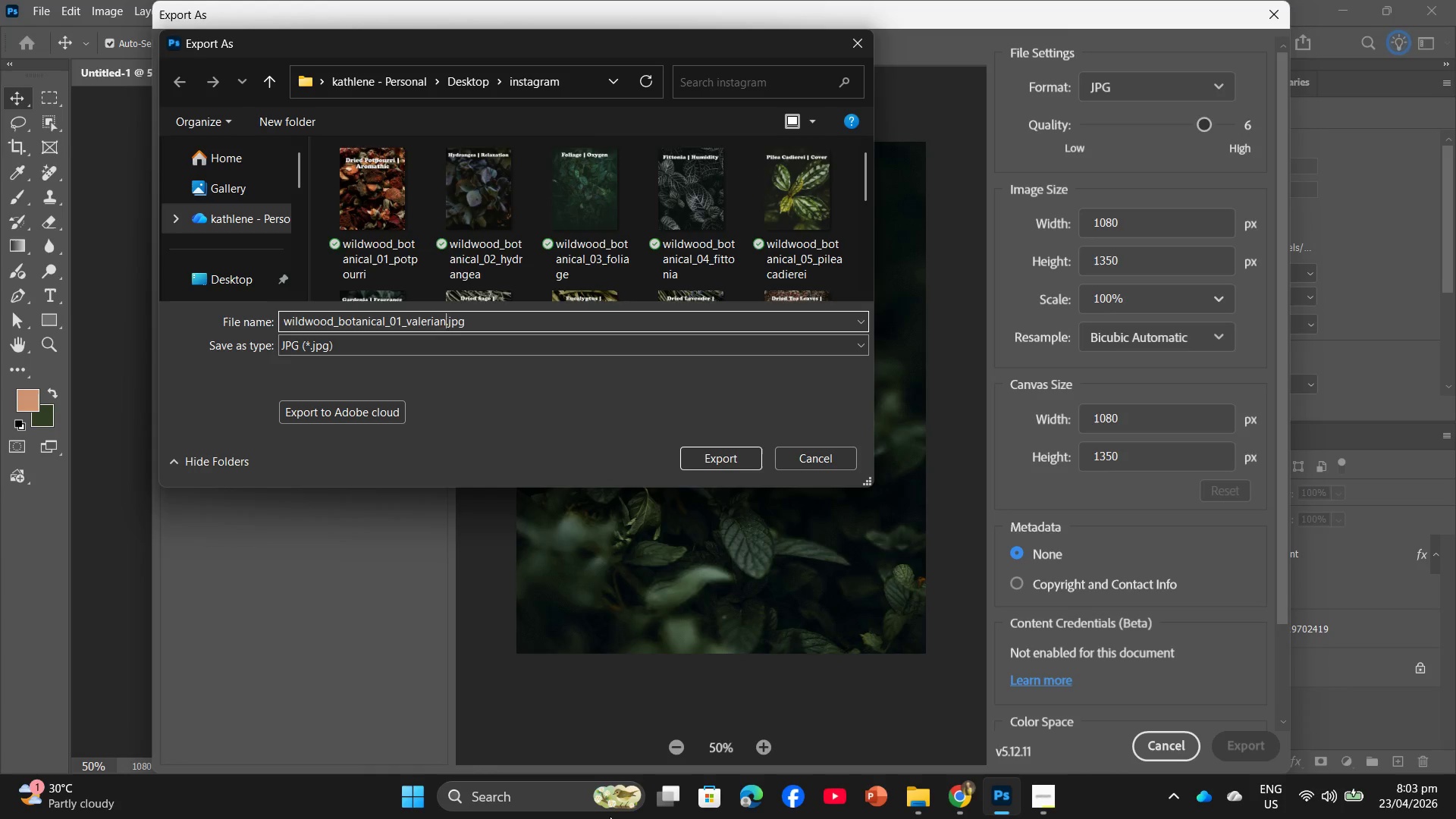 
key(Backspace)
key(Backspace)
key(Backspace)
key(Backspace)
key(Backspace)
key(Backspace)
key(Backspace)
key(Backspace)
type(m)
key(Backspace)
type(MINT)
 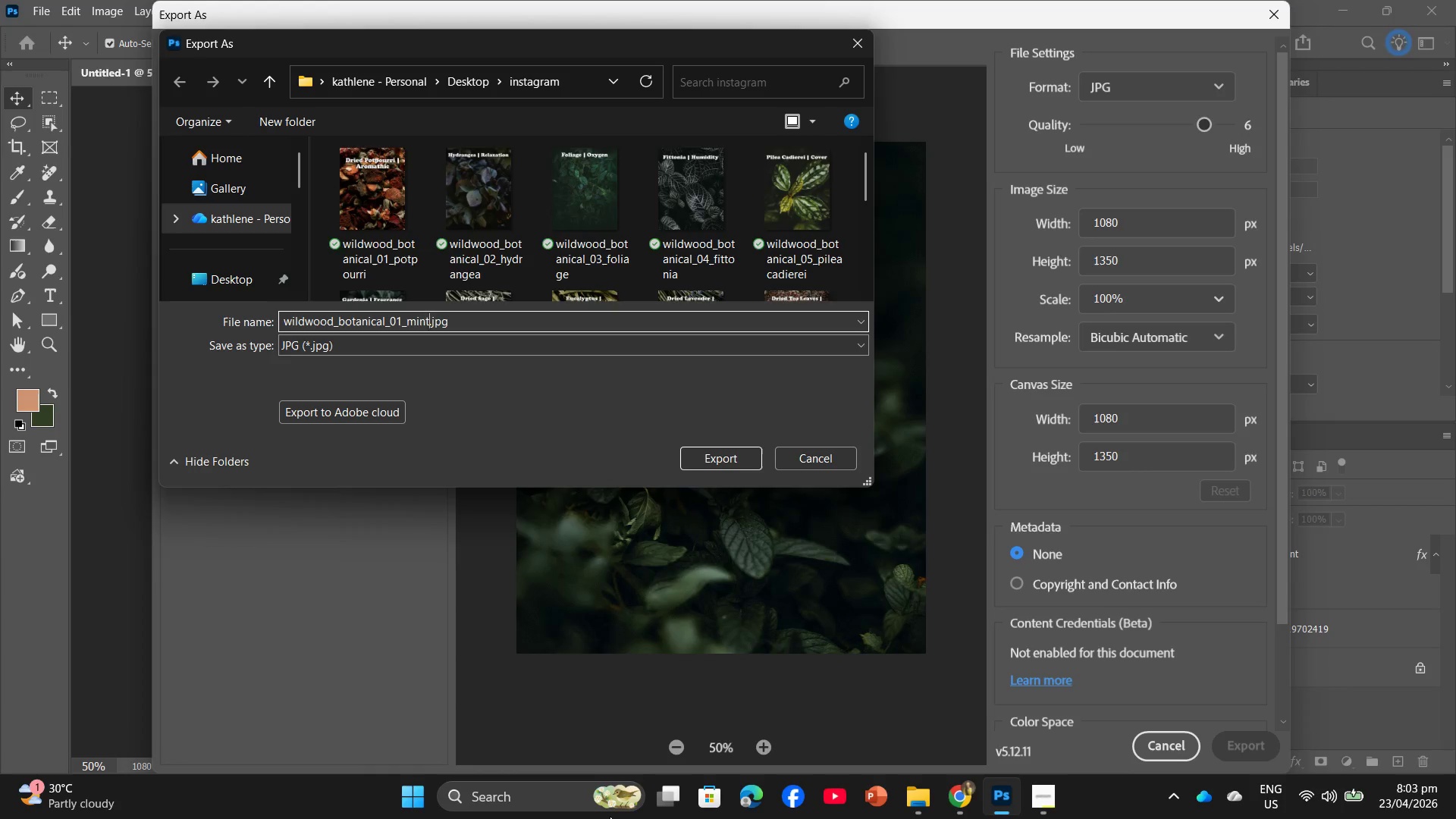 
hold_key(key=CapsLock, duration=0.31)
 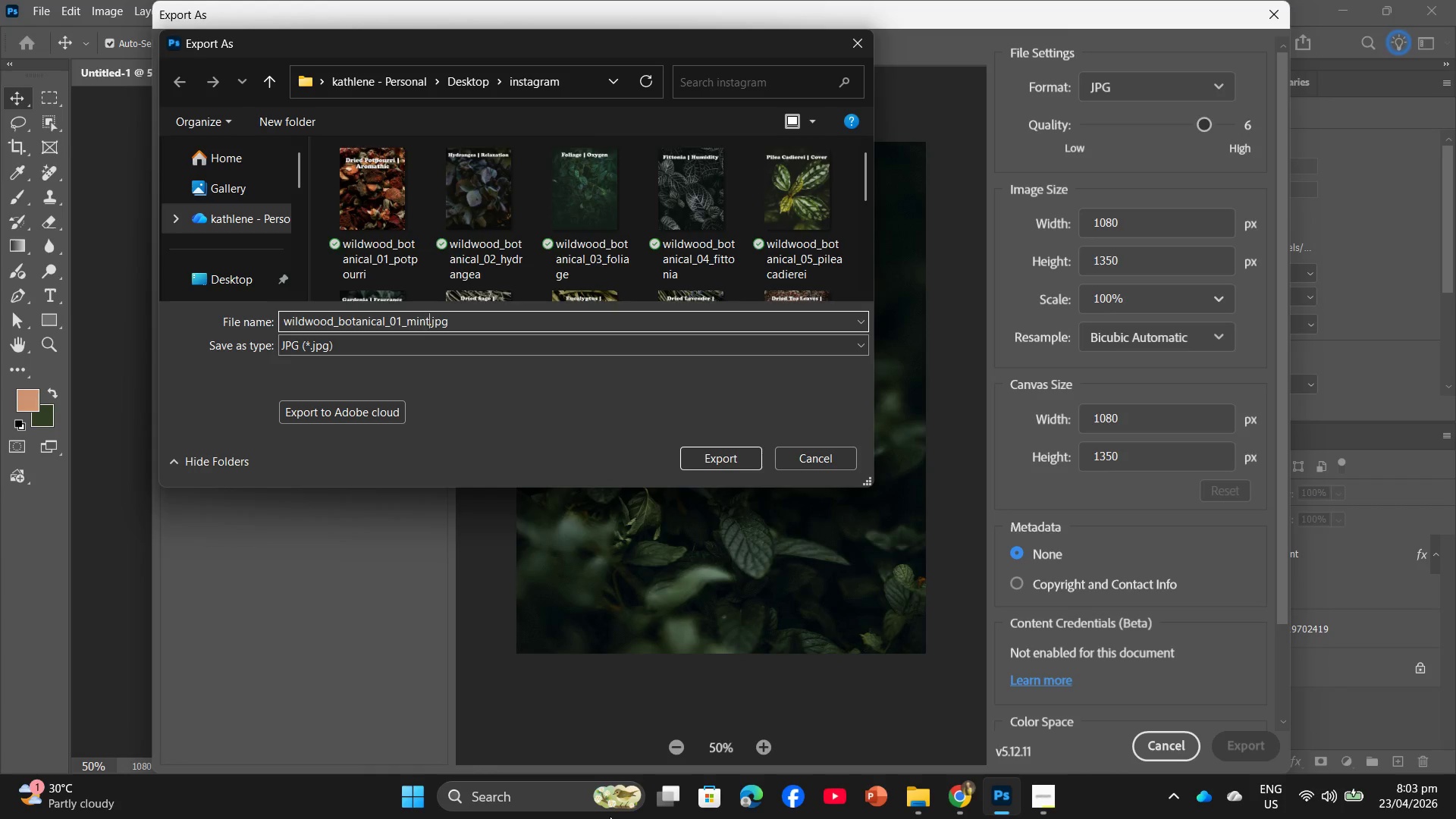 
hold_key(key=ArrowLeft, duration=0.69)
 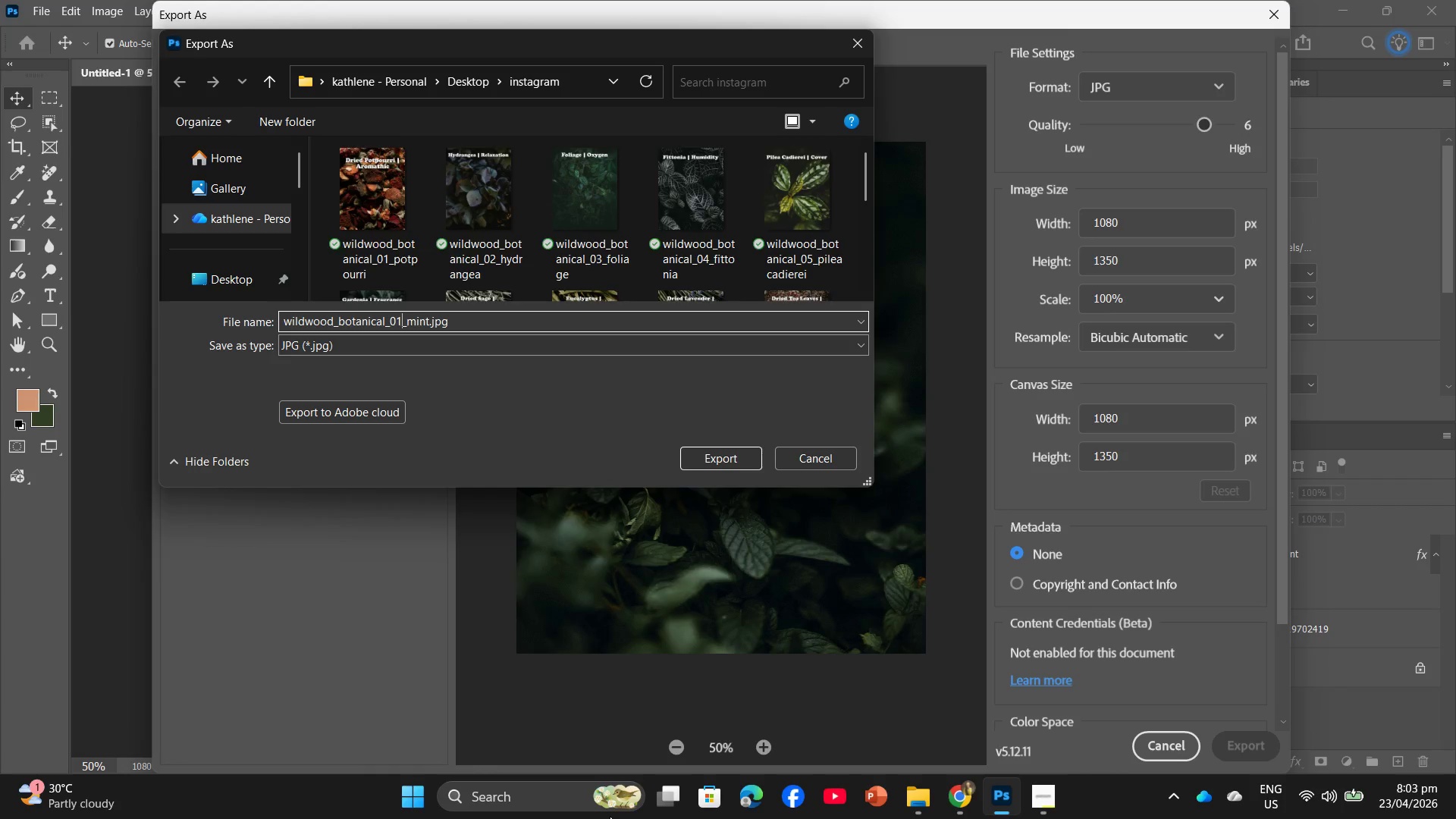 
key(ArrowLeft)
 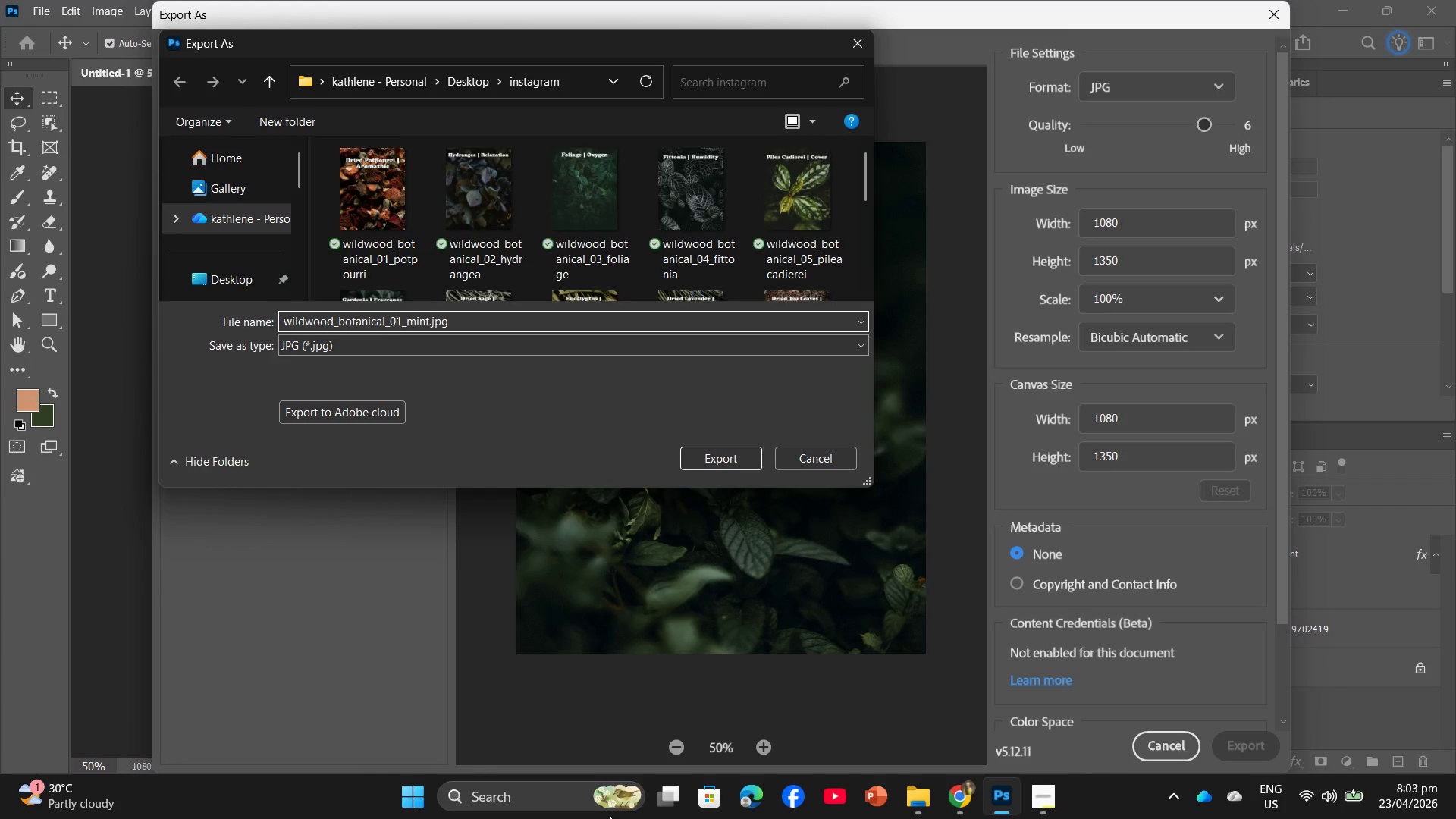 
key(ArrowRight)
 